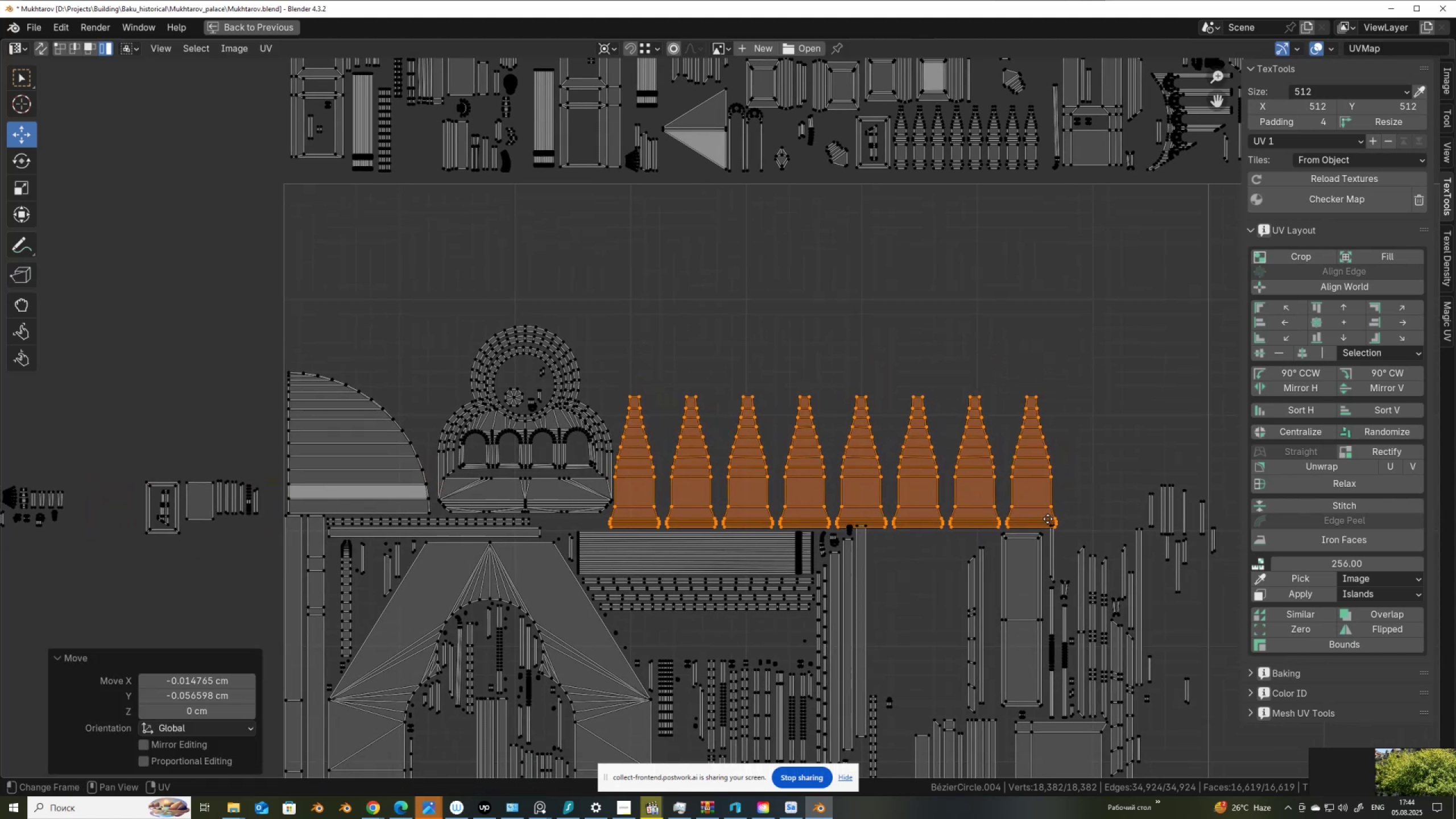 
scroll: coordinate [1041, 494], scroll_direction: up, amount: 3.0
 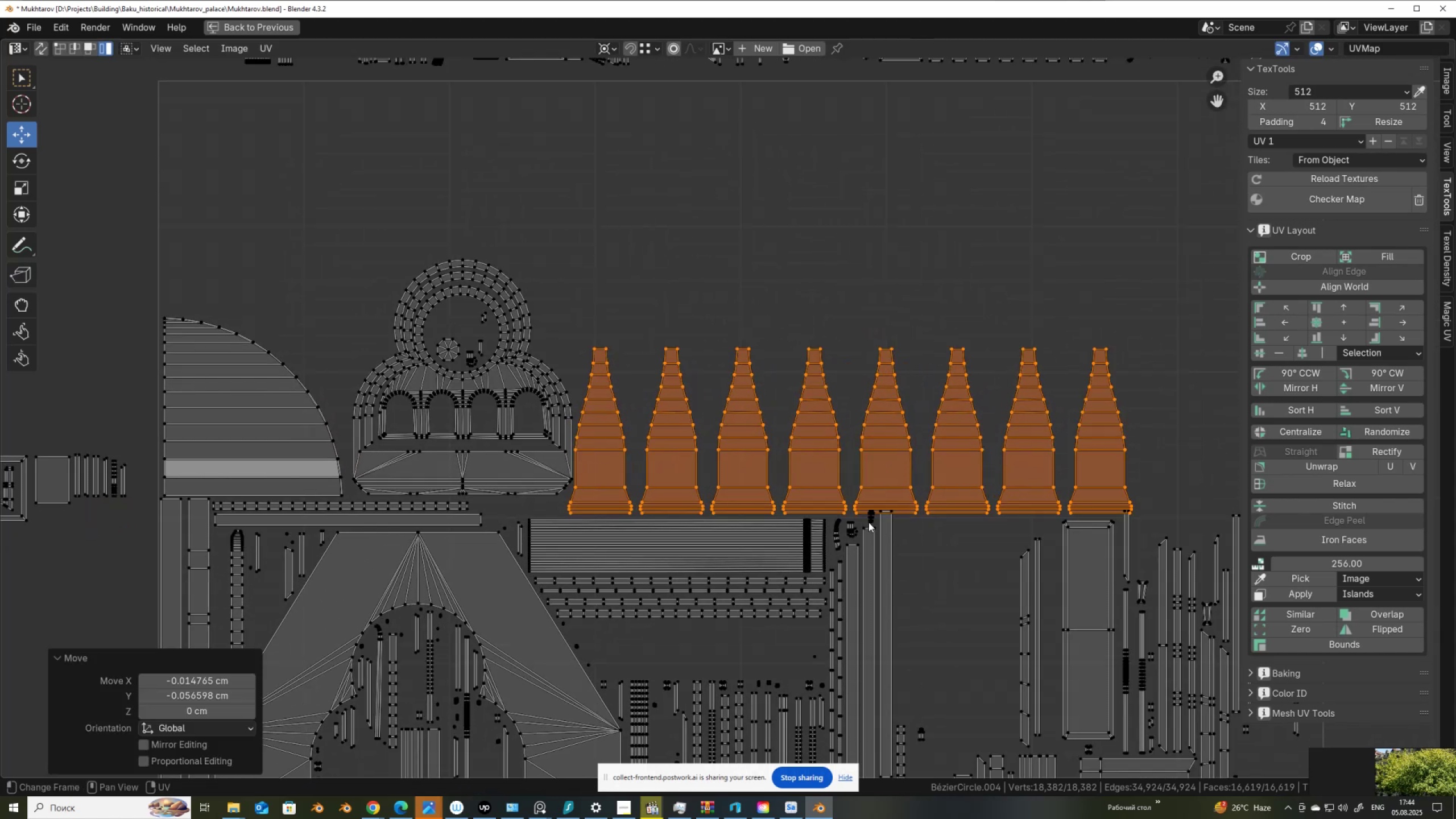 
left_click([870, 519])
 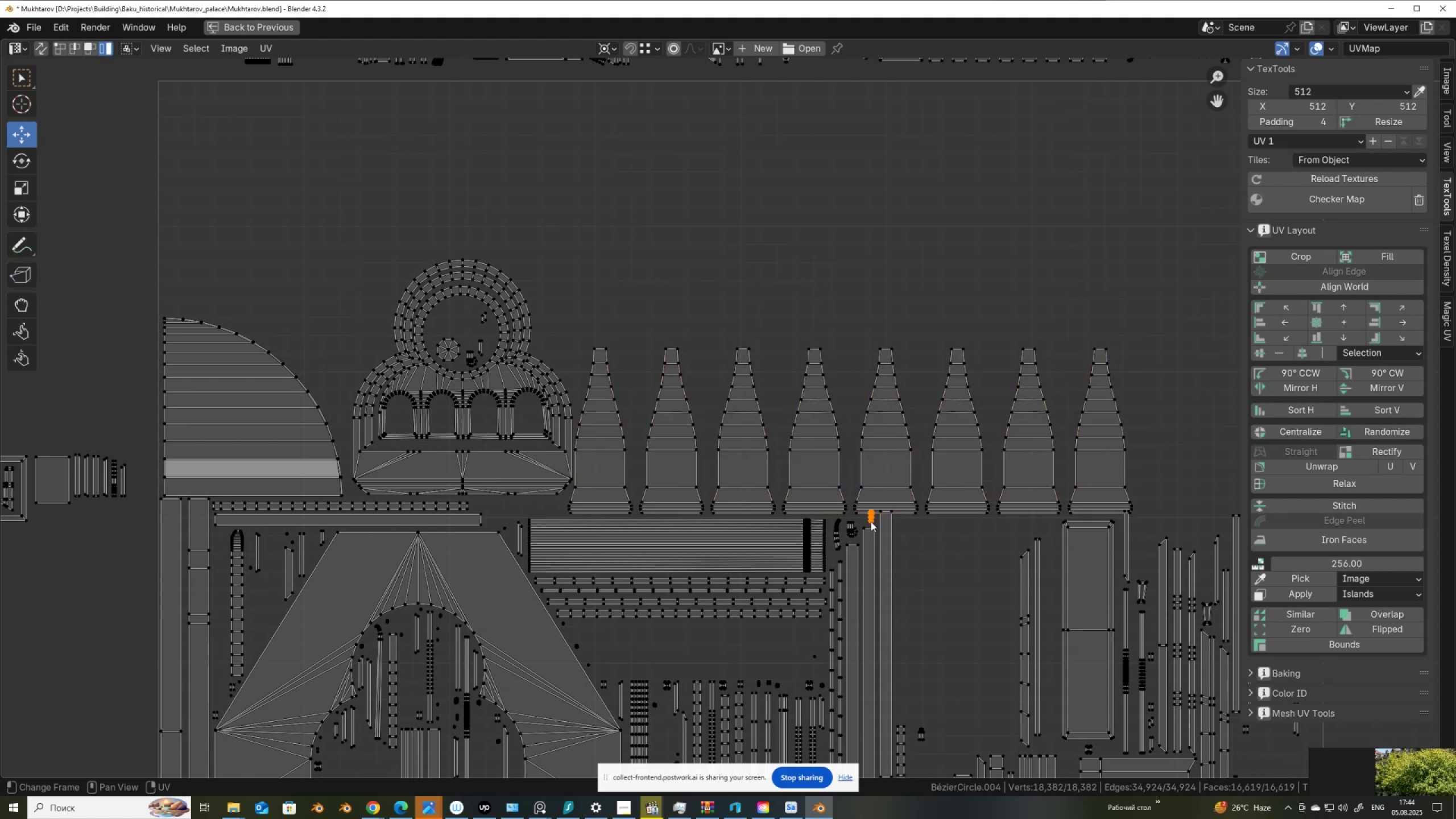 
key(G)
 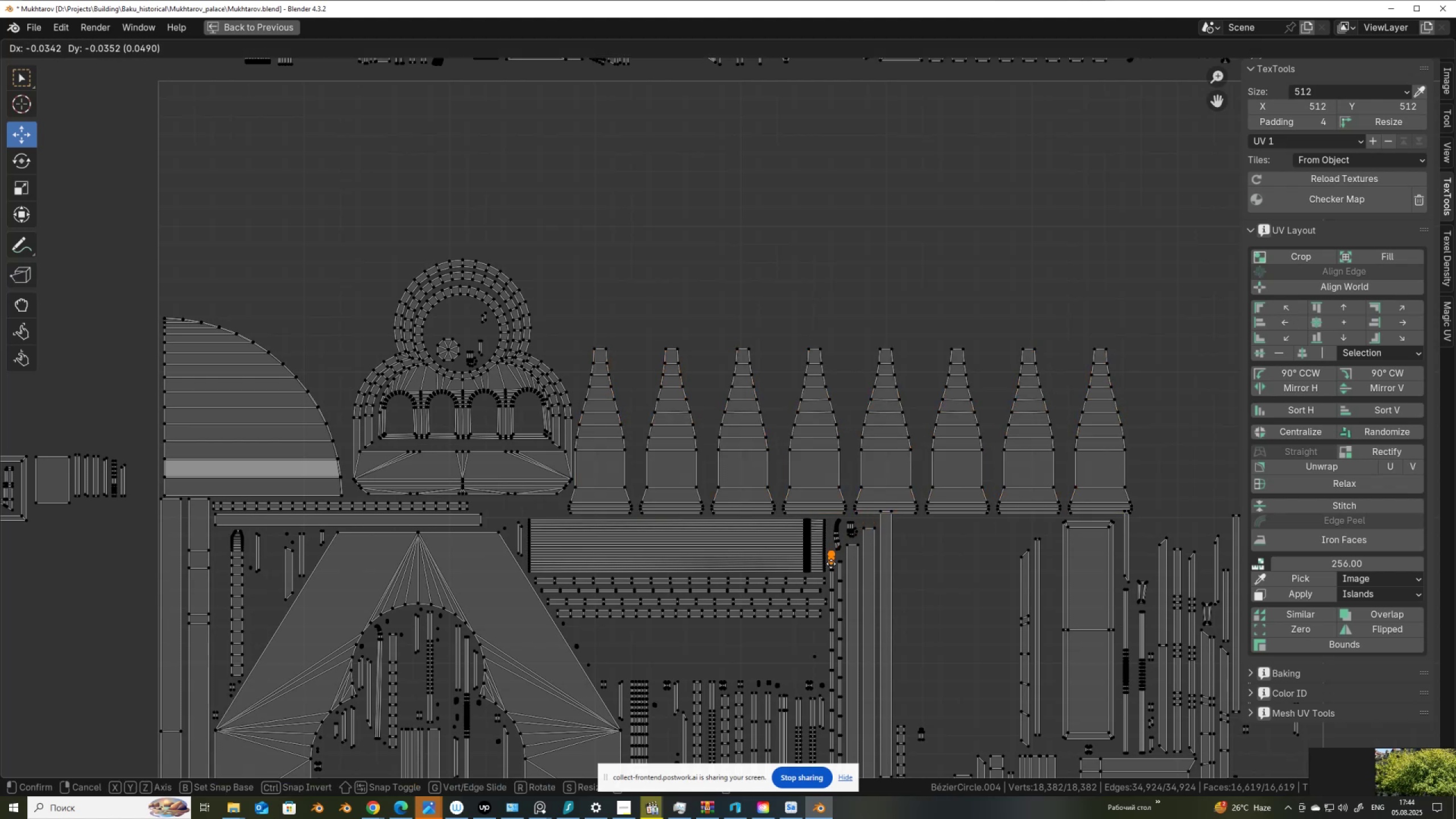 
left_click([831, 564])
 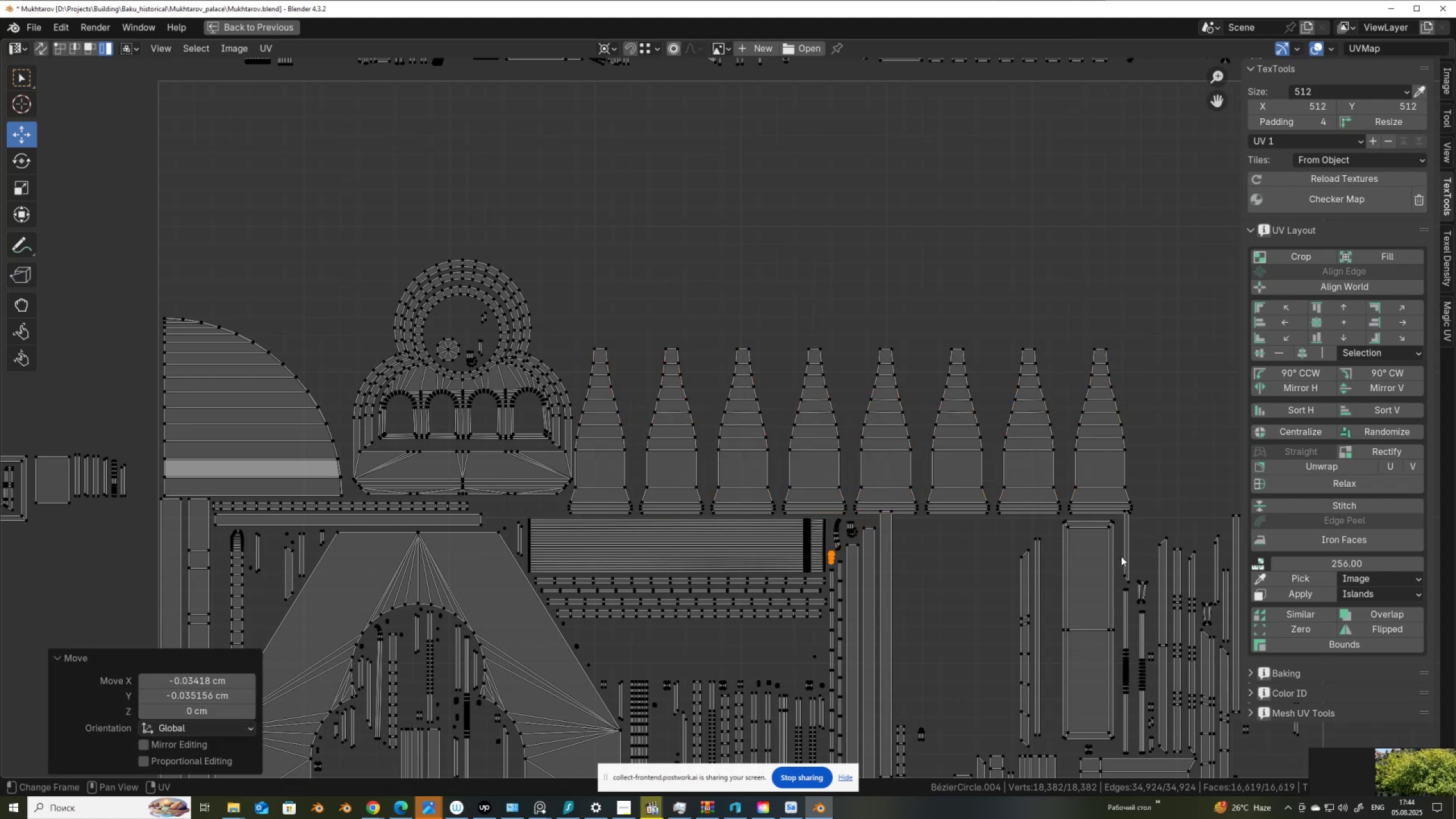 
left_click([1127, 553])
 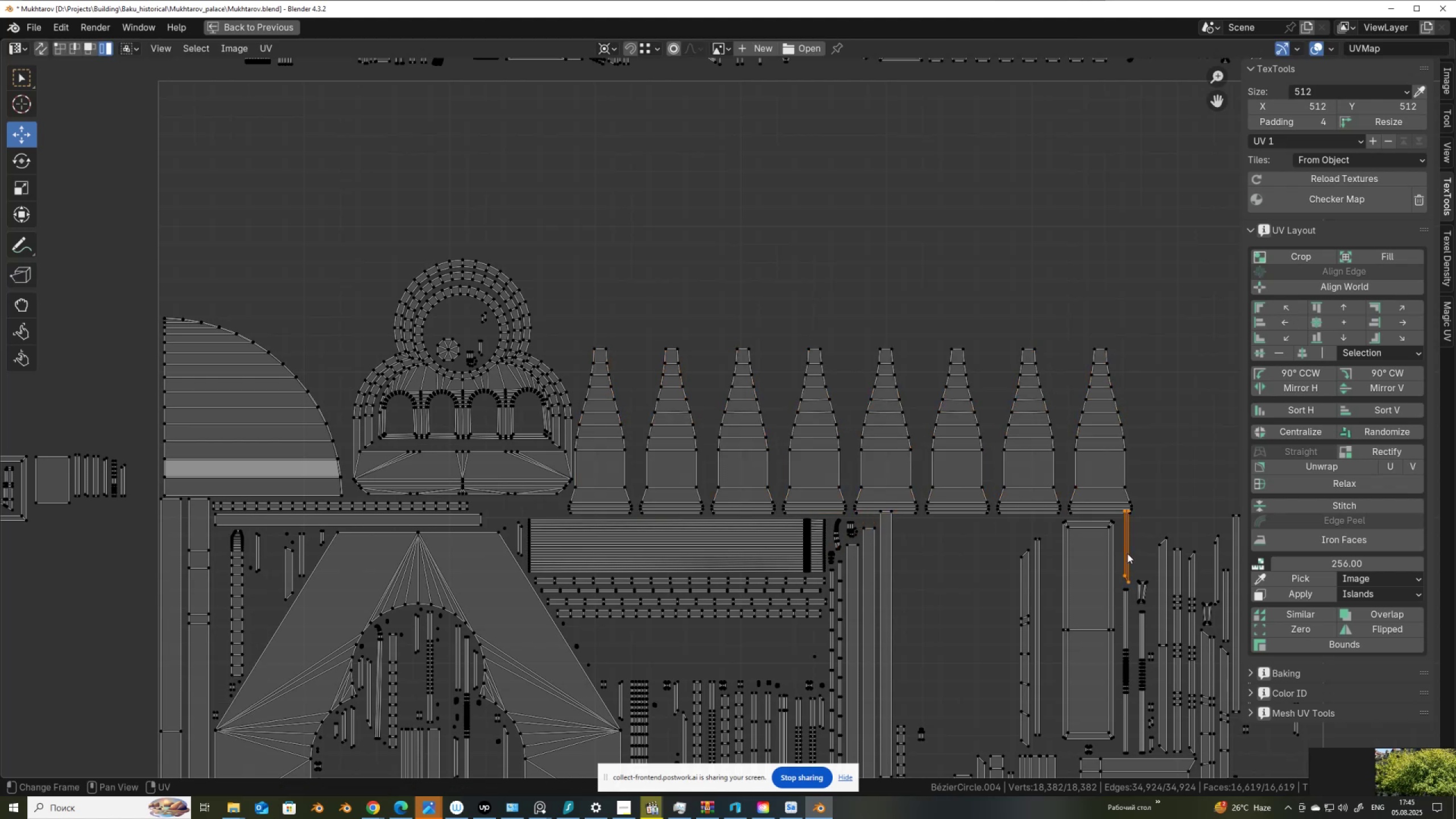 
key(G)
 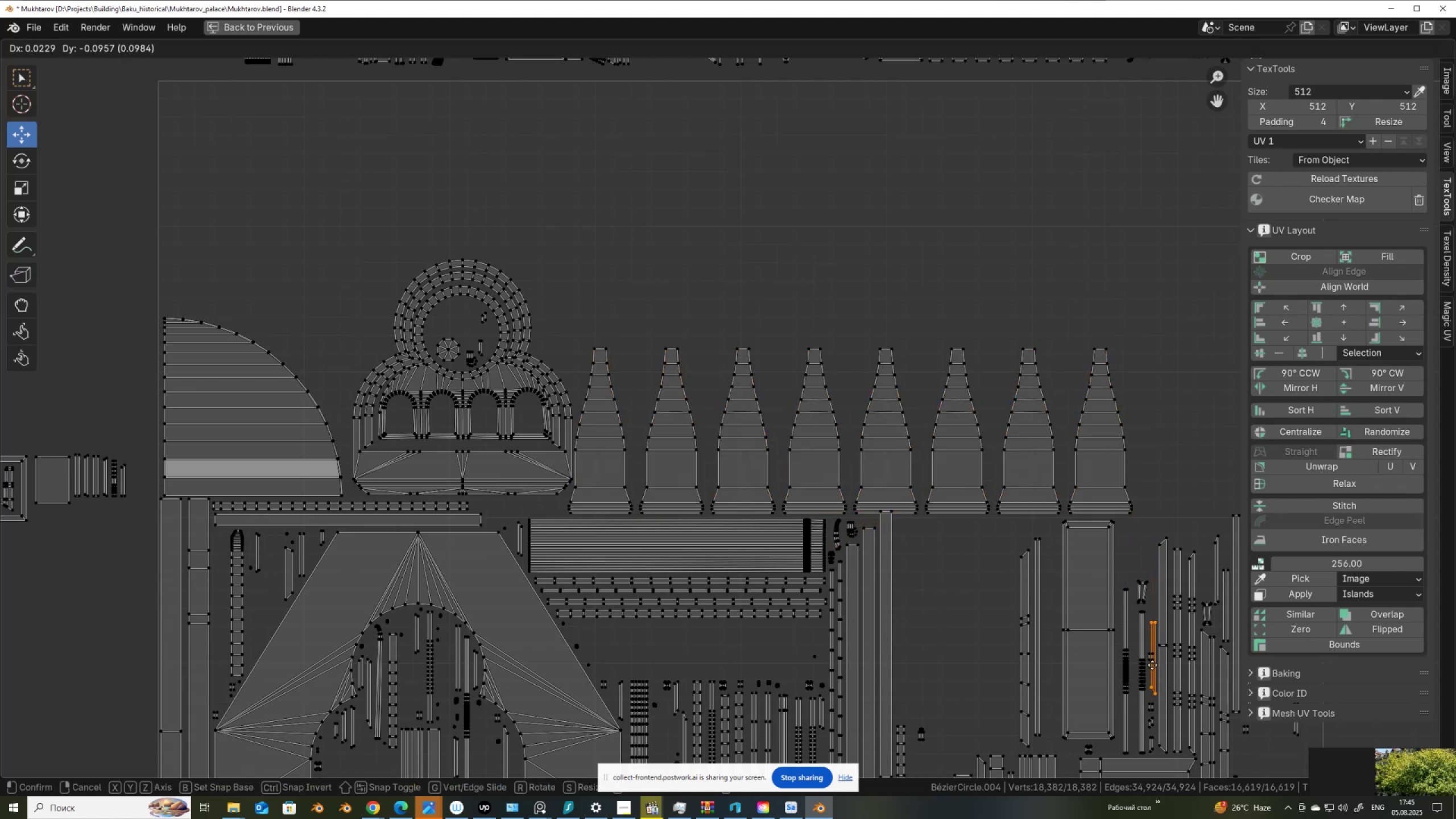 
left_click([1153, 665])
 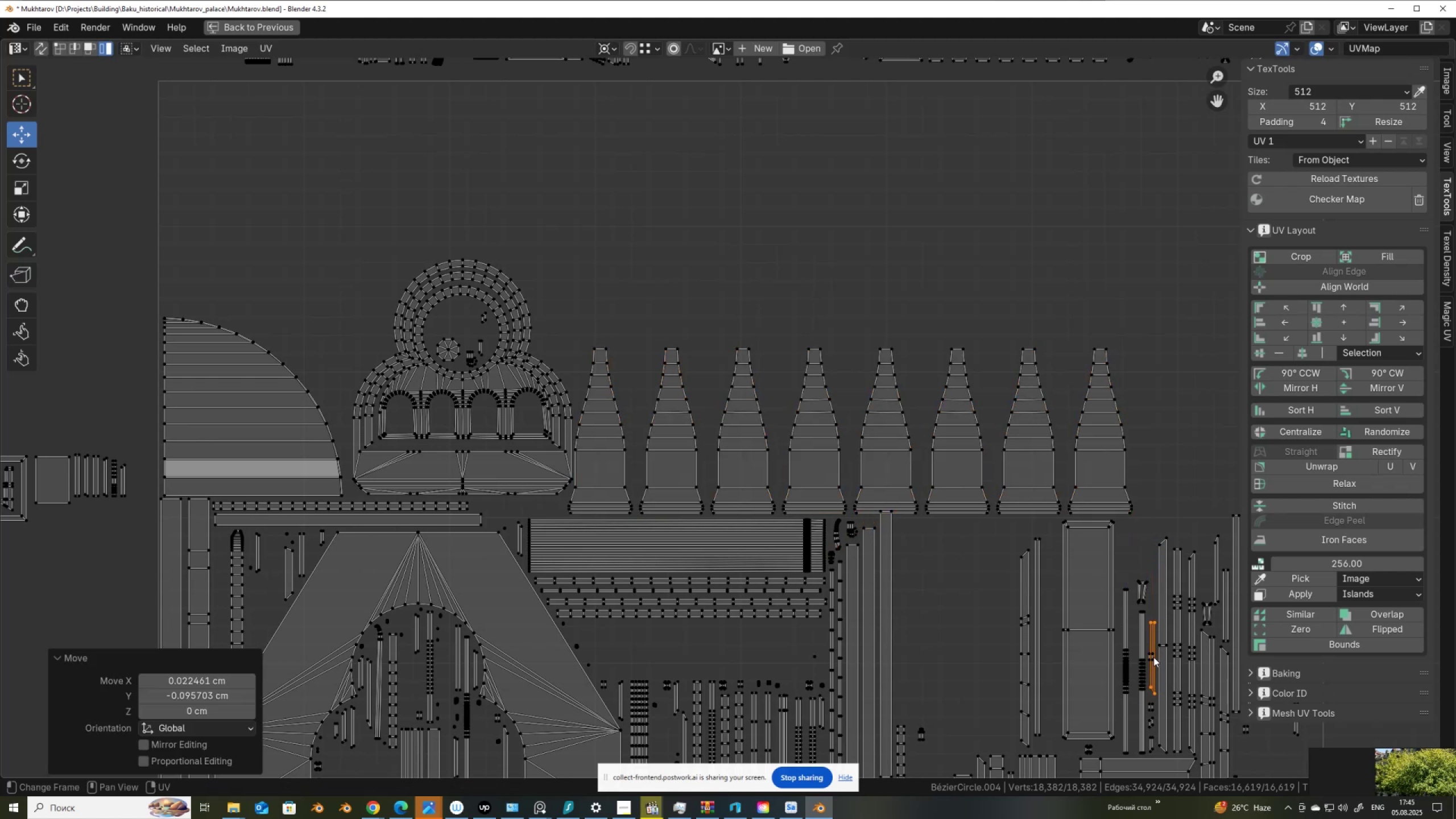 
left_click([1153, 653])
 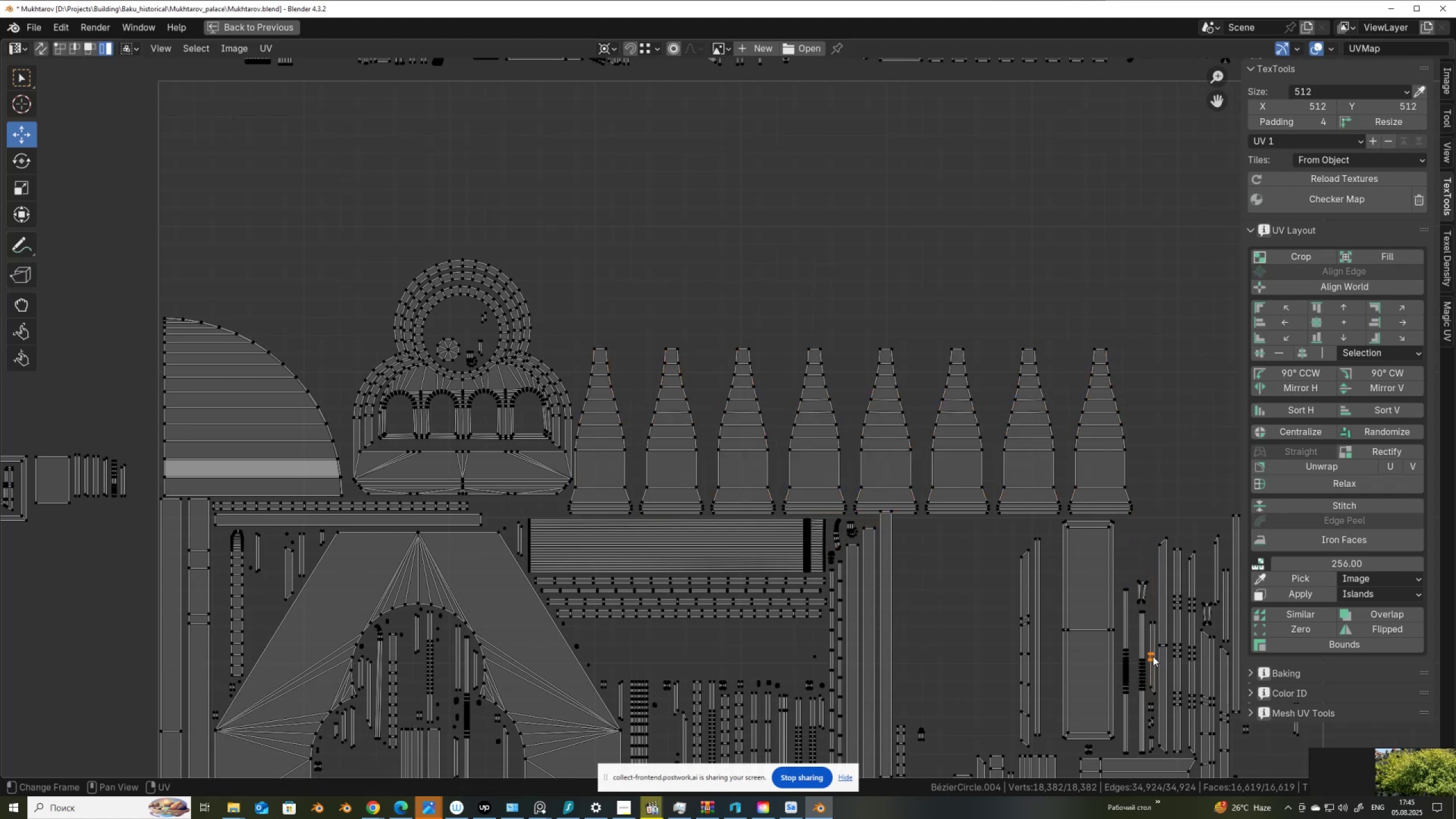 
key(G)
 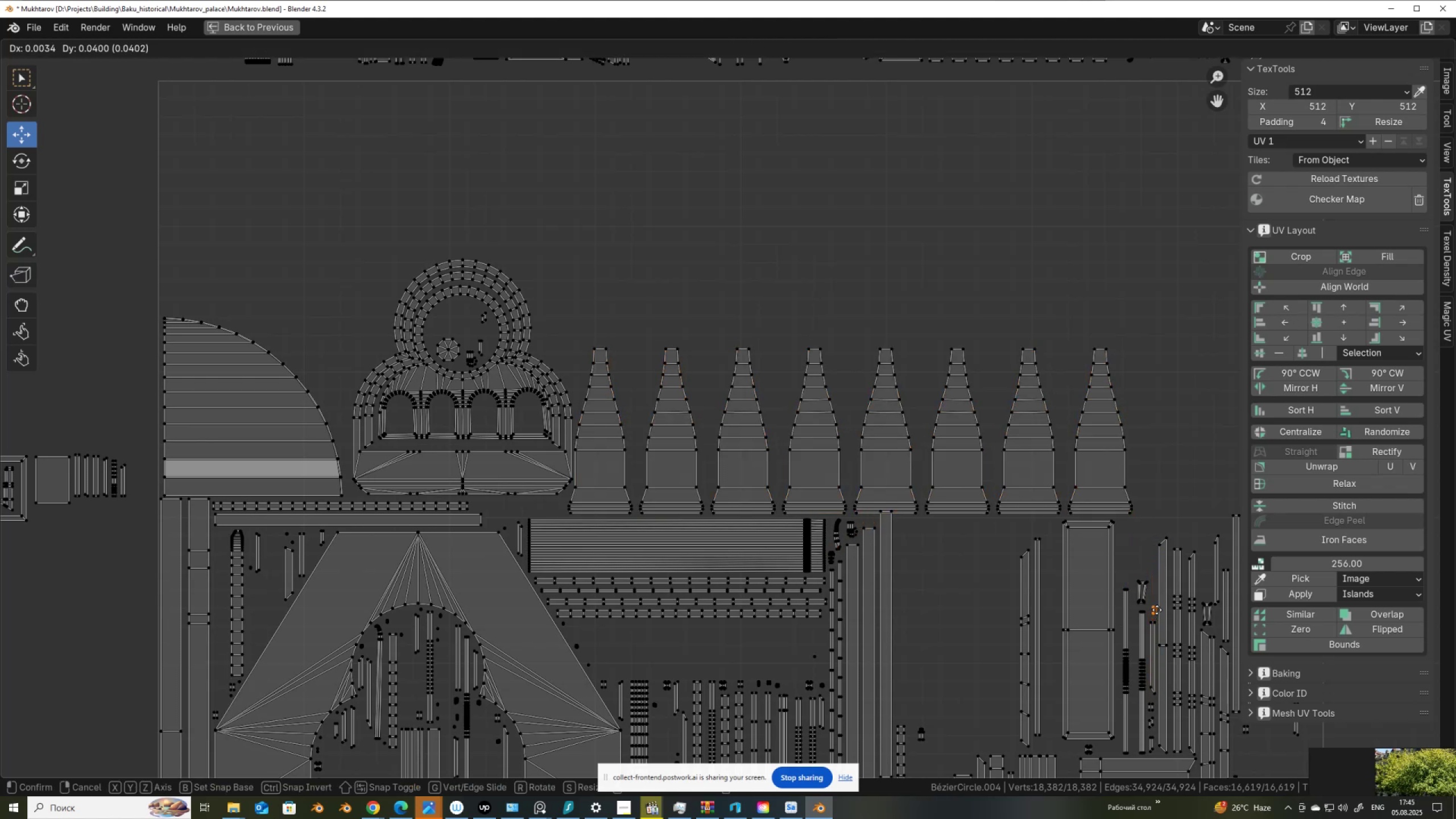 
left_click([1157, 610])
 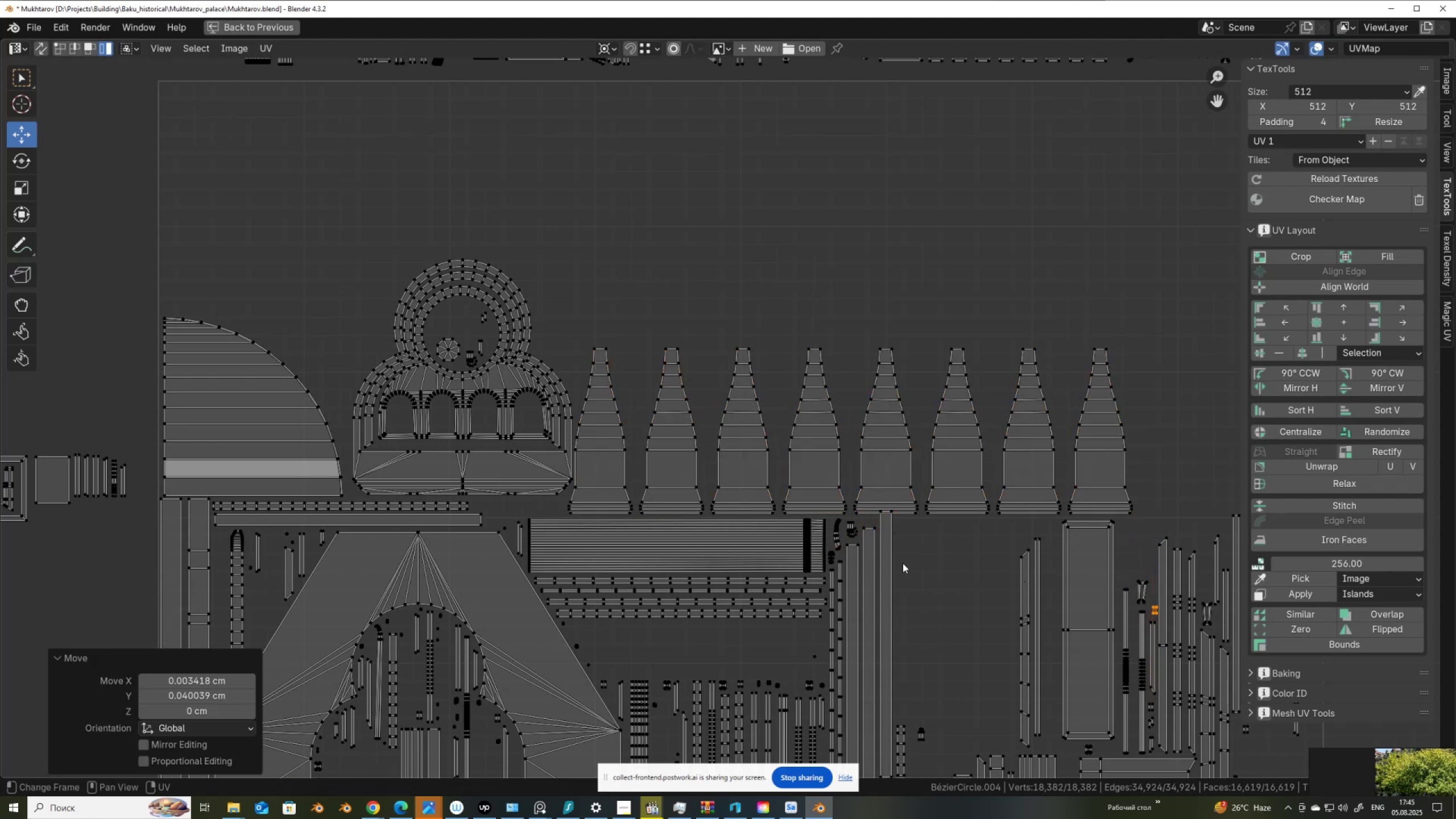 
left_click([895, 553])
 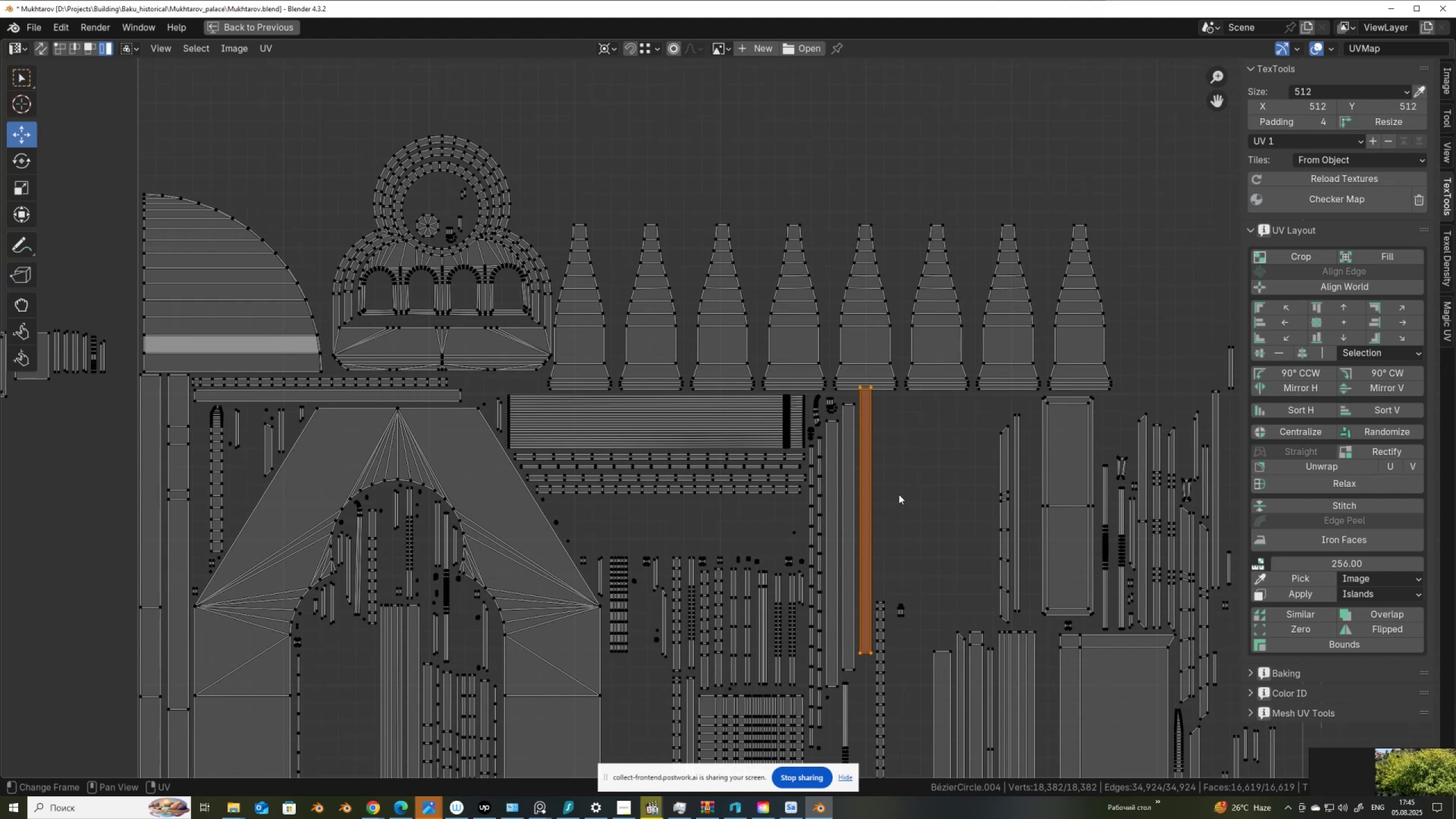 
key(G)
 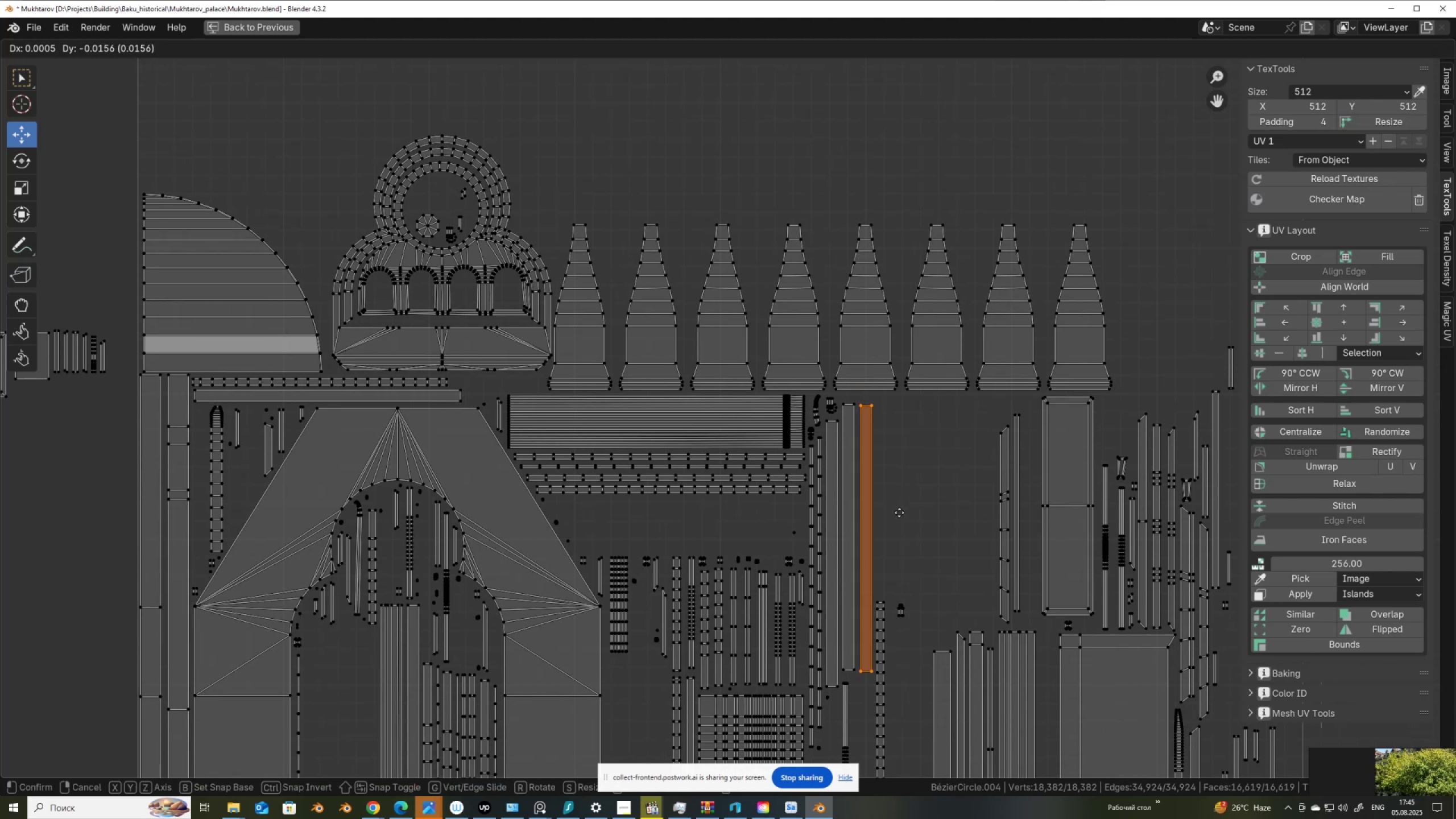 
left_click([899, 512])
 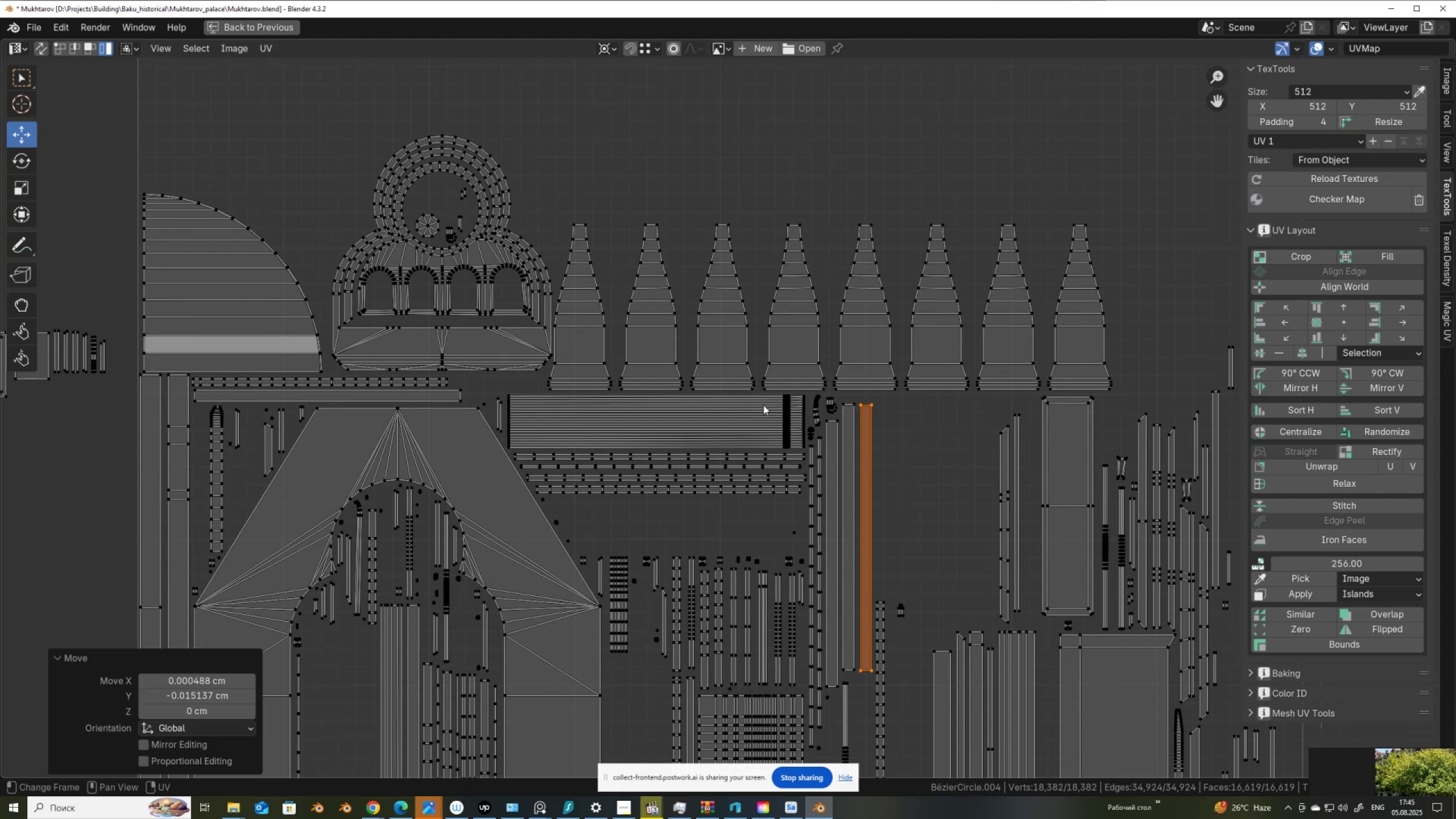 
scroll: coordinate [725, 399], scroll_direction: down, amount: 3.0
 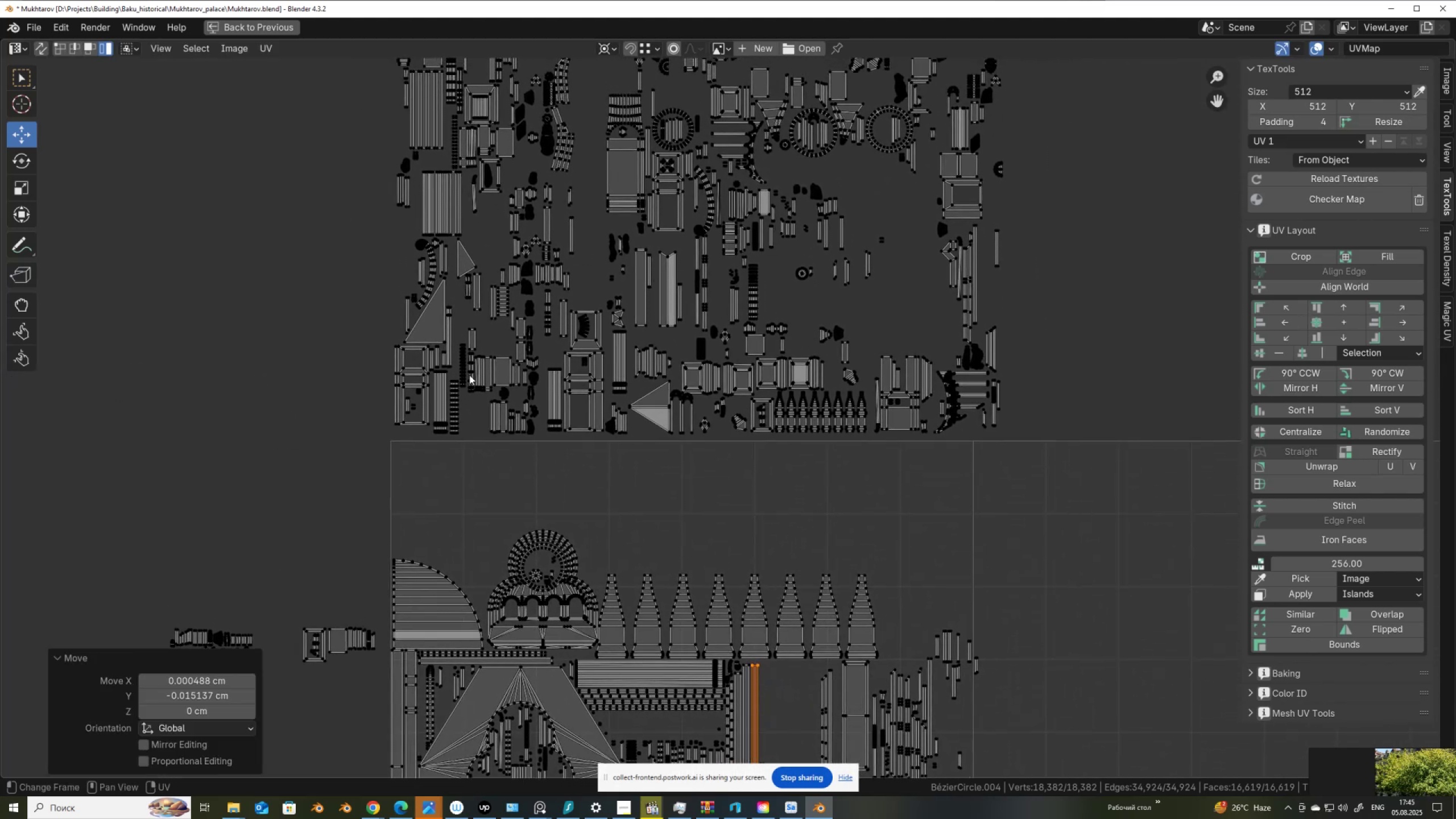 
left_click_drag(start_coordinate=[598, 189], to_coordinate=[616, 207])
 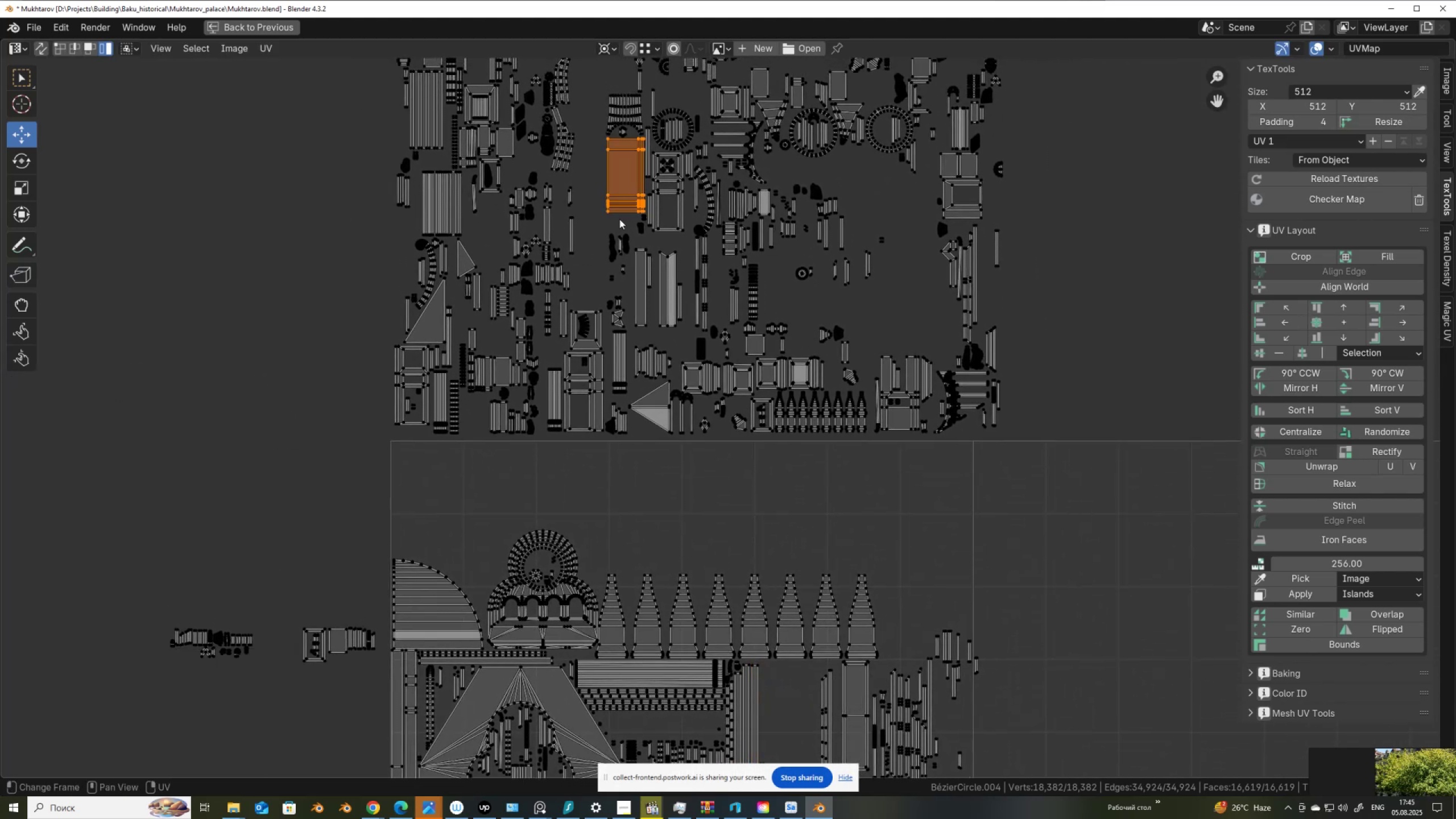 
key(G)
 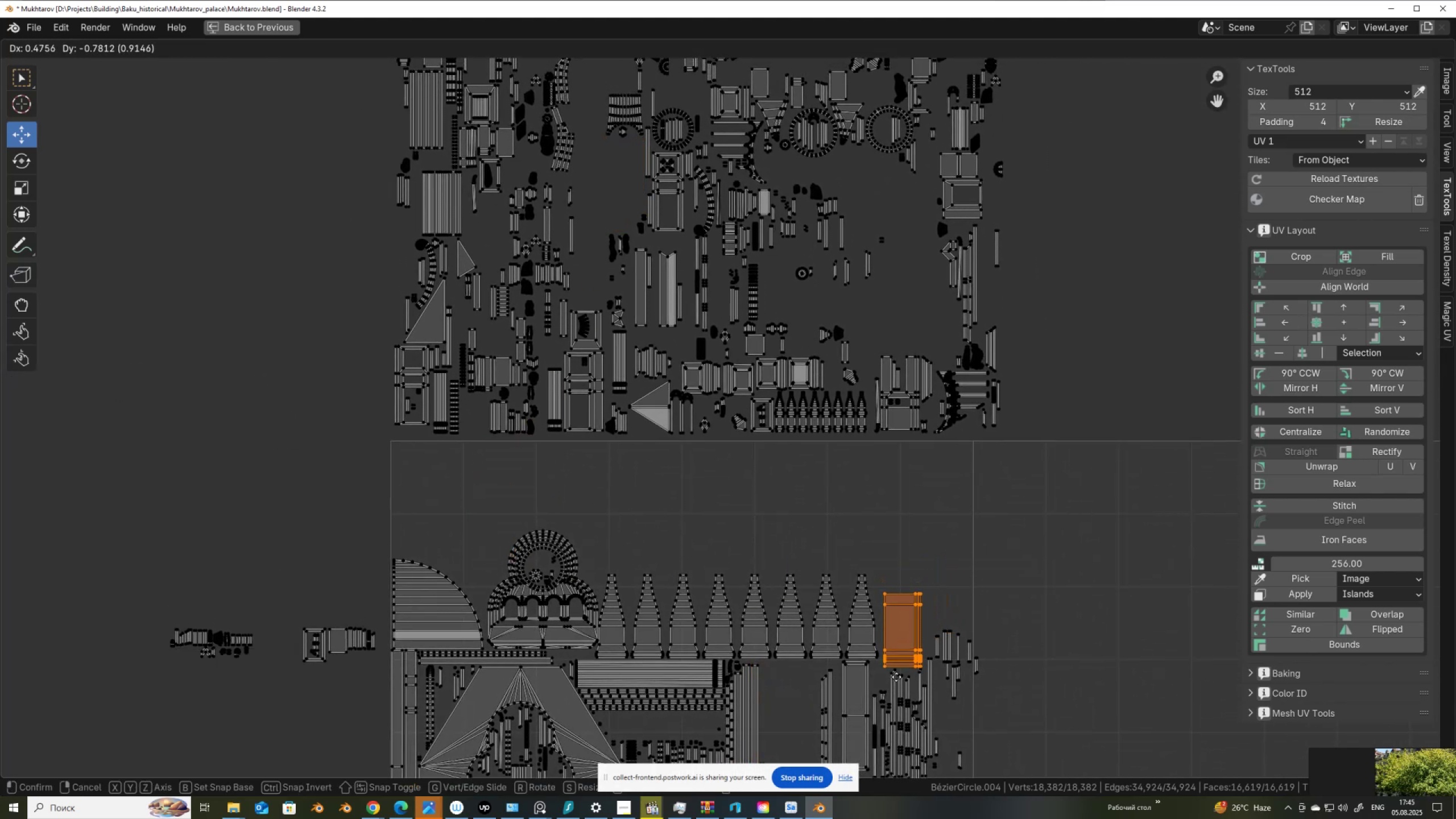 
left_click([894, 678])
 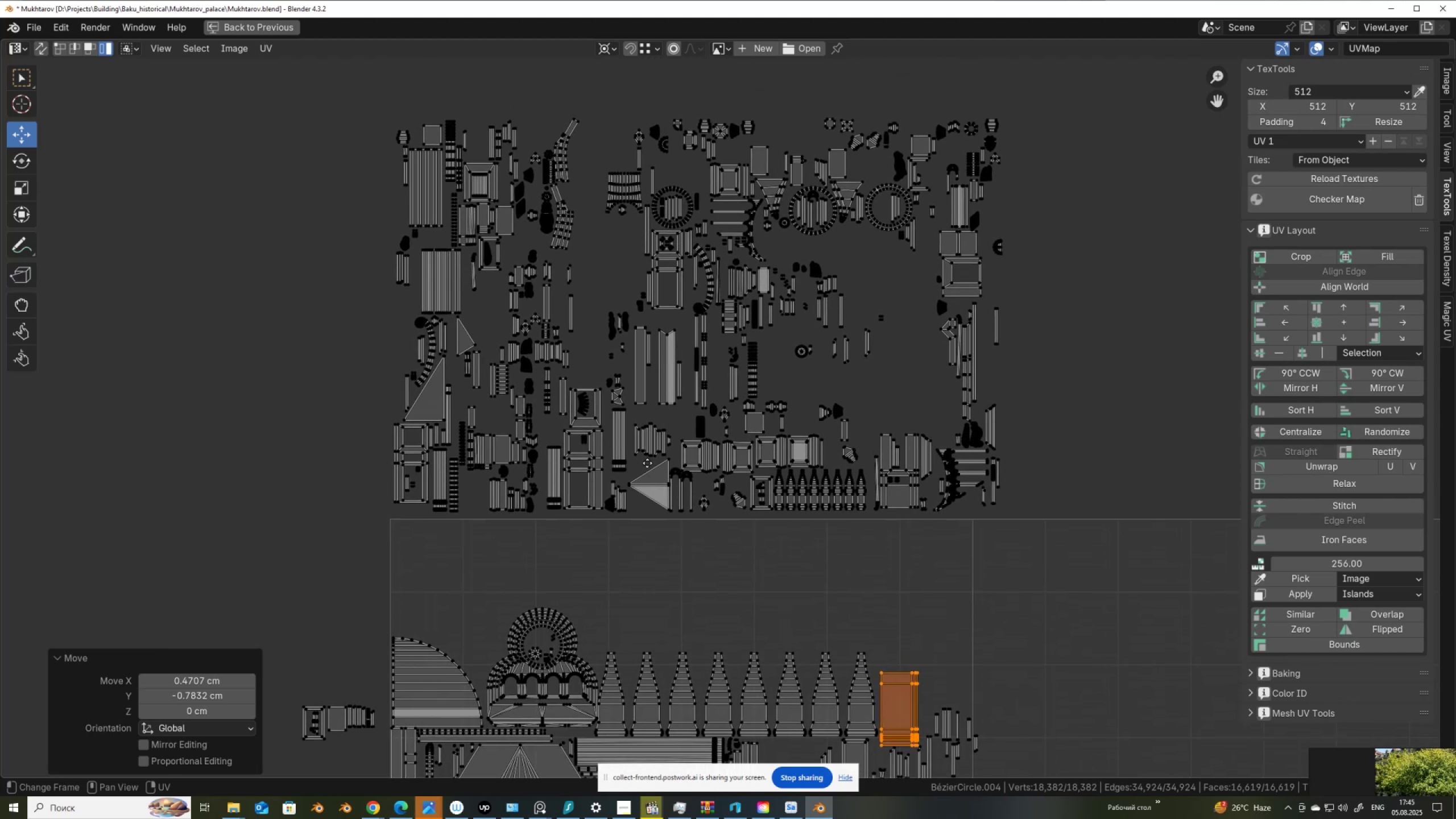 
scroll: coordinate [645, 456], scroll_direction: down, amount: 2.0
 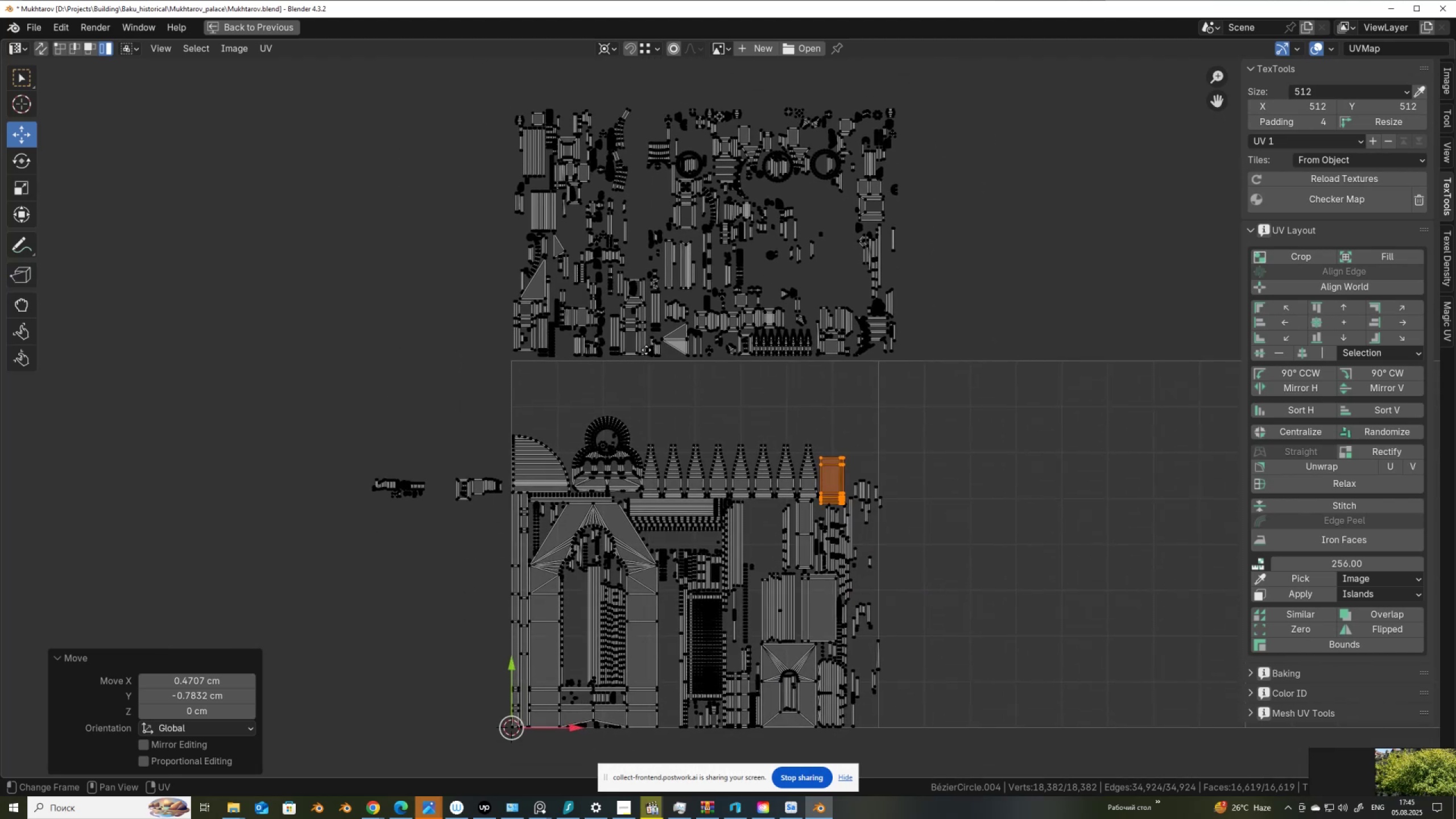 
scroll: coordinate [631, 453], scroll_direction: up, amount: 7.0
 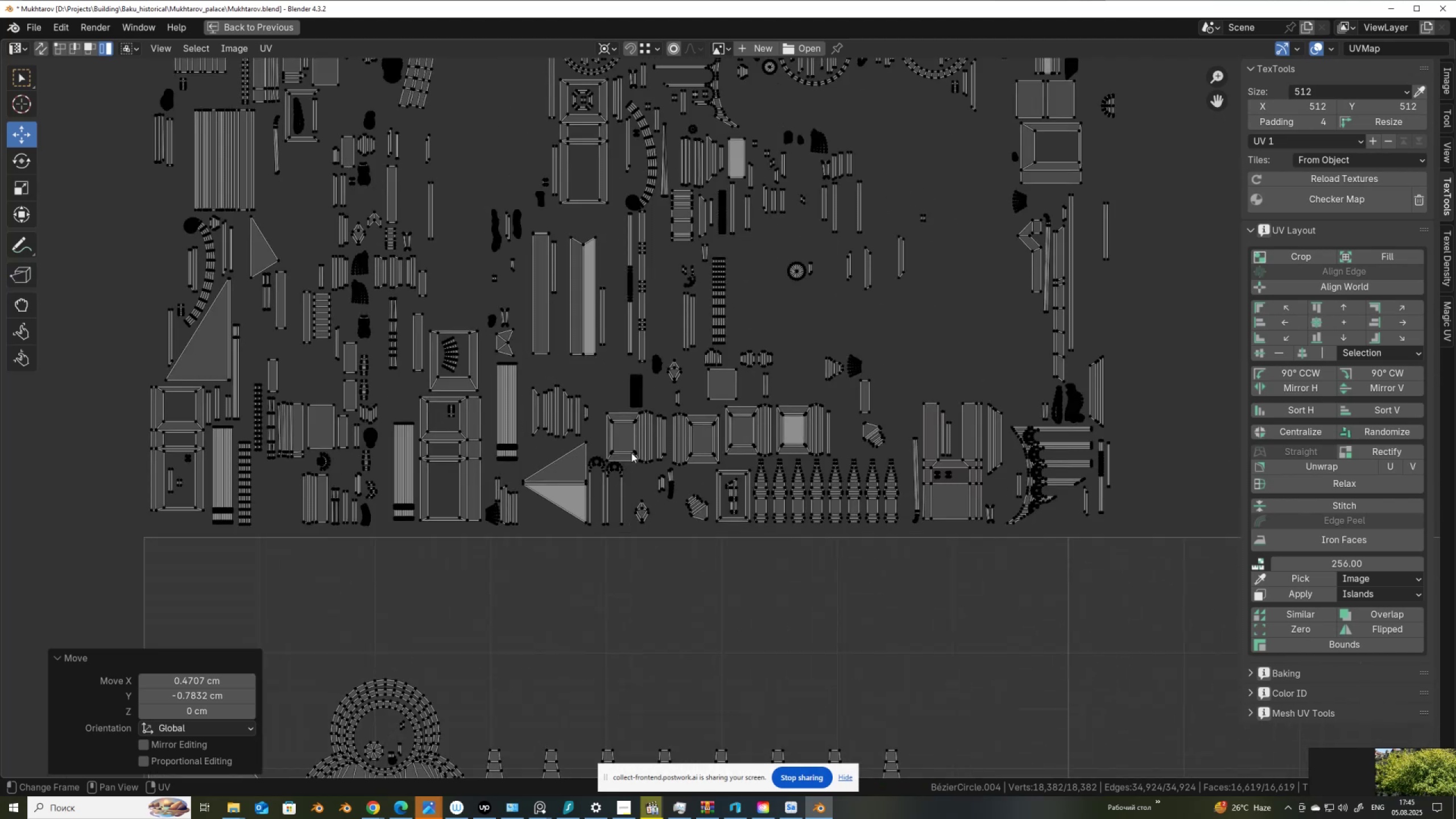 
scroll: coordinate [635, 453], scroll_direction: down, amount: 2.0
 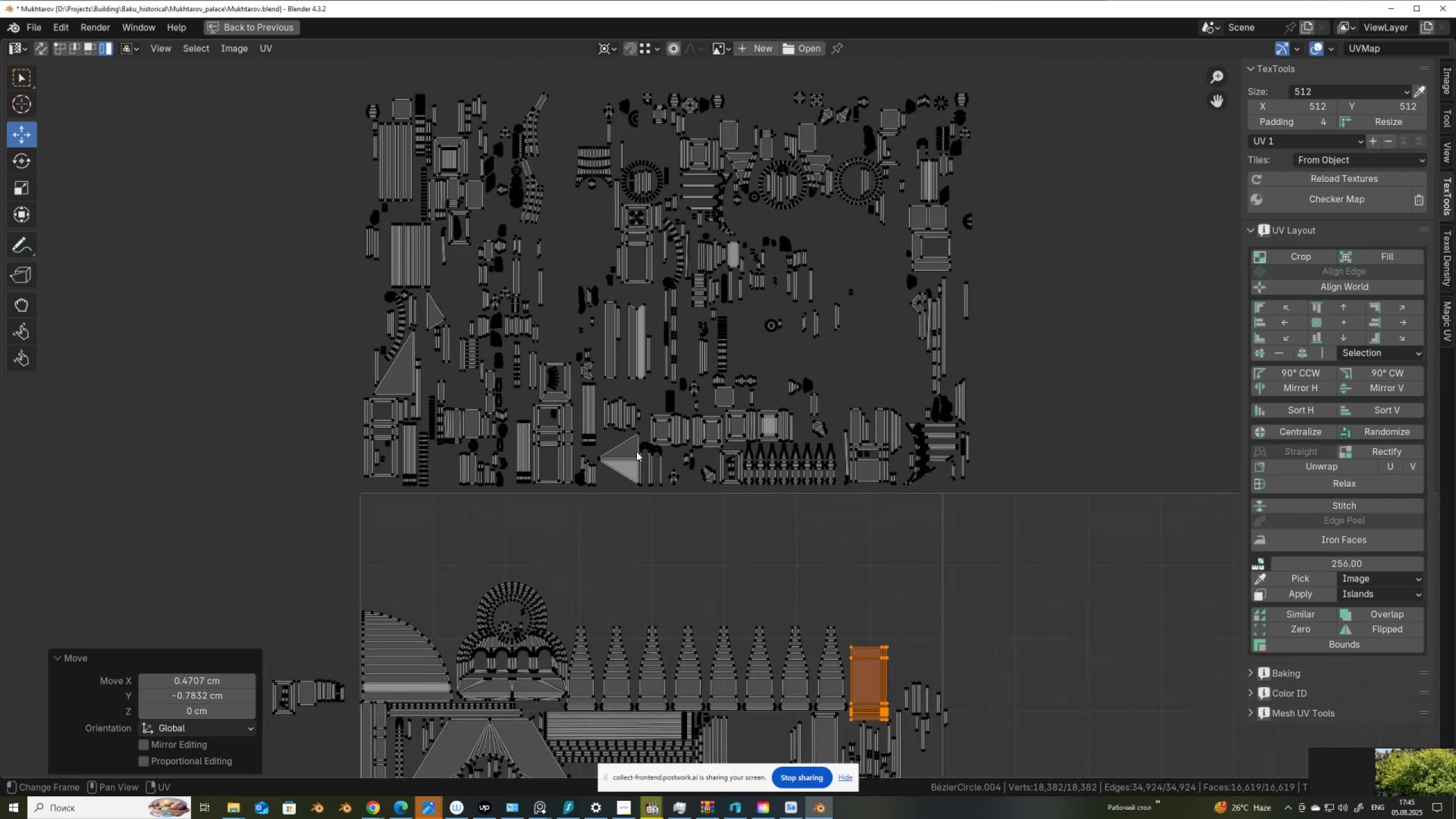 
scroll: coordinate [676, 418], scroll_direction: up, amount: 1.0
 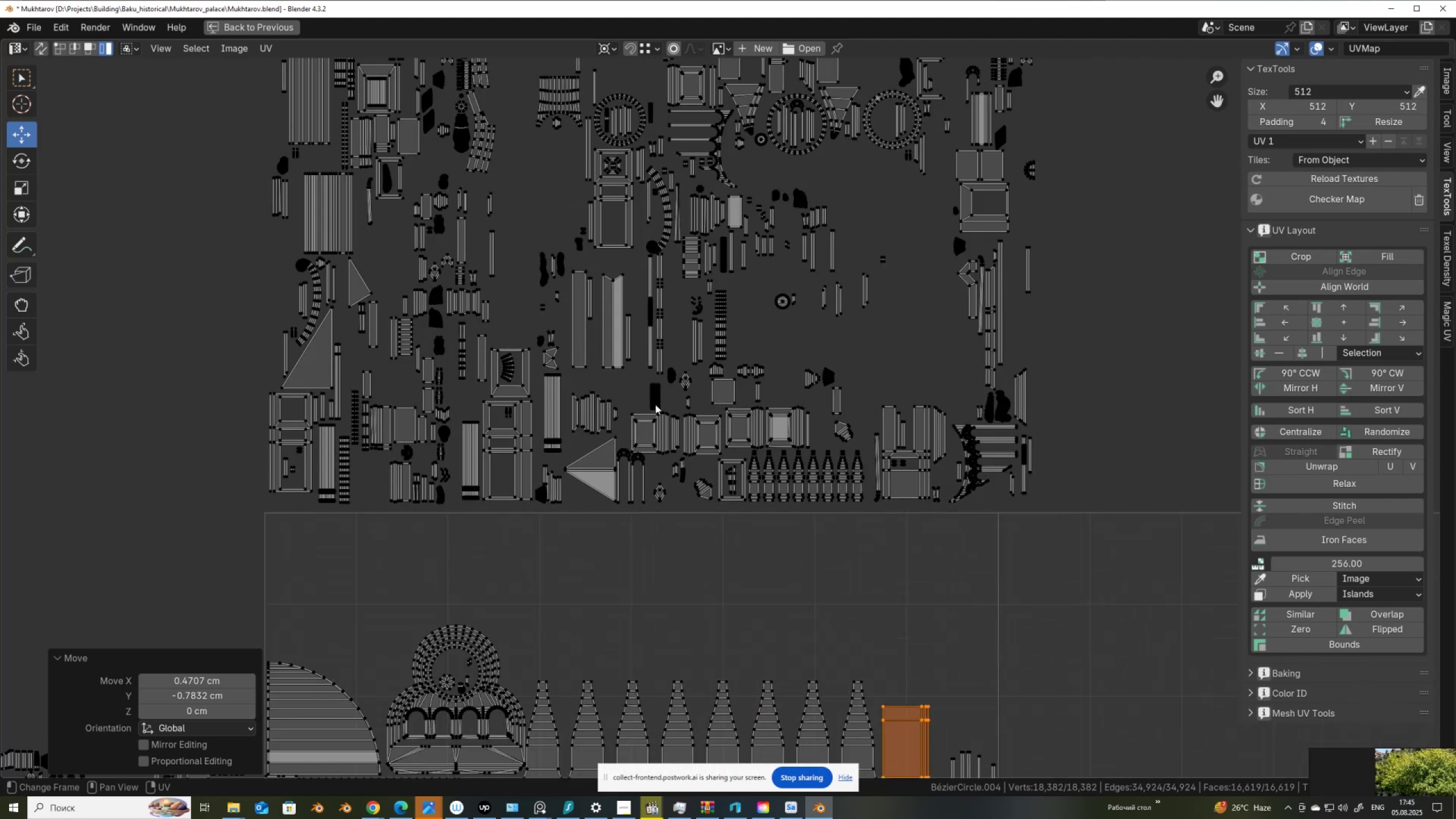 
left_click_drag(start_coordinate=[631, 412], to_coordinate=[645, 430])
 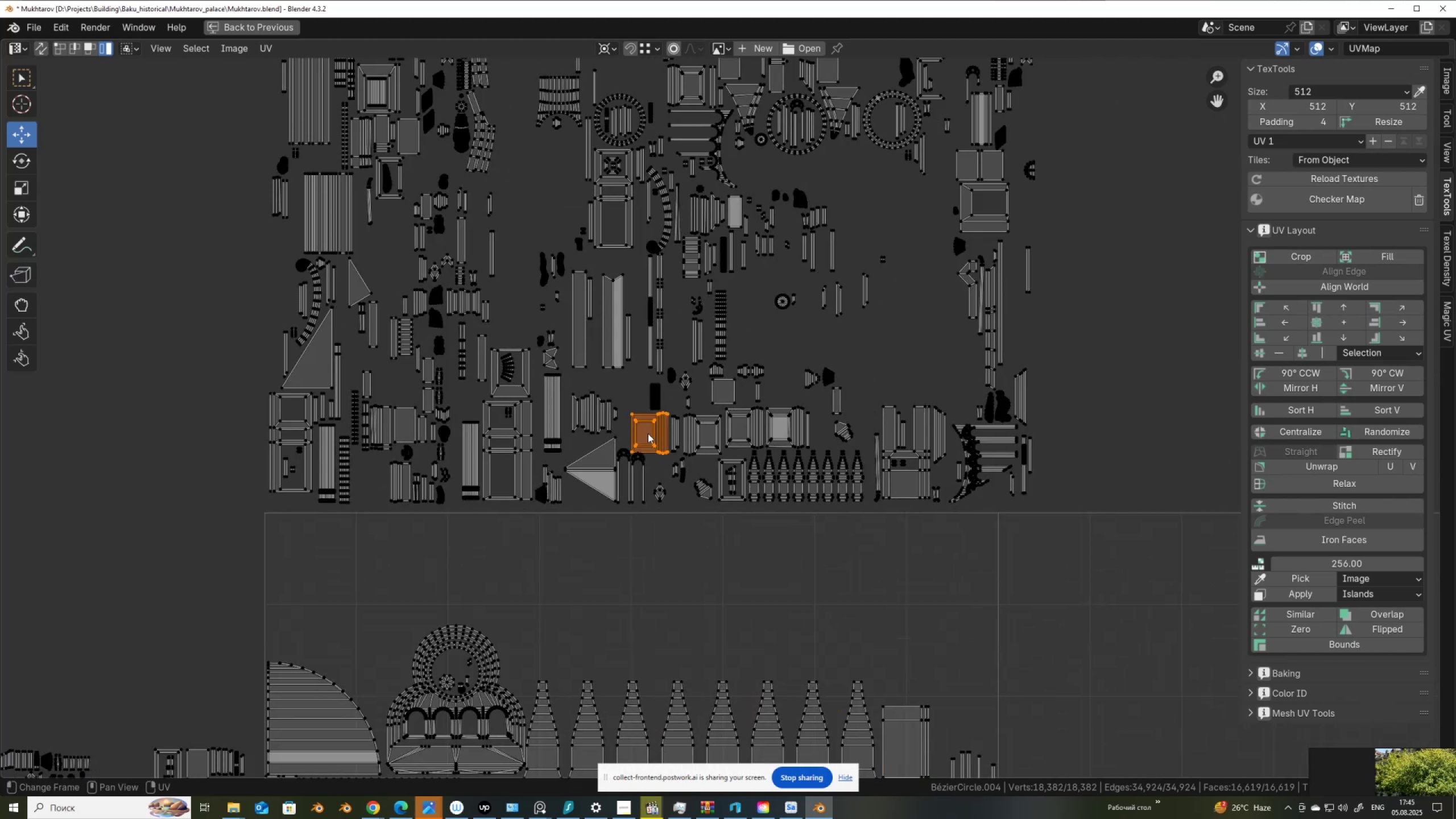 
scroll: coordinate [651, 435], scroll_direction: up, amount: 3.0
 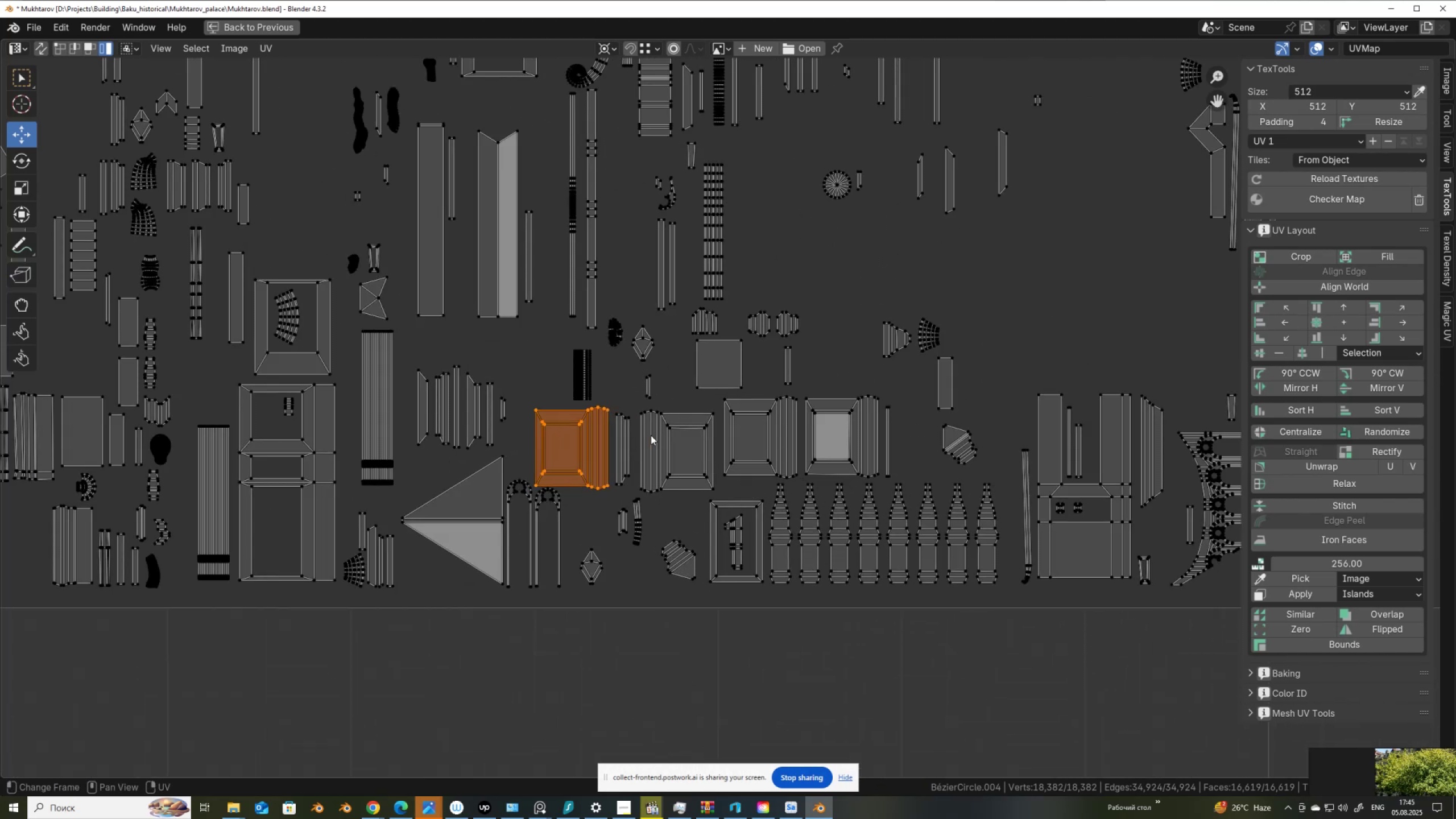 
scroll: coordinate [651, 435], scroll_direction: down, amount: 2.0
 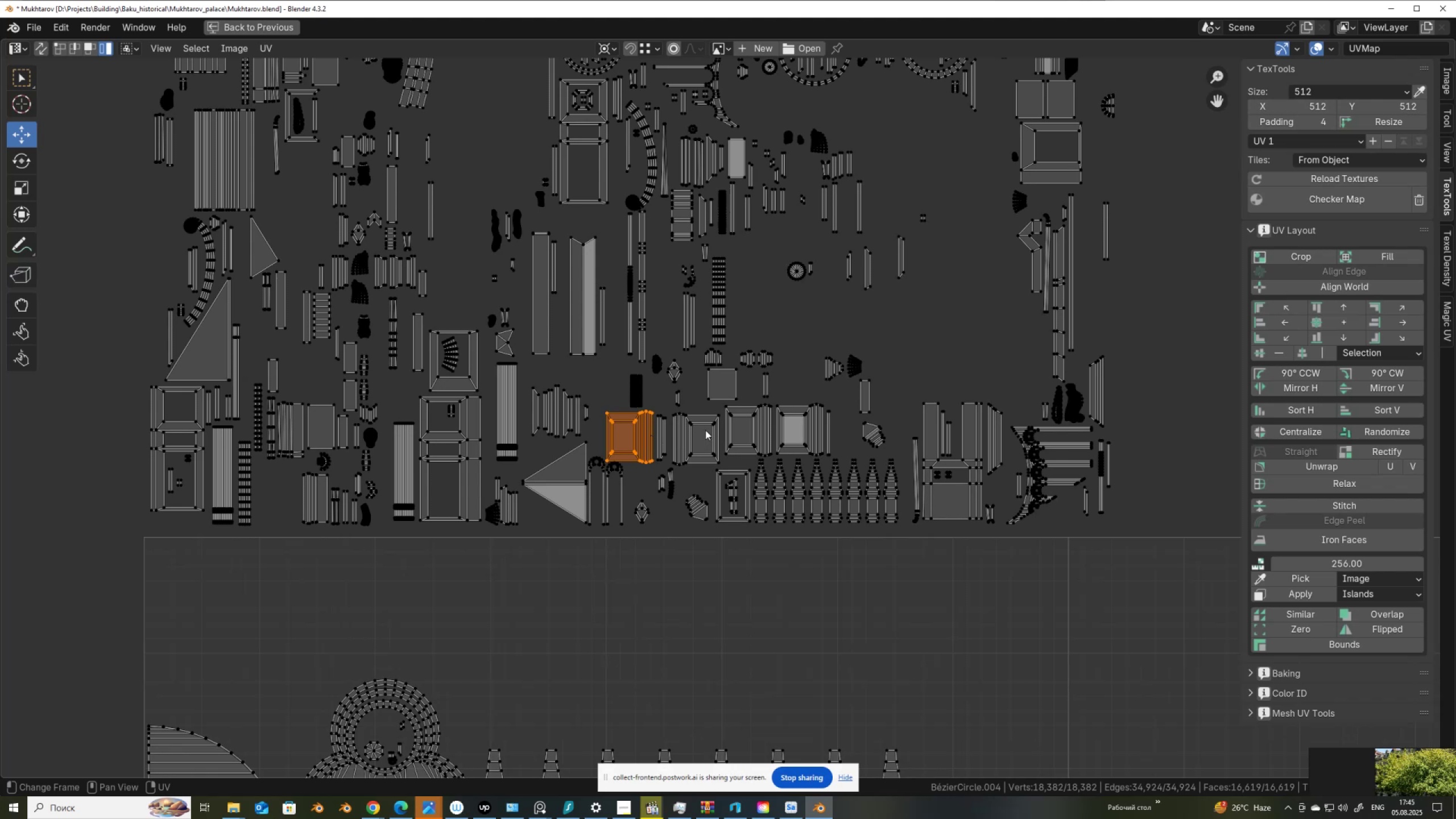 
hold_key(key=ShiftLeft, duration=0.43)
 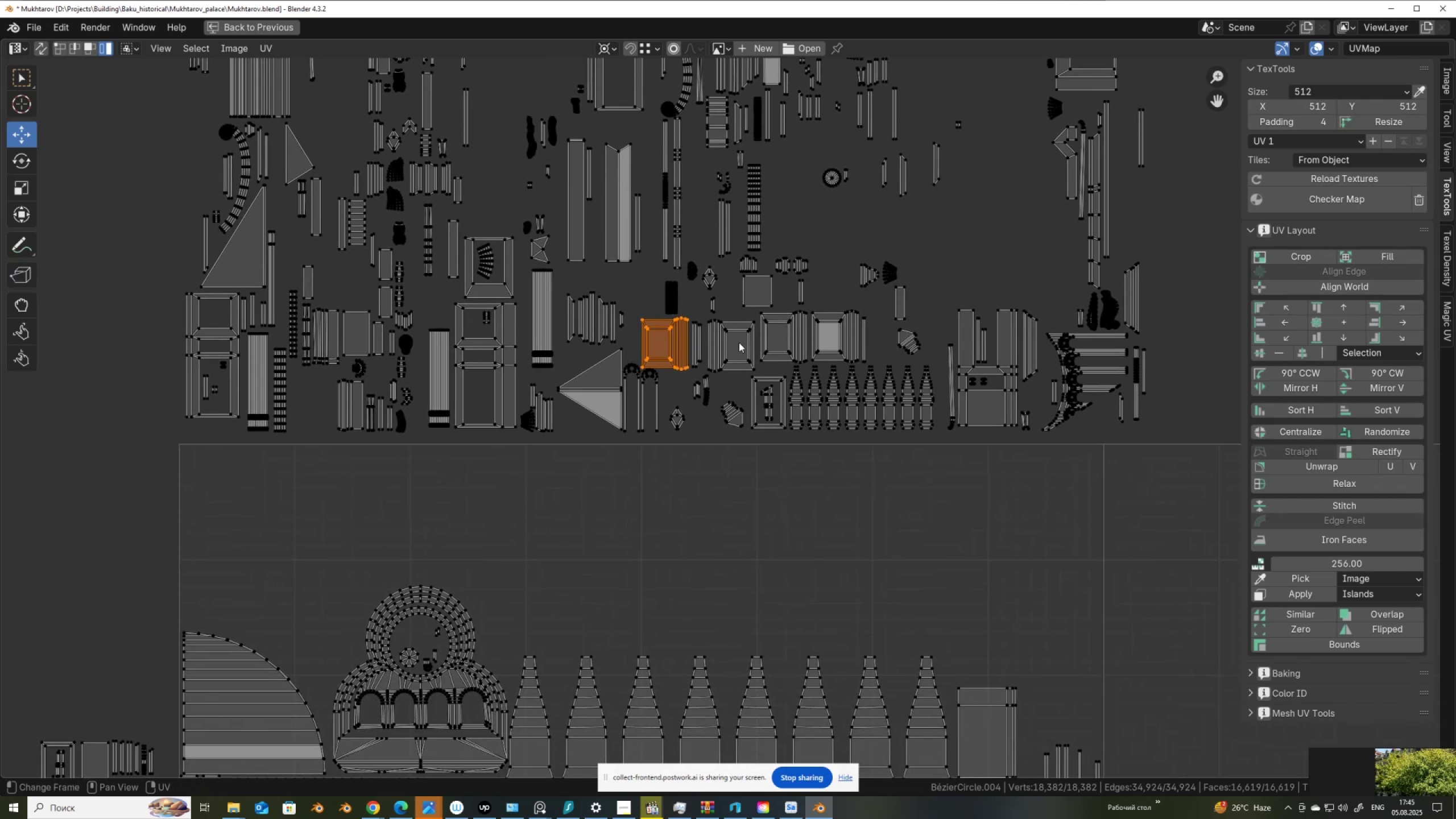 
hold_key(key=ShiftLeft, duration=1.52)
left_click_drag(start_coordinate=[727, 317], to_coordinate=[744, 336])
 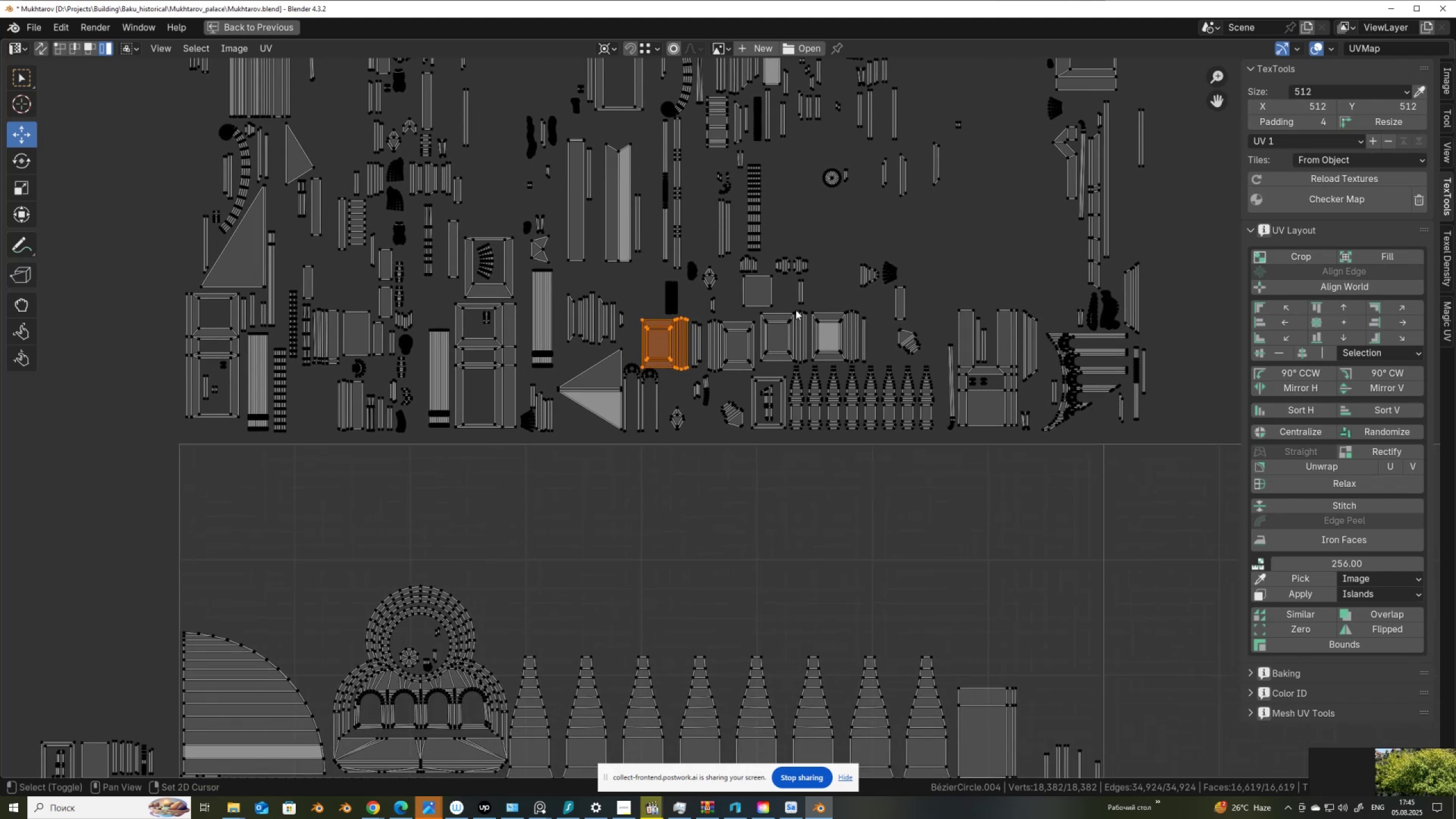 
left_click_drag(start_coordinate=[796, 310], to_coordinate=[835, 340])
 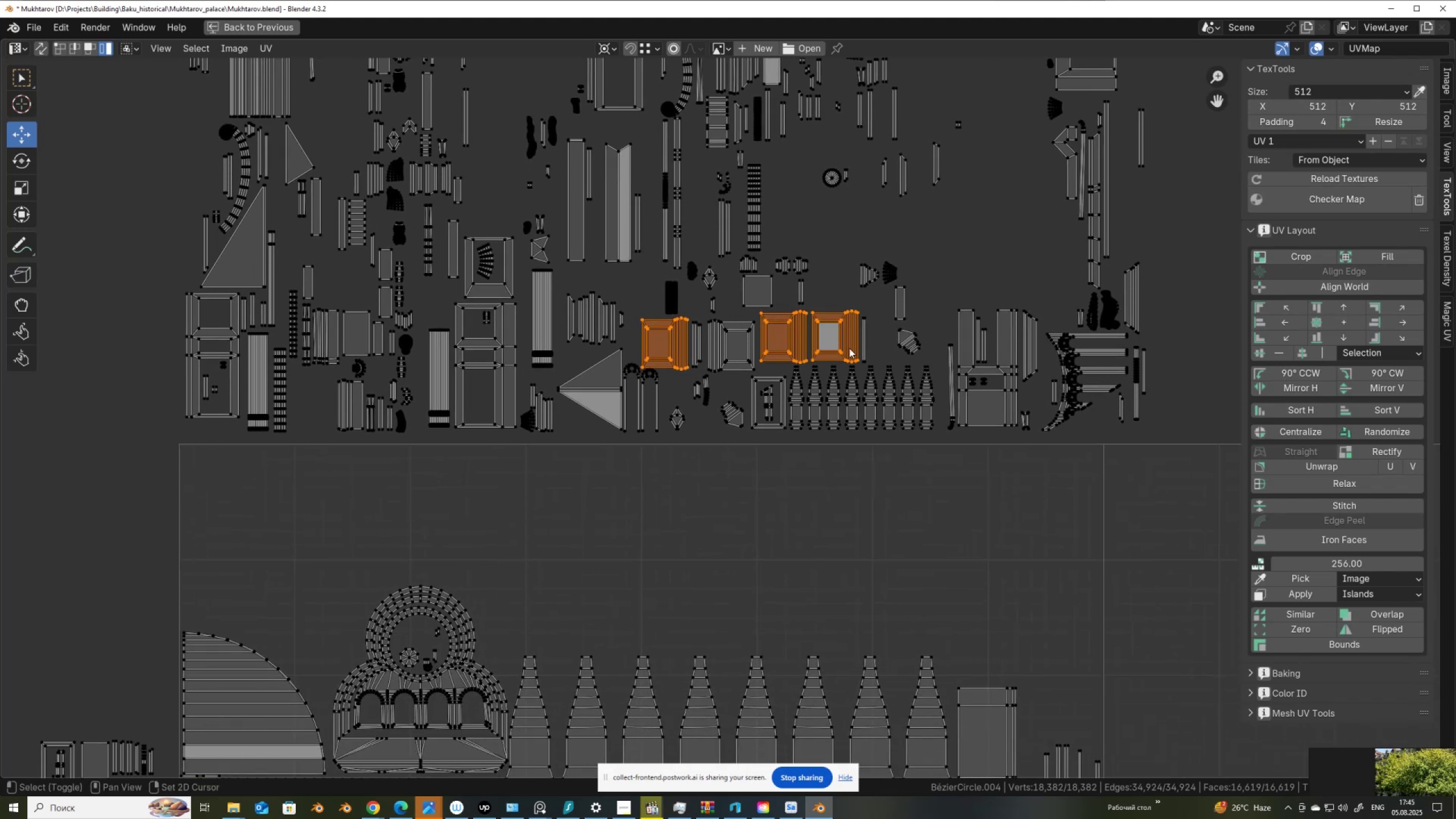 
hold_key(key=ShiftLeft, duration=0.86)
 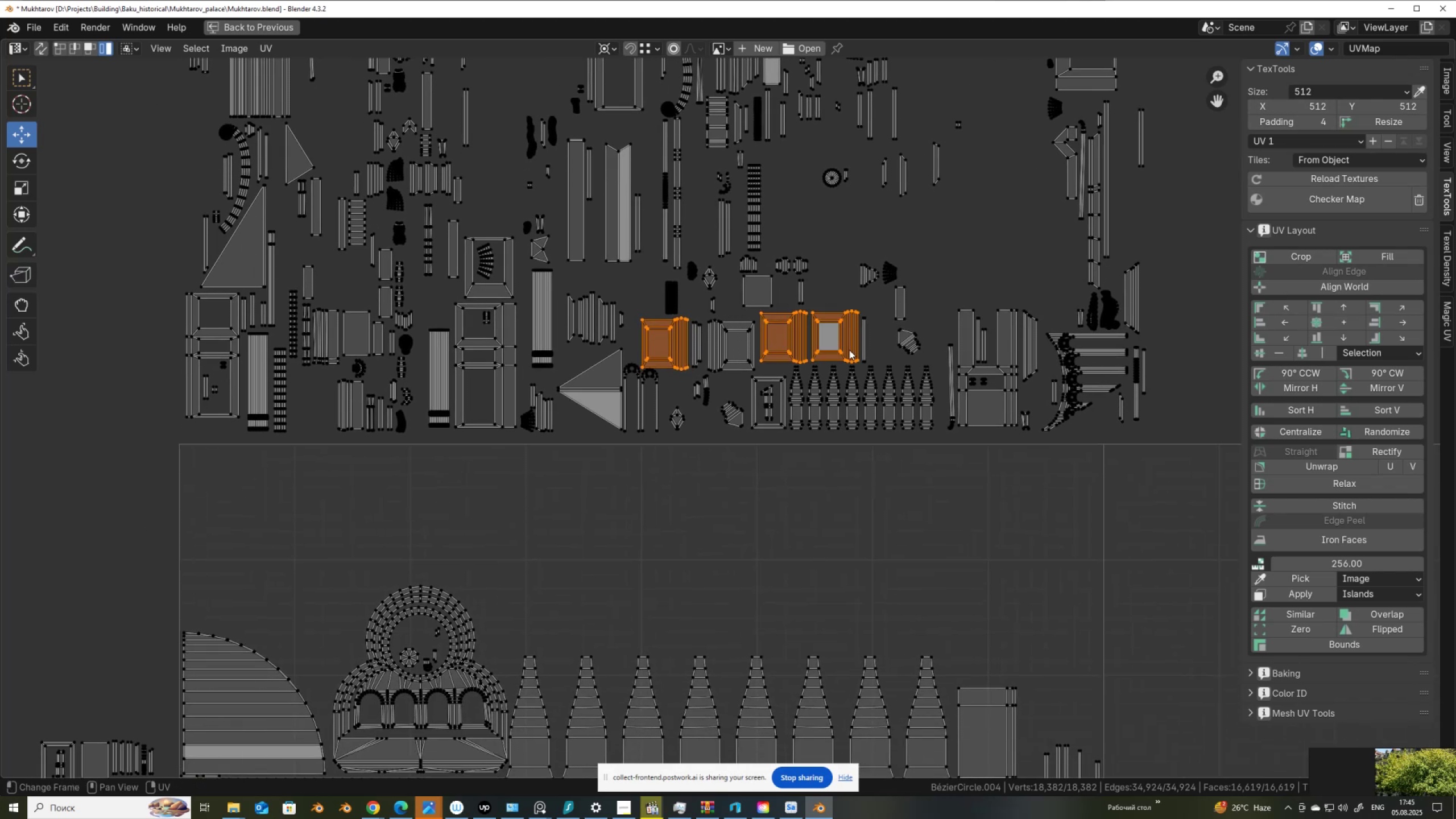 
hold_key(key=ShiftLeft, duration=0.86)
left_click_drag(start_coordinate=[741, 323], to_coordinate=[764, 353])
 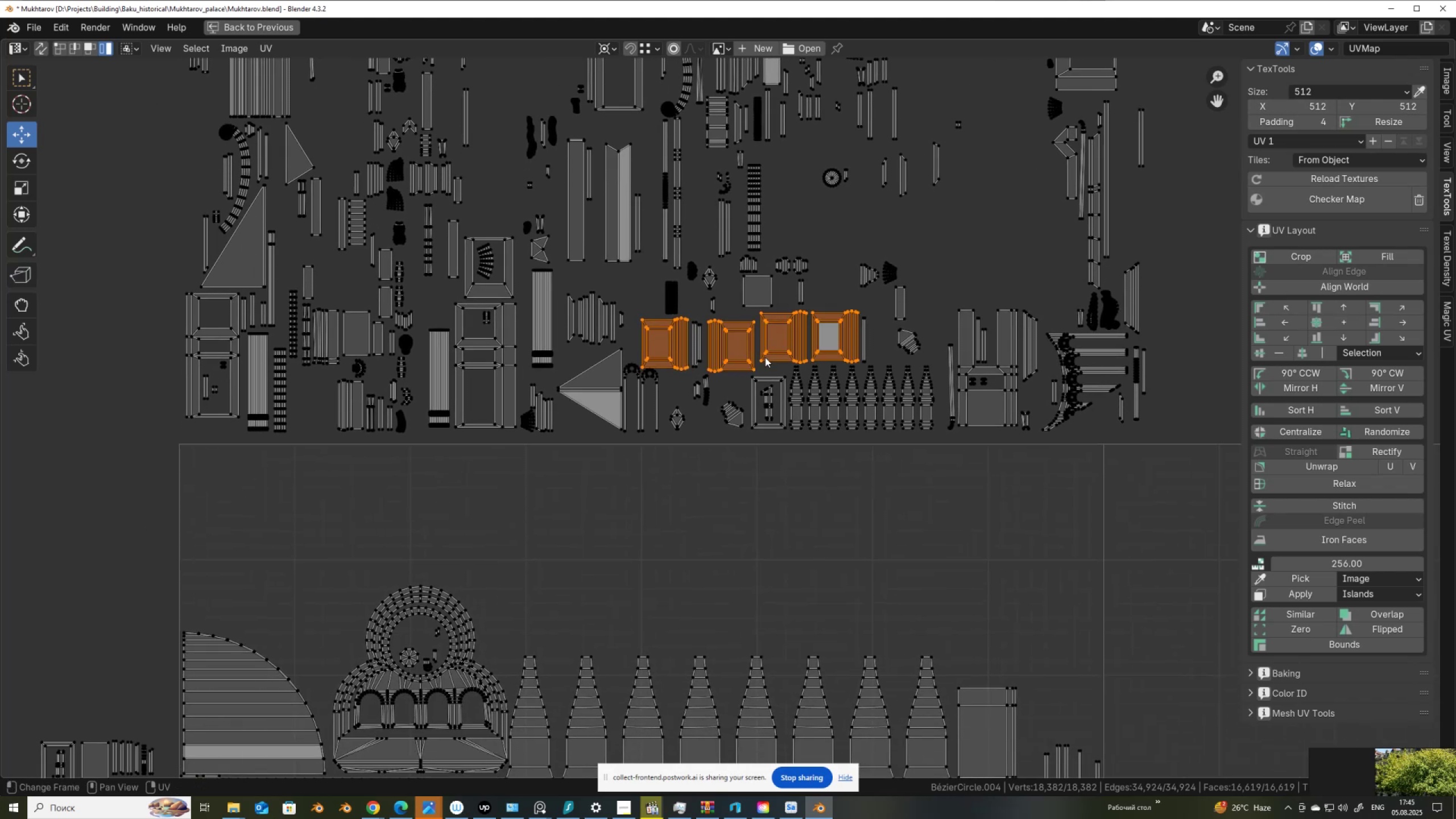 
scroll: coordinate [764, 362], scroll_direction: down, amount: 1.0
 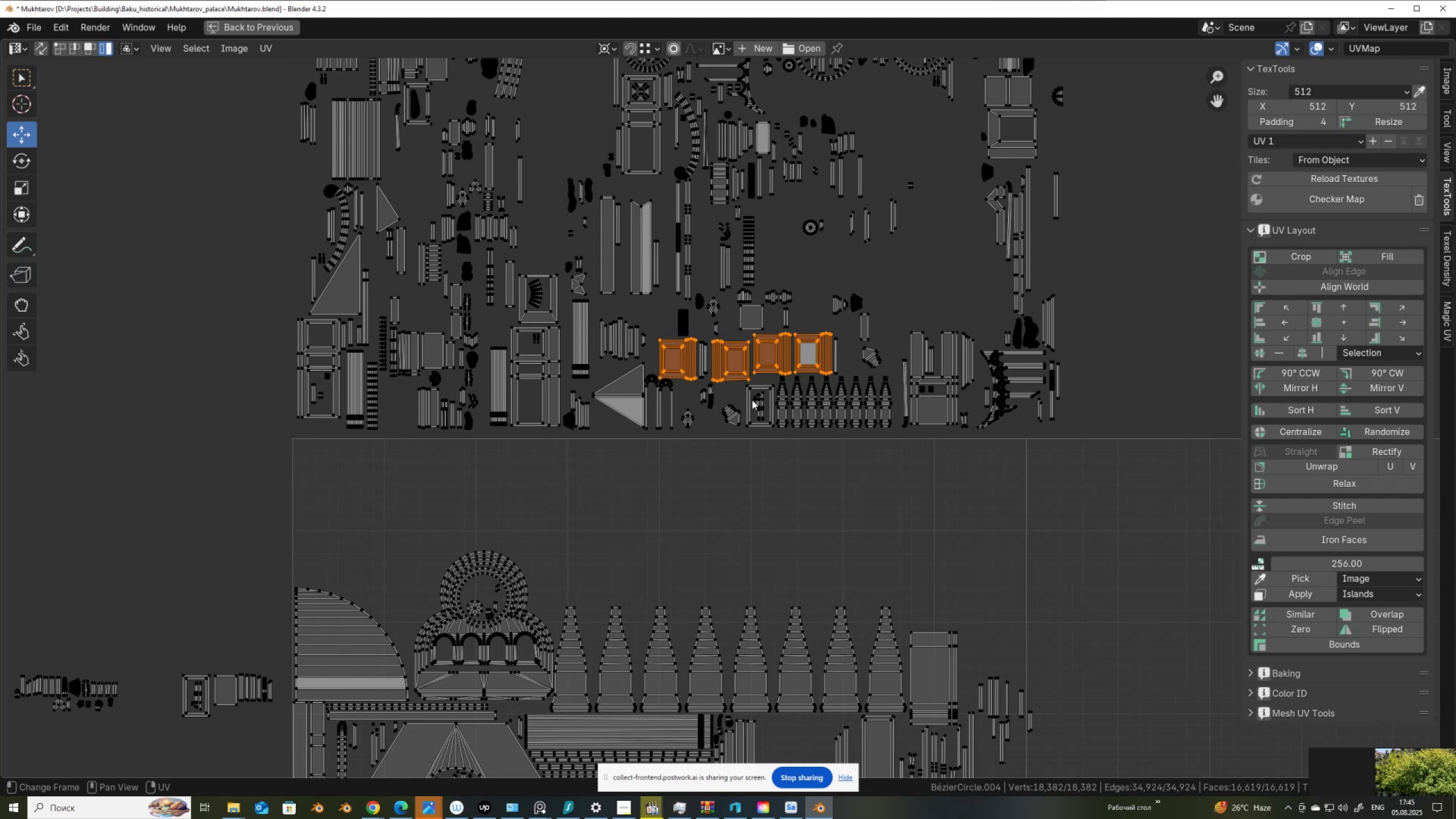 
key(G)
 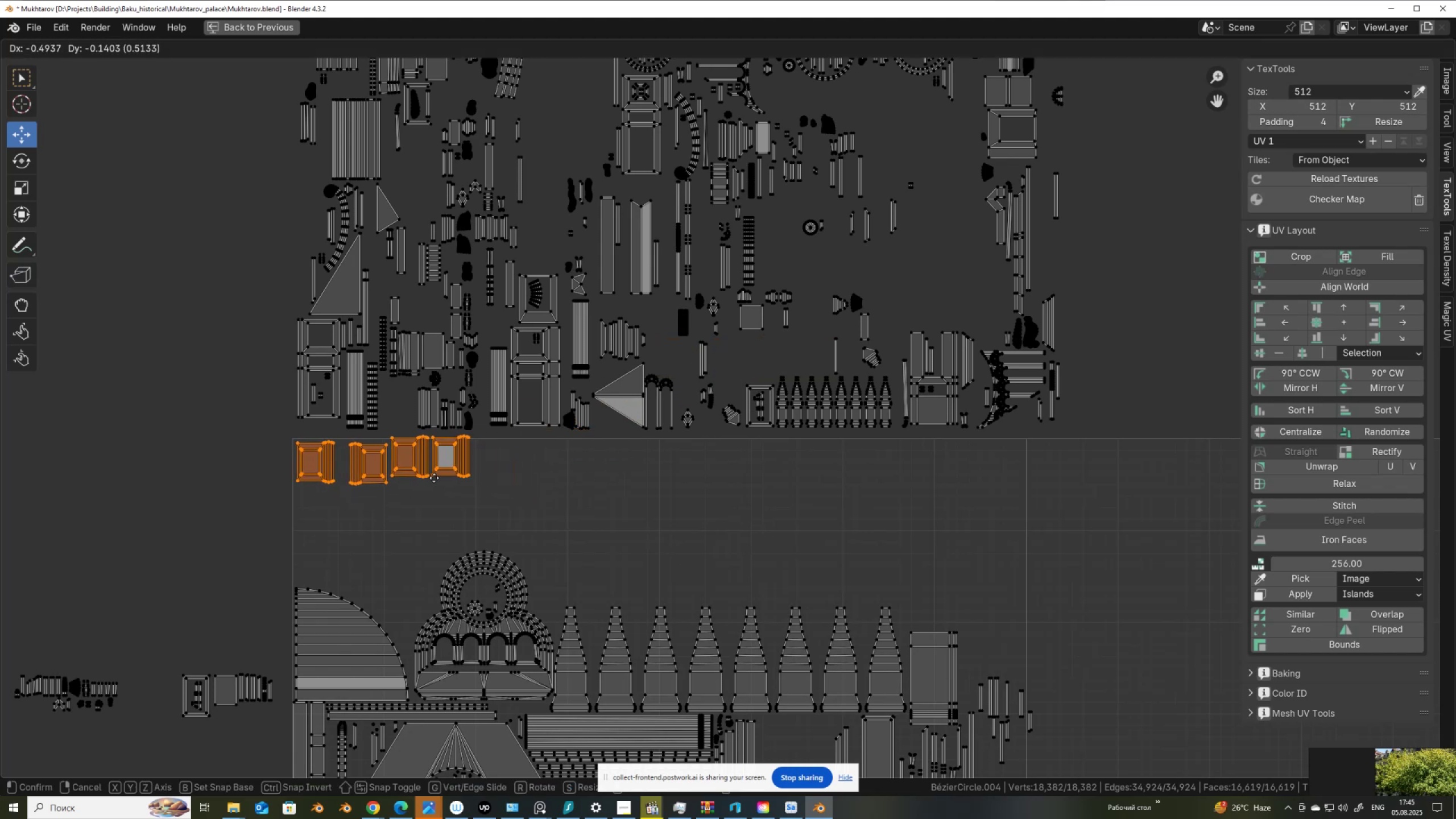 
left_click([433, 477])
 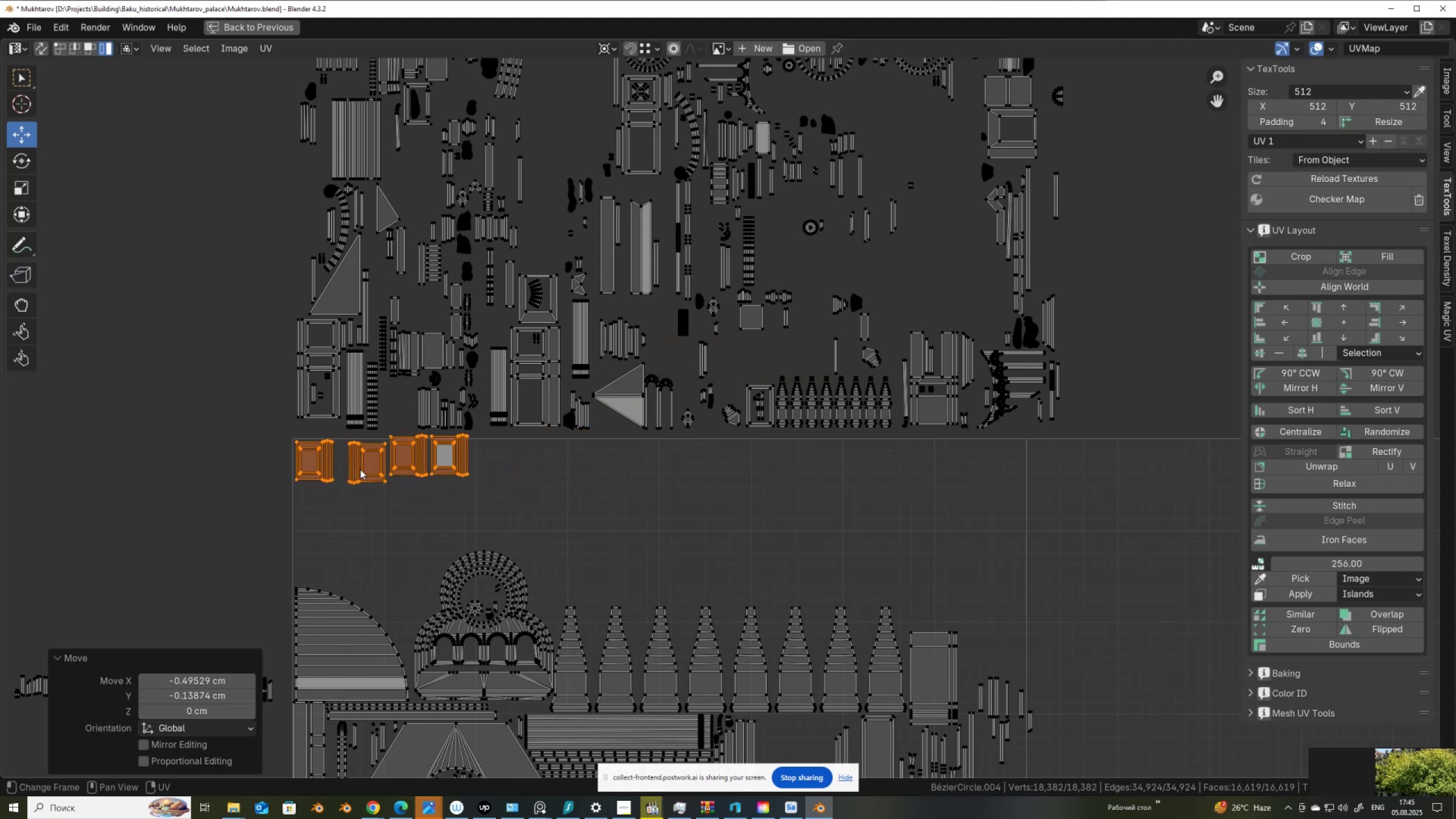 
left_click_drag(start_coordinate=[344, 468], to_coordinate=[365, 491])
 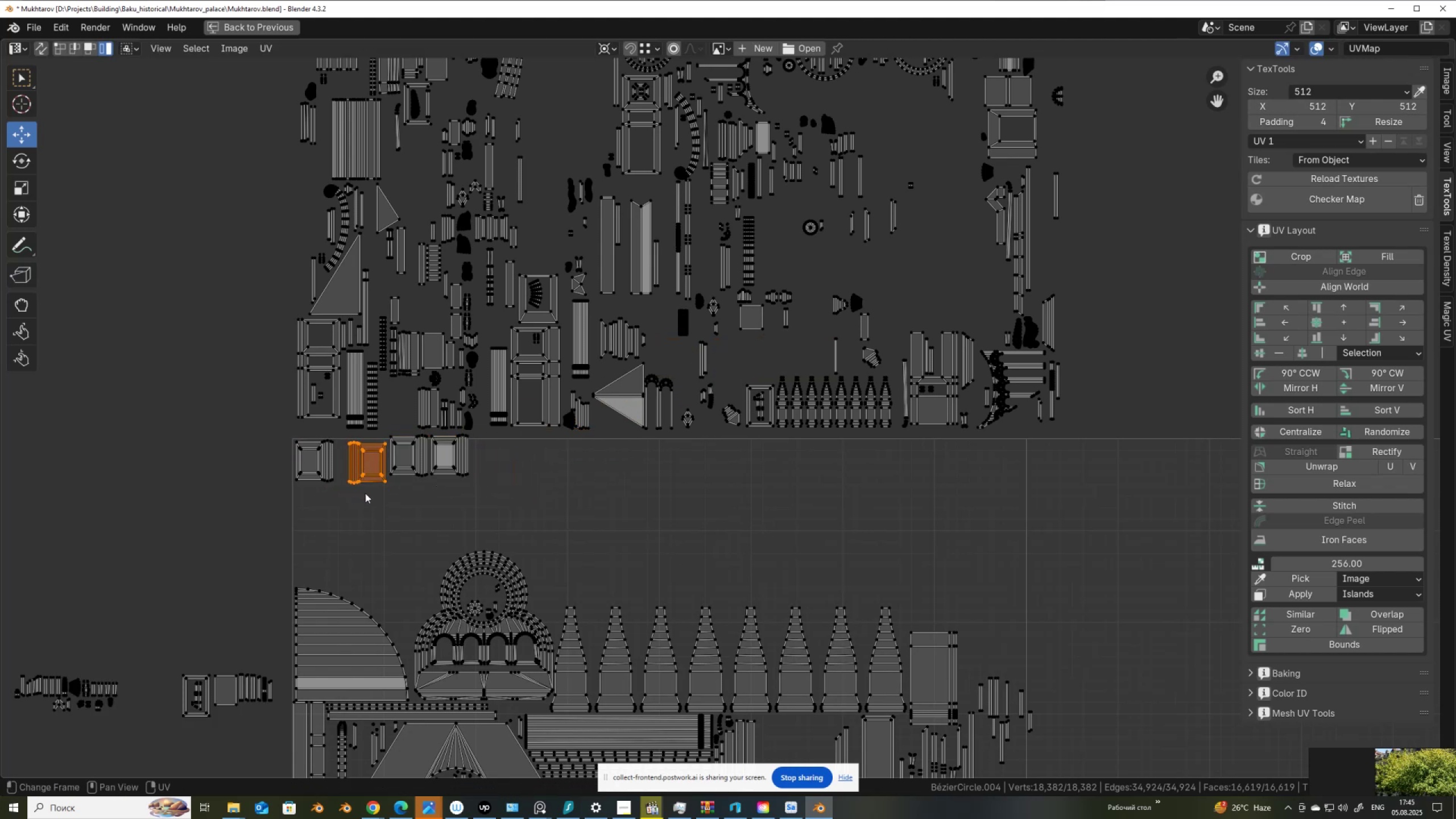 
key(G)
 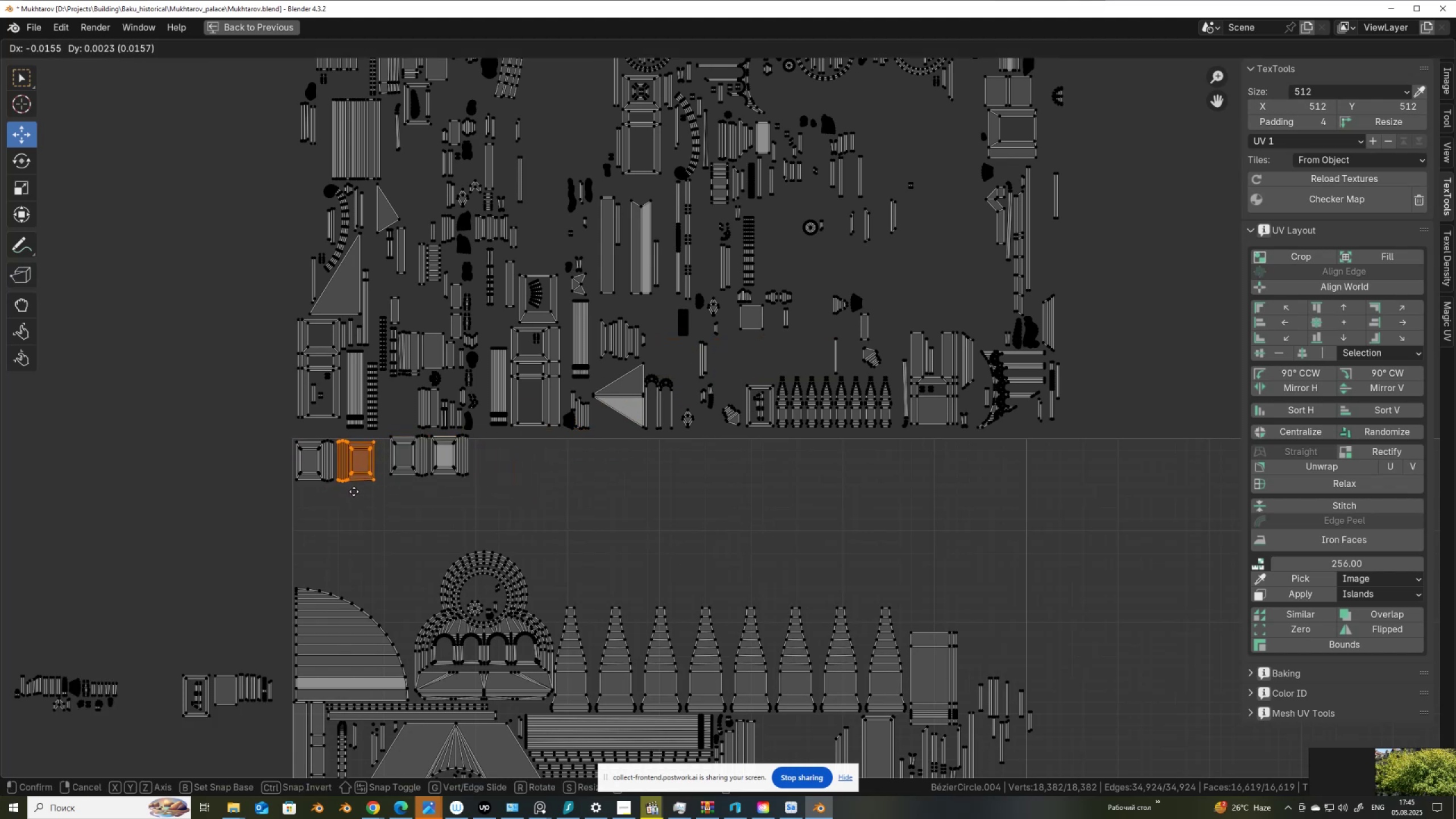 
left_click([354, 493])
 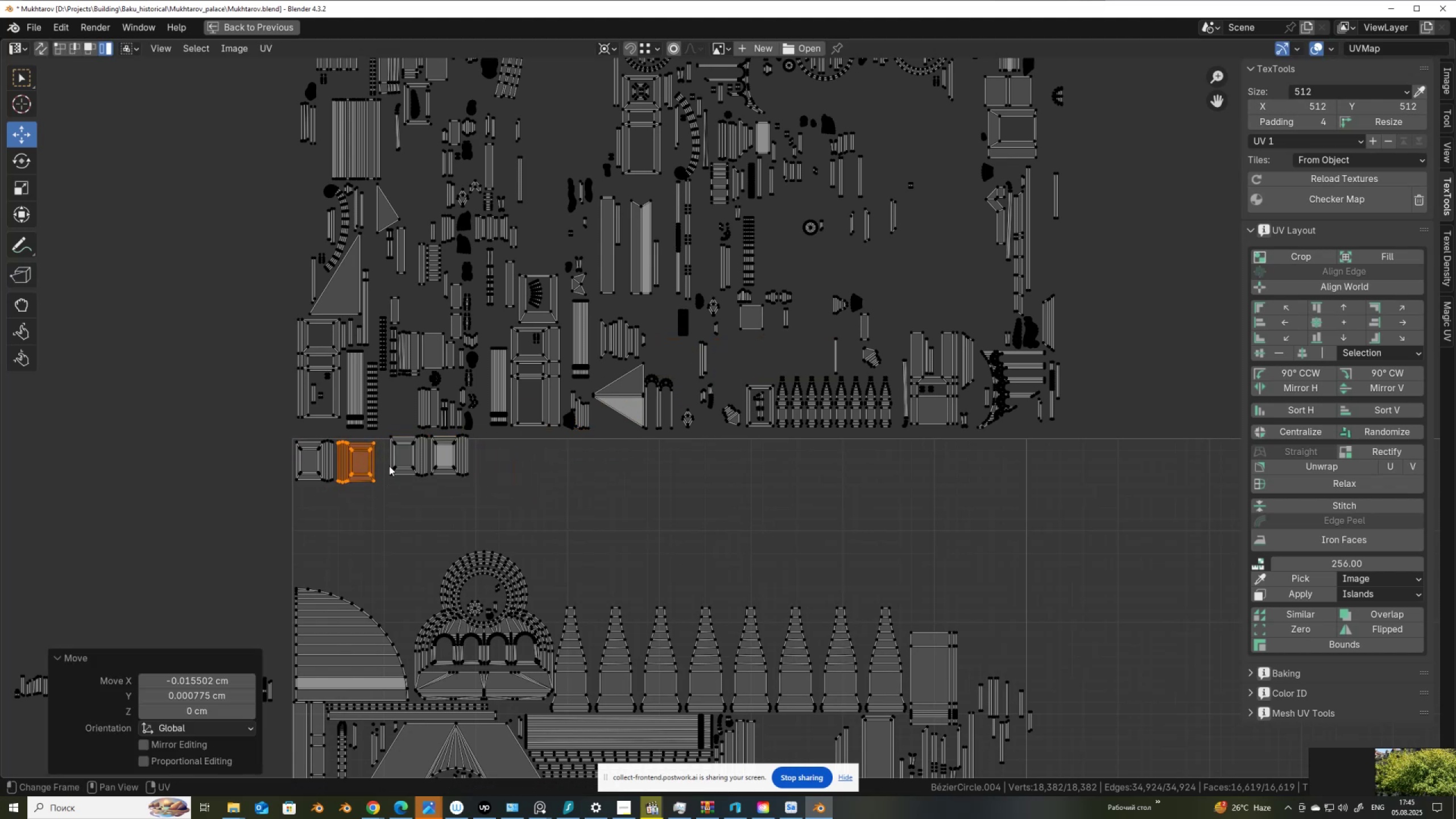 
left_click_drag(start_coordinate=[390, 465], to_coordinate=[459, 490])
 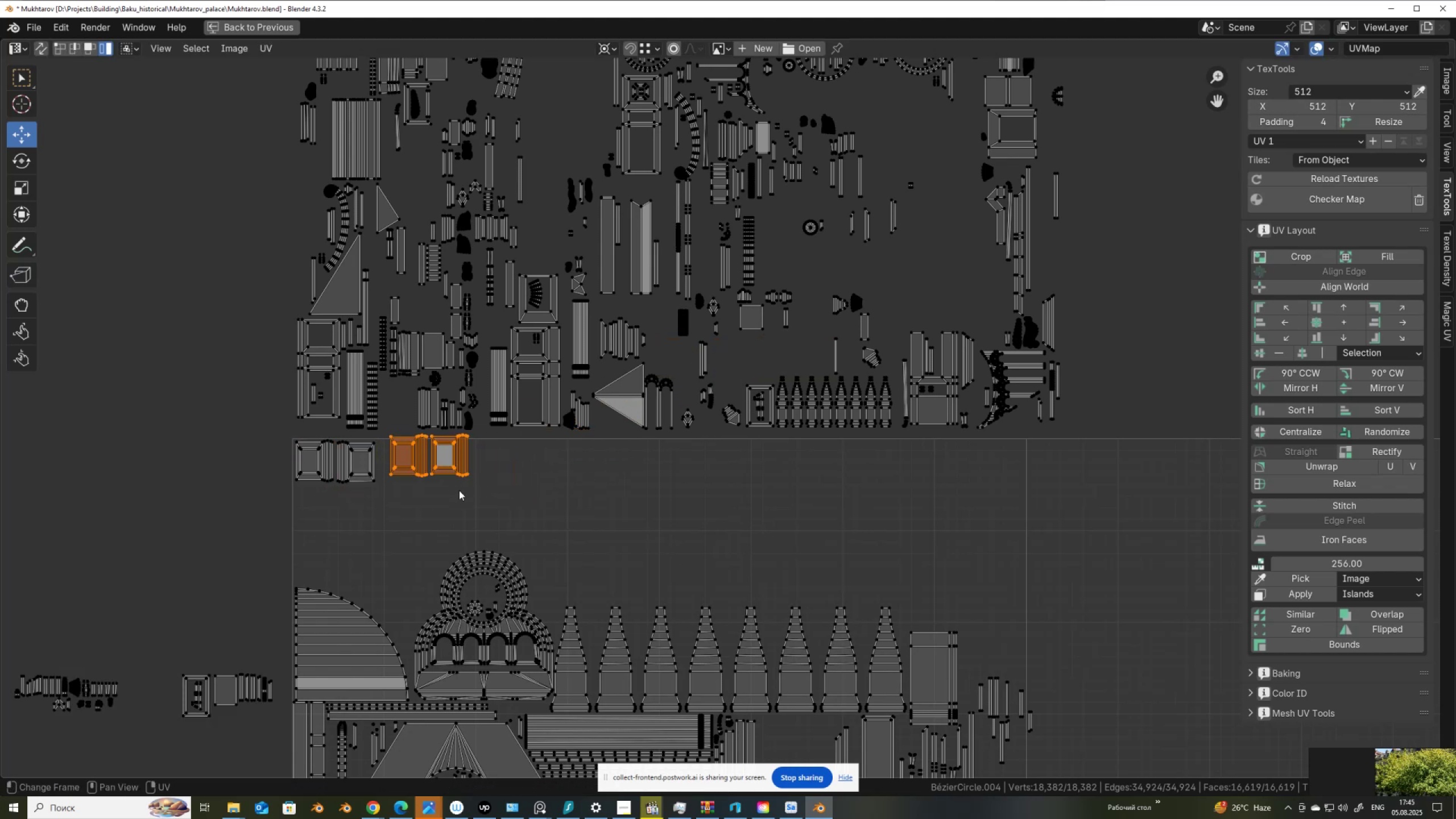 
key(G)
 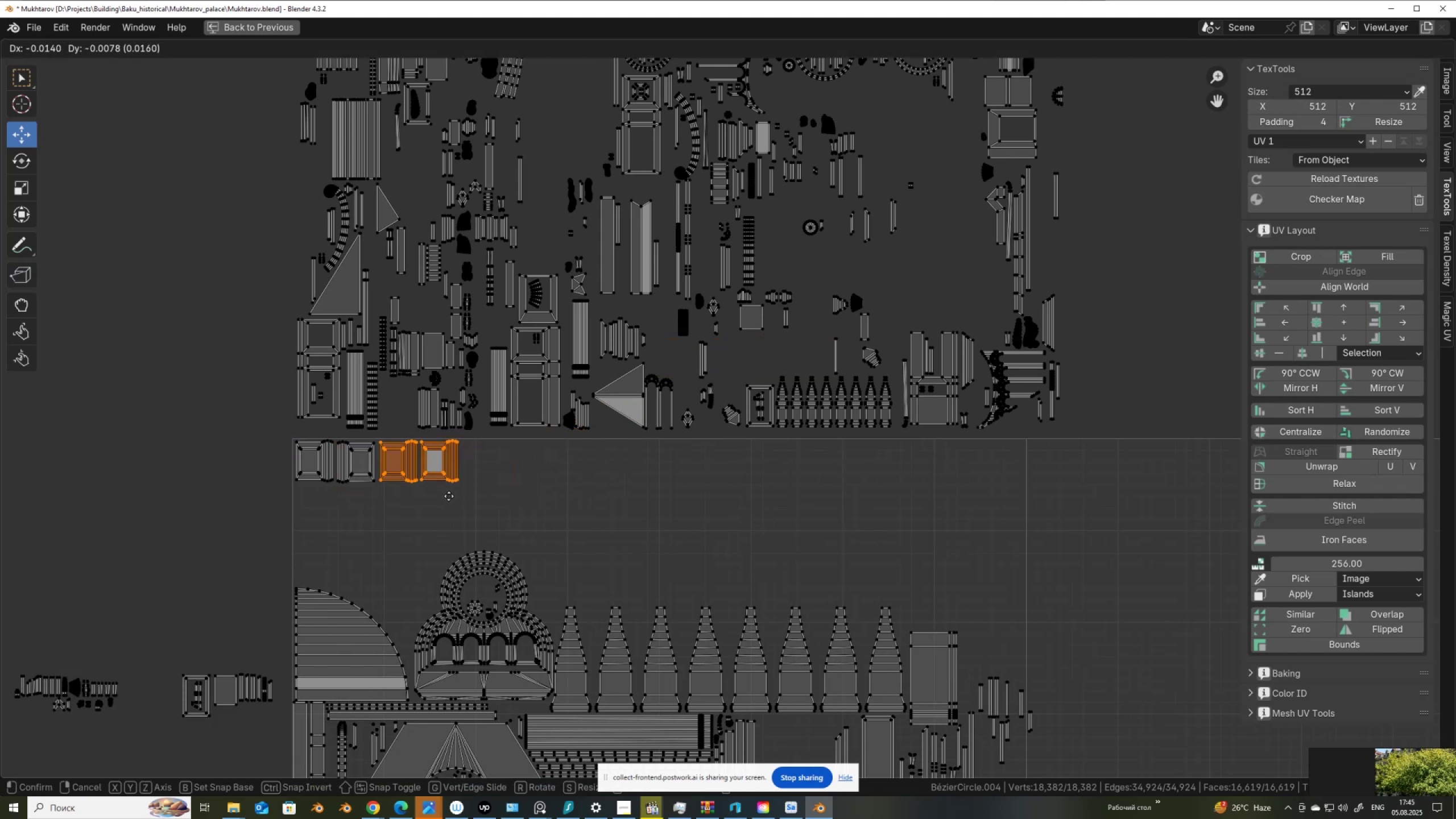 
left_click([449, 496])
 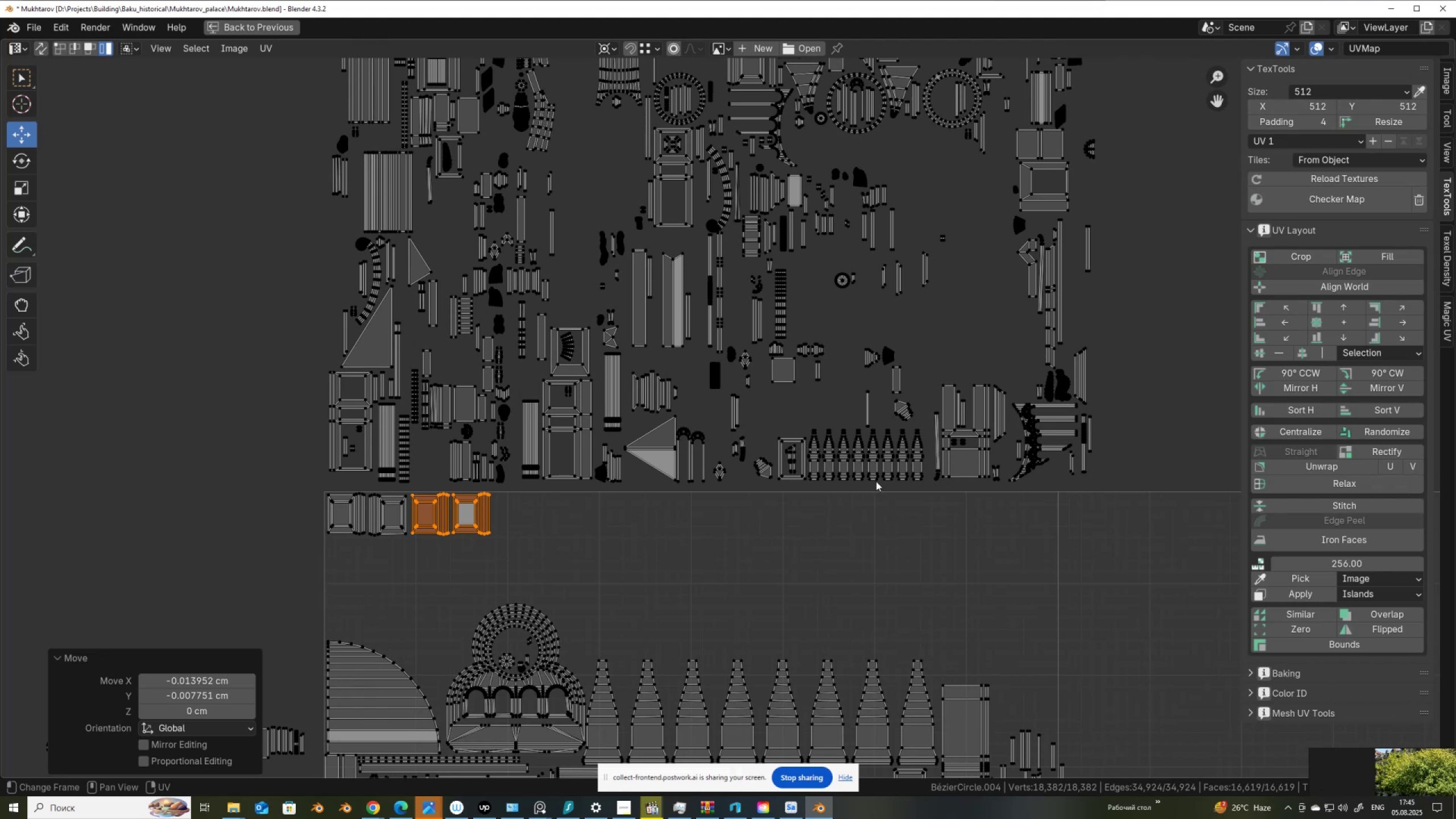 
left_click_drag(start_coordinate=[813, 474], to_coordinate=[928, 497])
 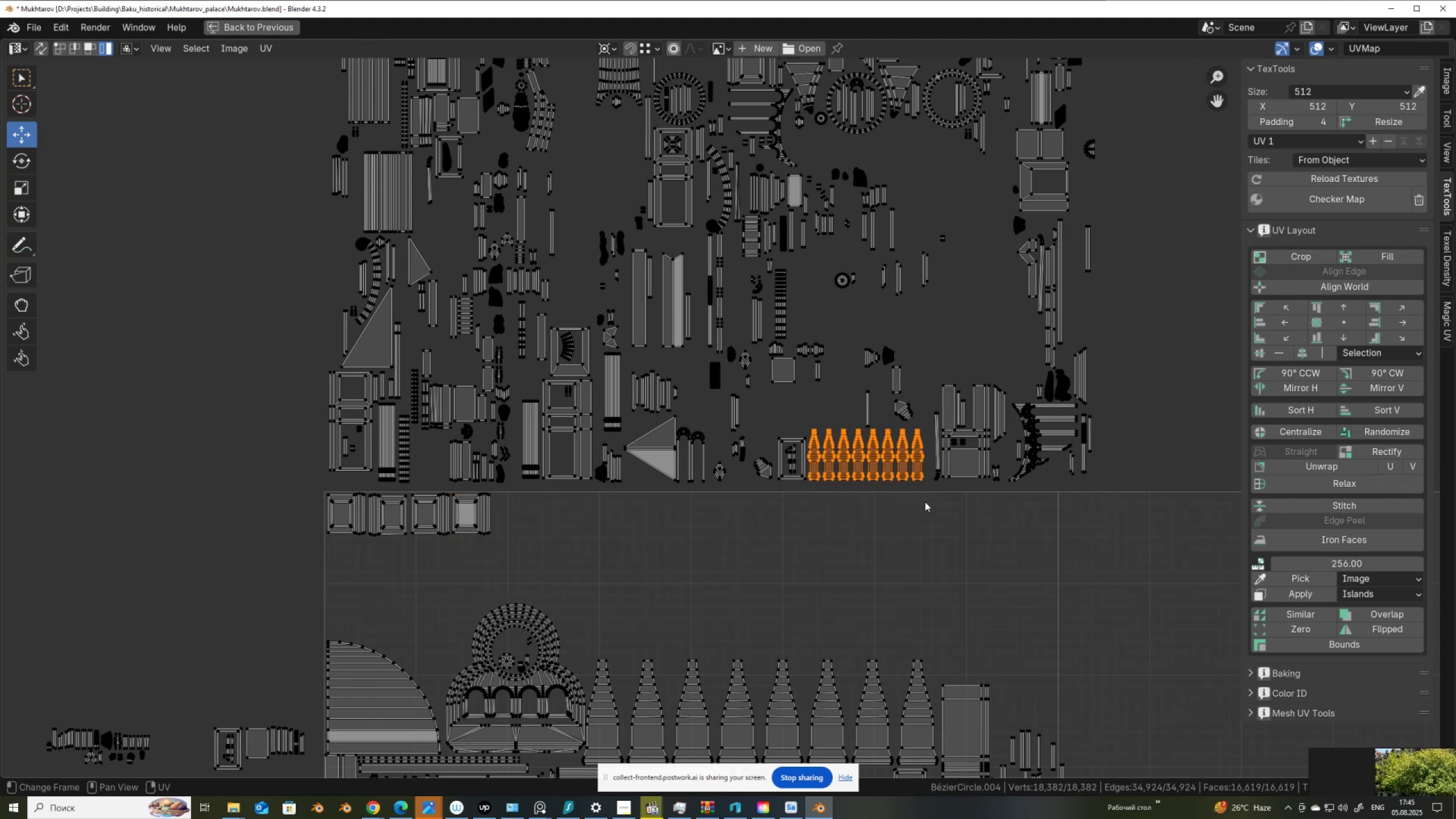 
key(G)
 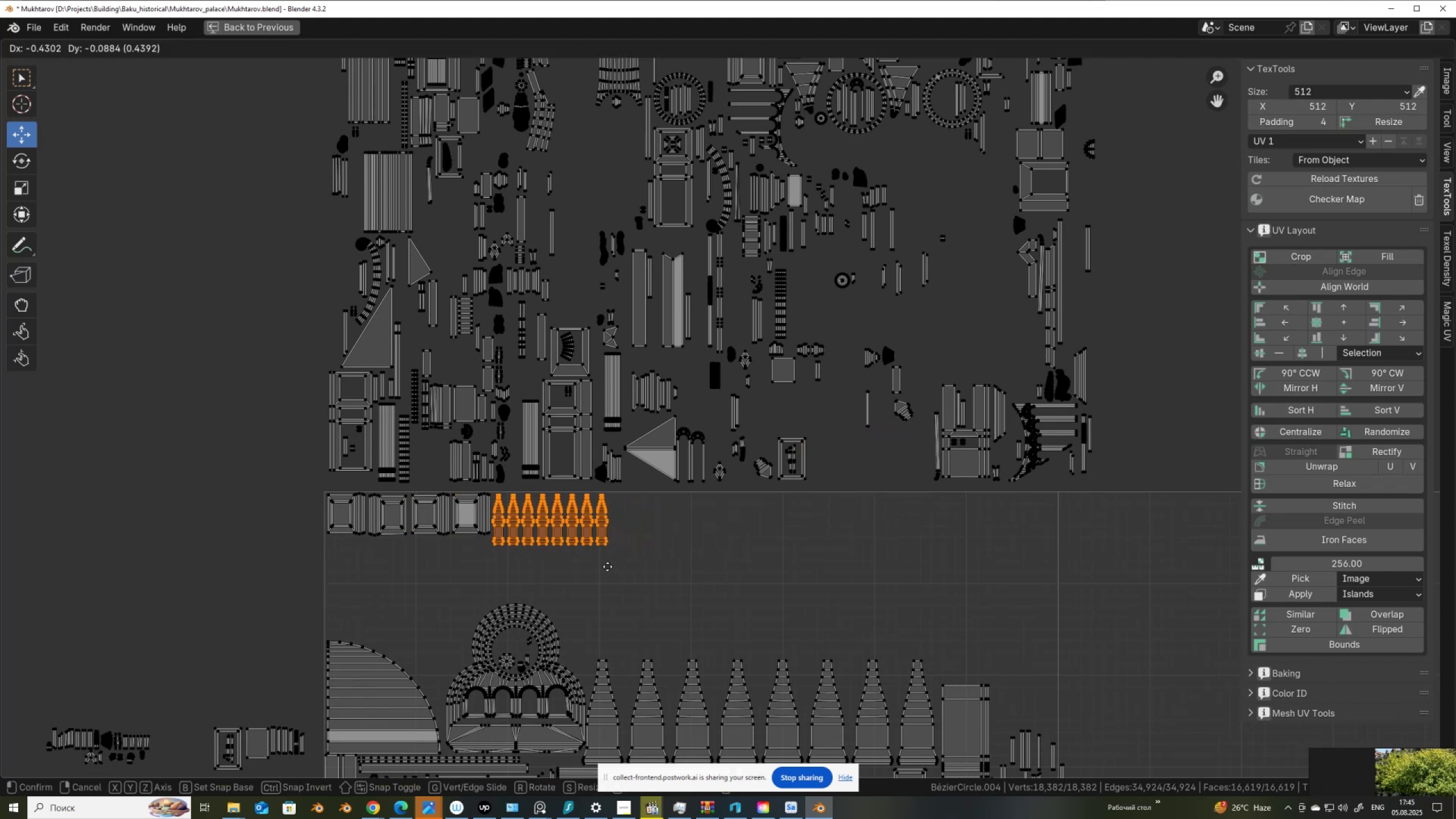 
left_click([607, 566])
 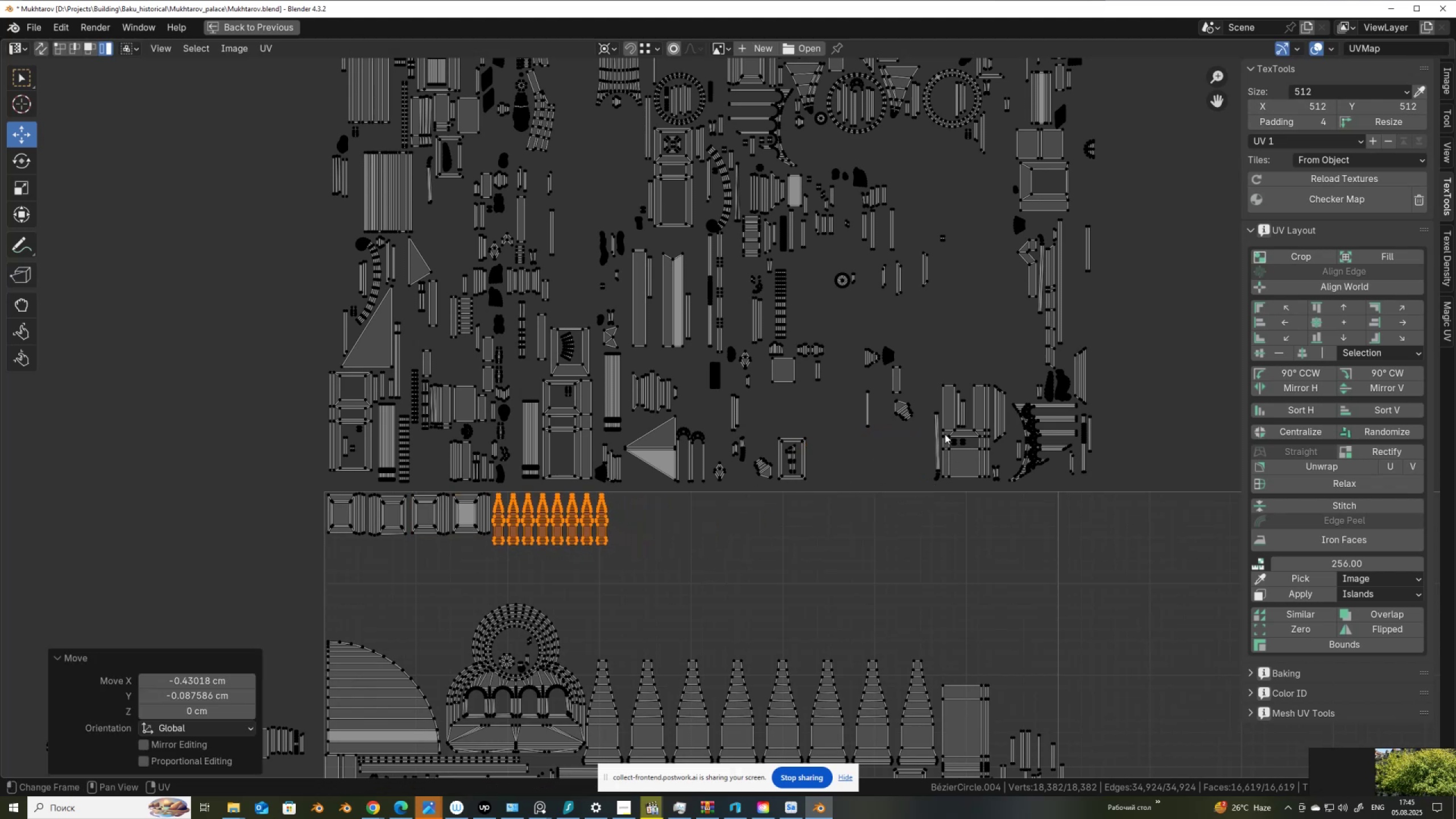 
left_click_drag(start_coordinate=[933, 400], to_coordinate=[995, 479])
 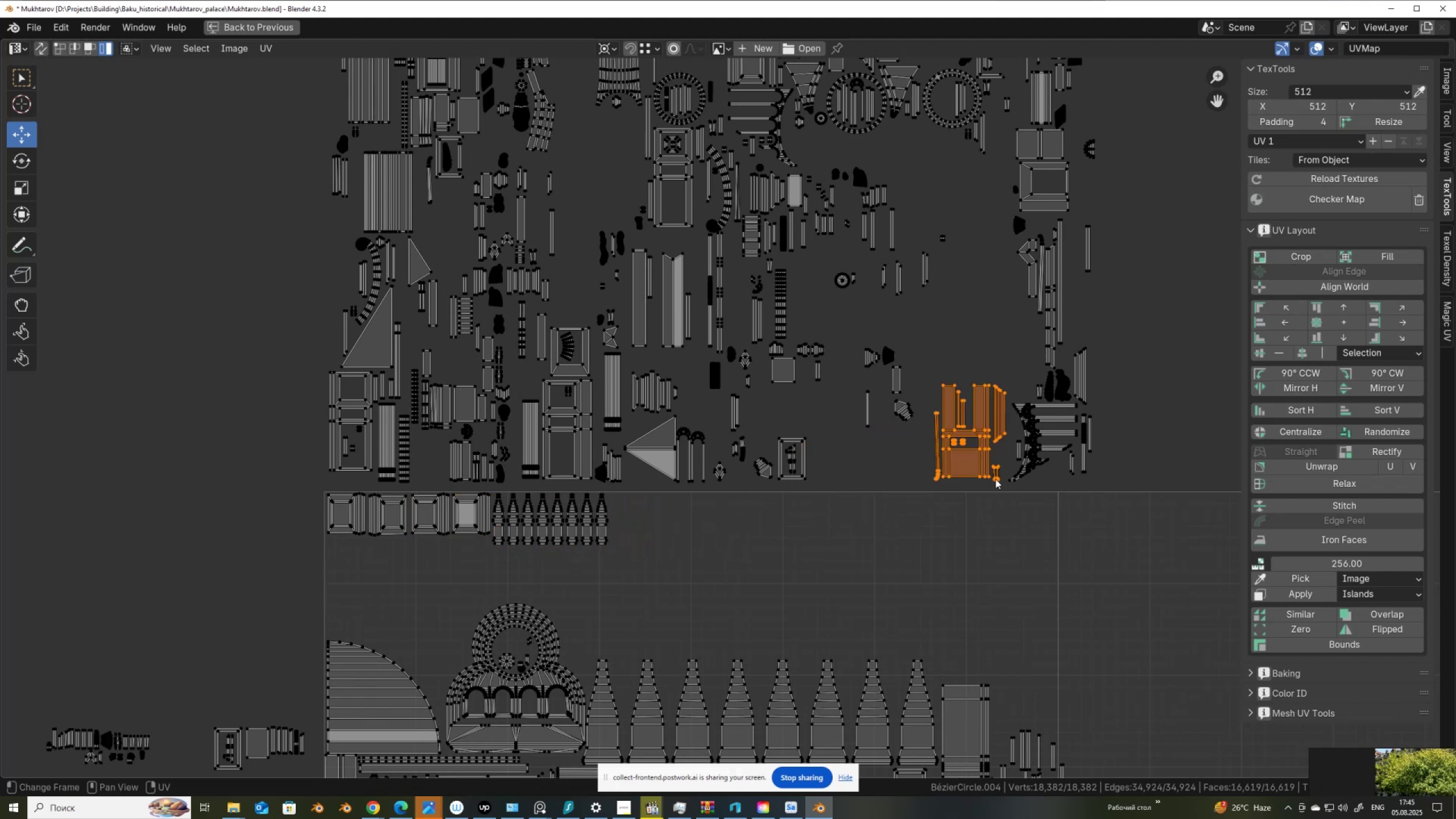 
key(G)
 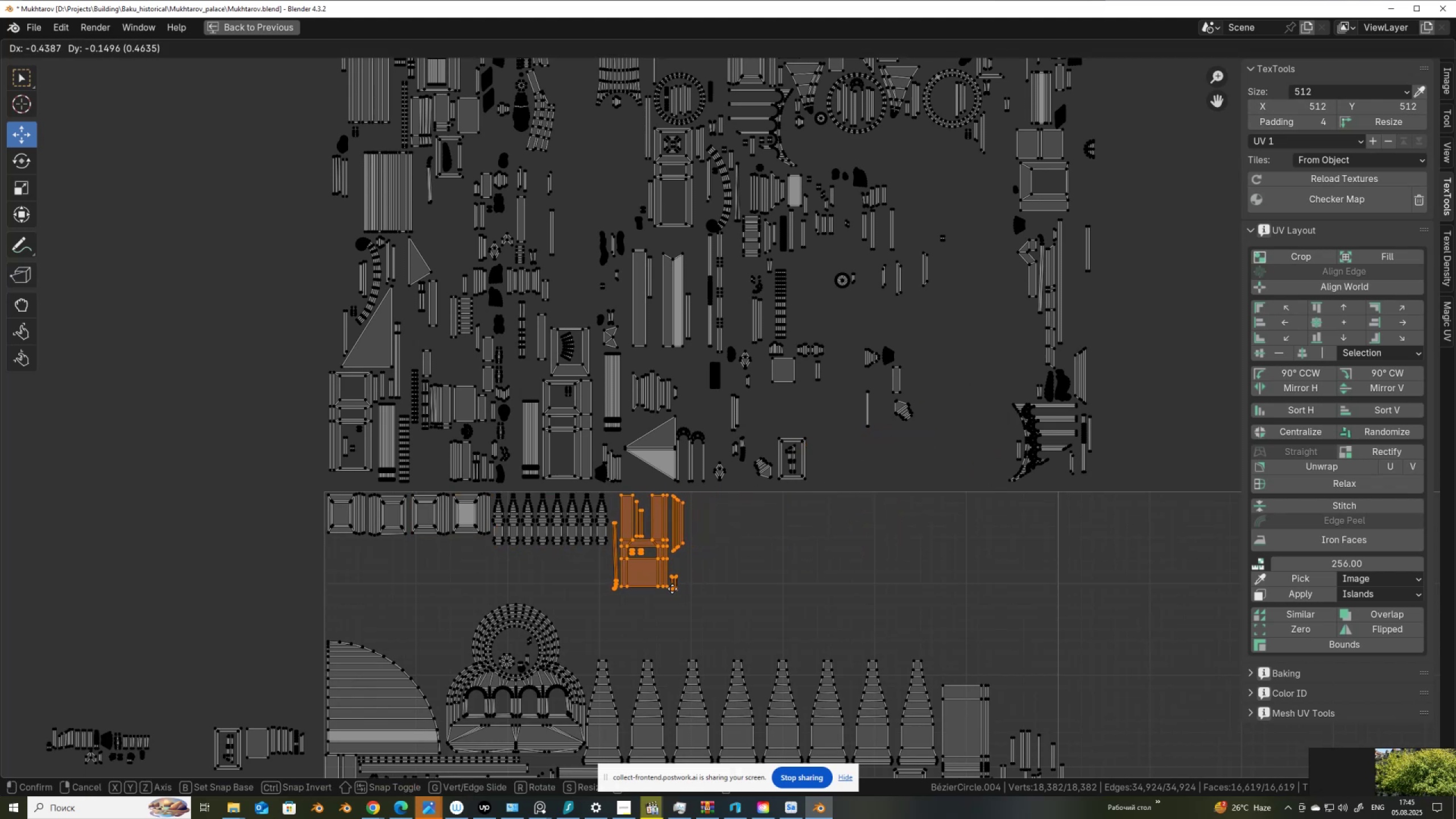 
left_click([672, 589])
 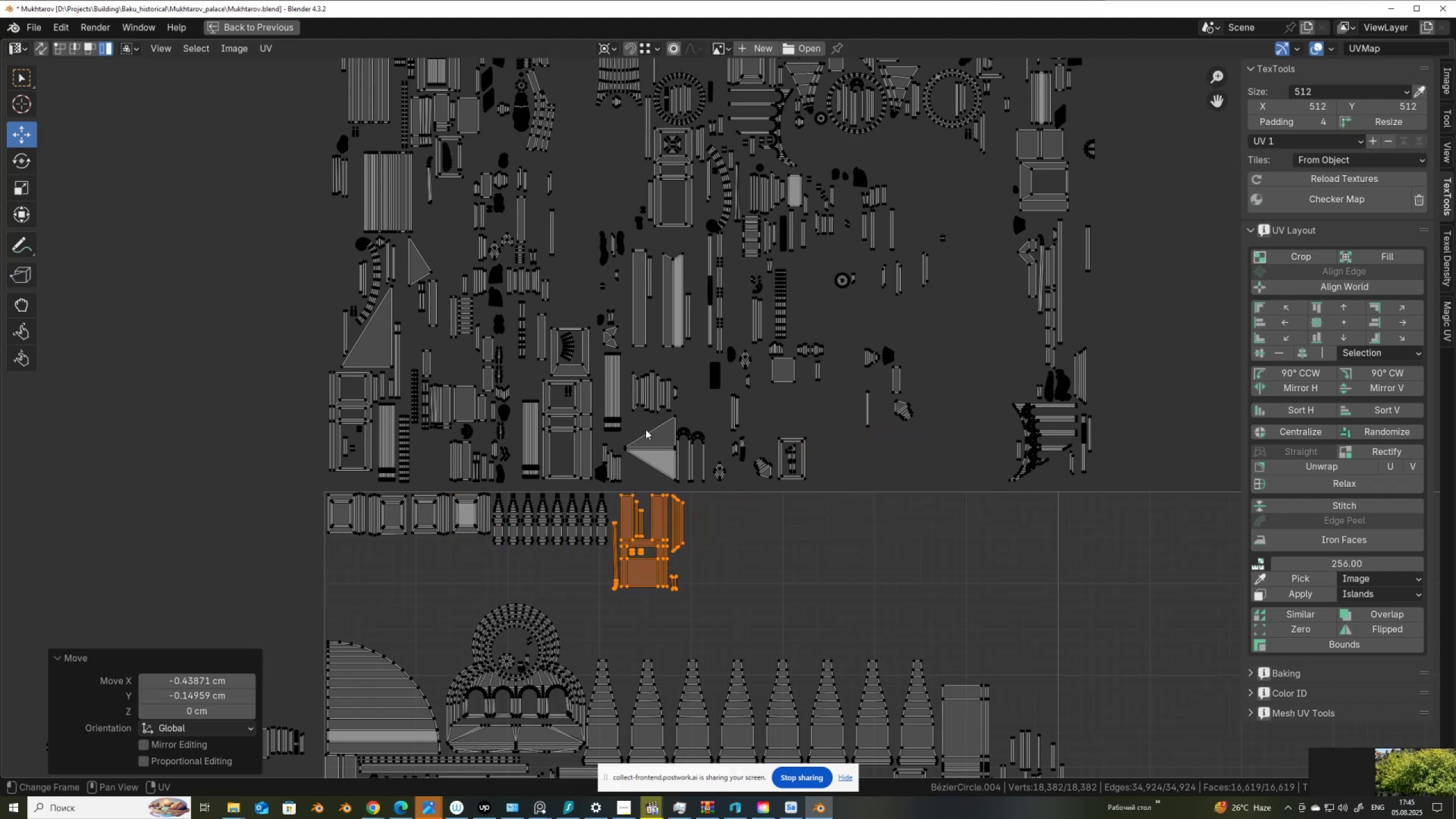 
left_click_drag(start_coordinate=[646, 429], to_coordinate=[654, 463])
 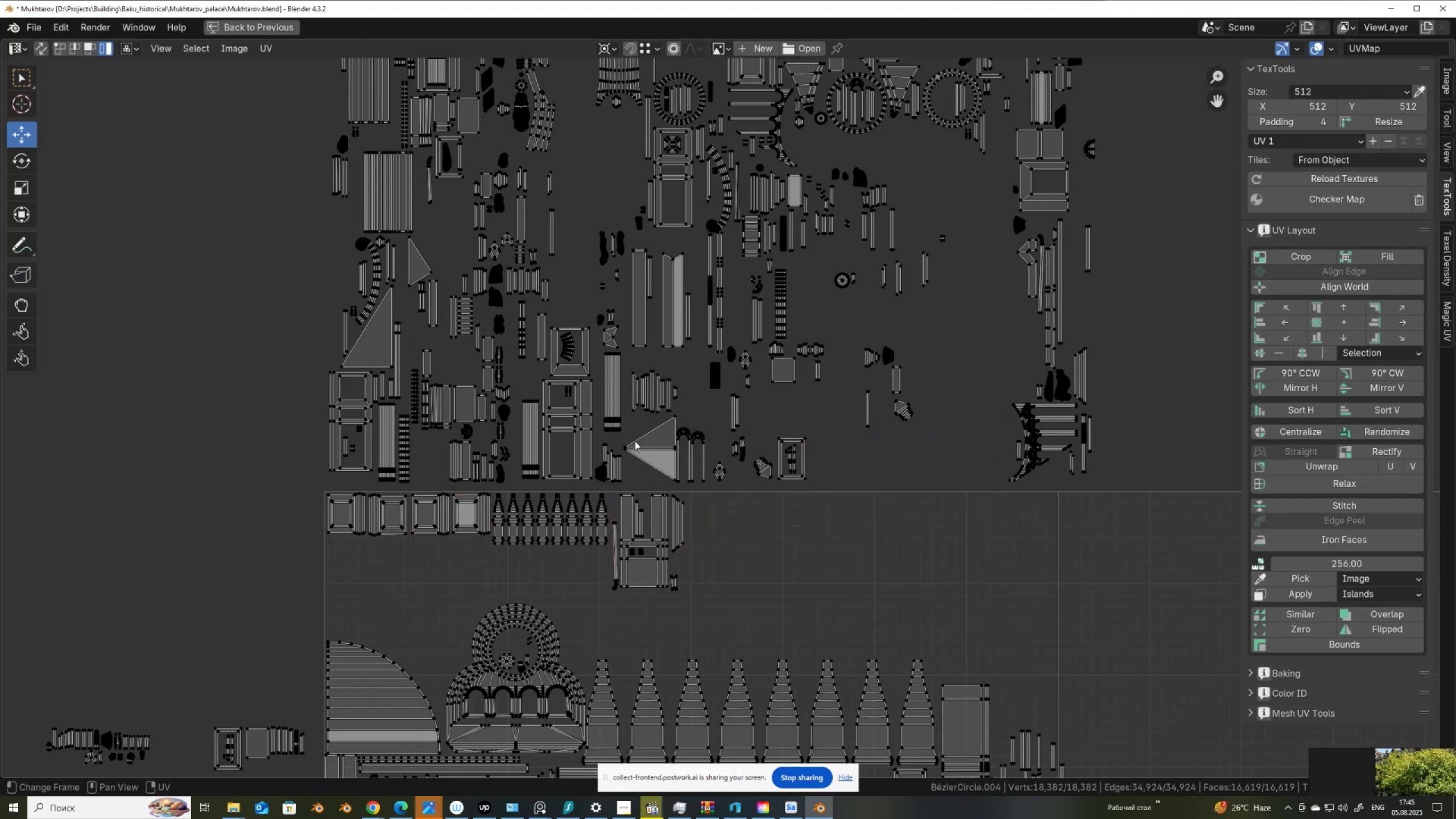 
left_click_drag(start_coordinate=[624, 440], to_coordinate=[634, 453])
 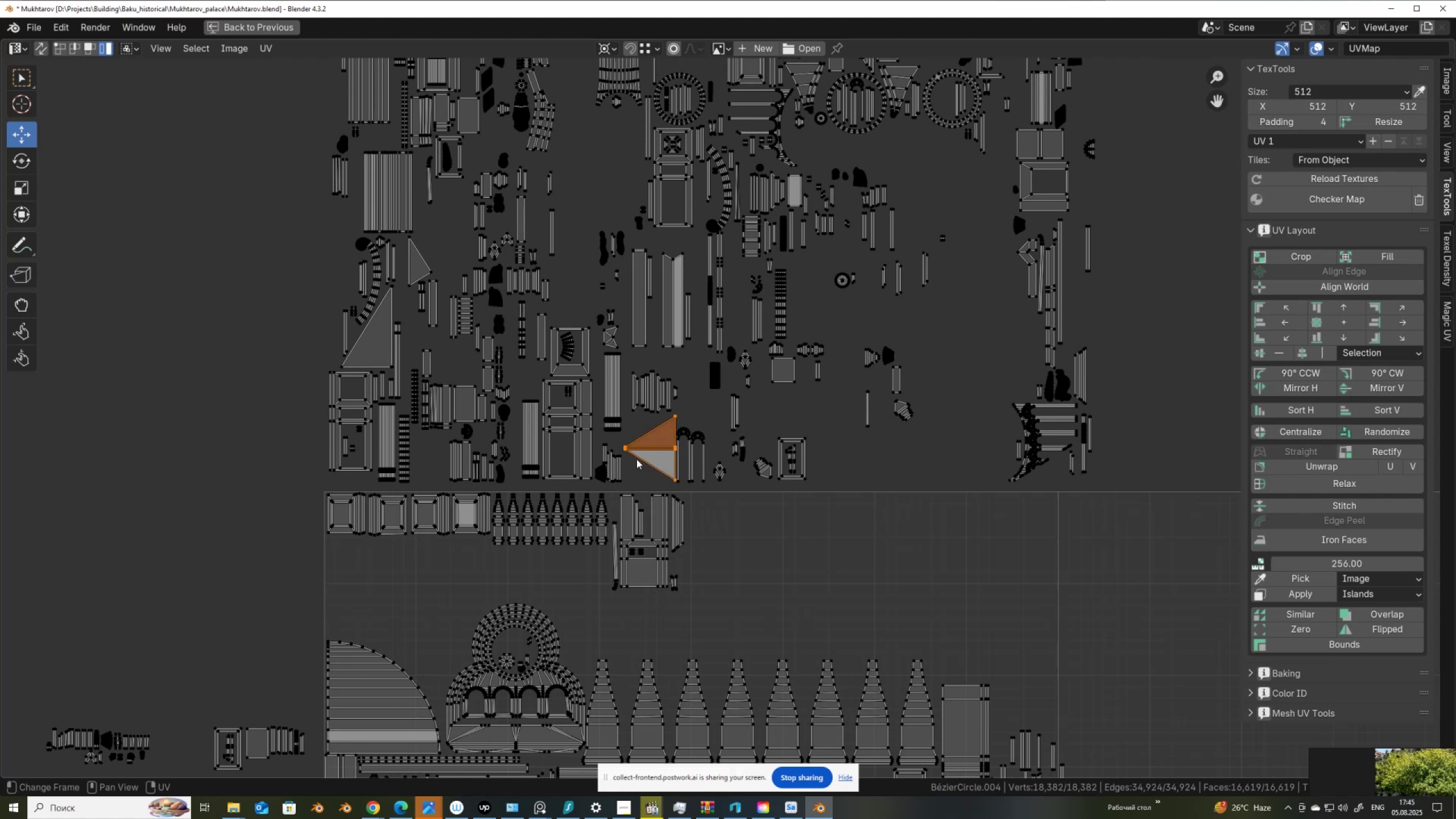 
key(G)
 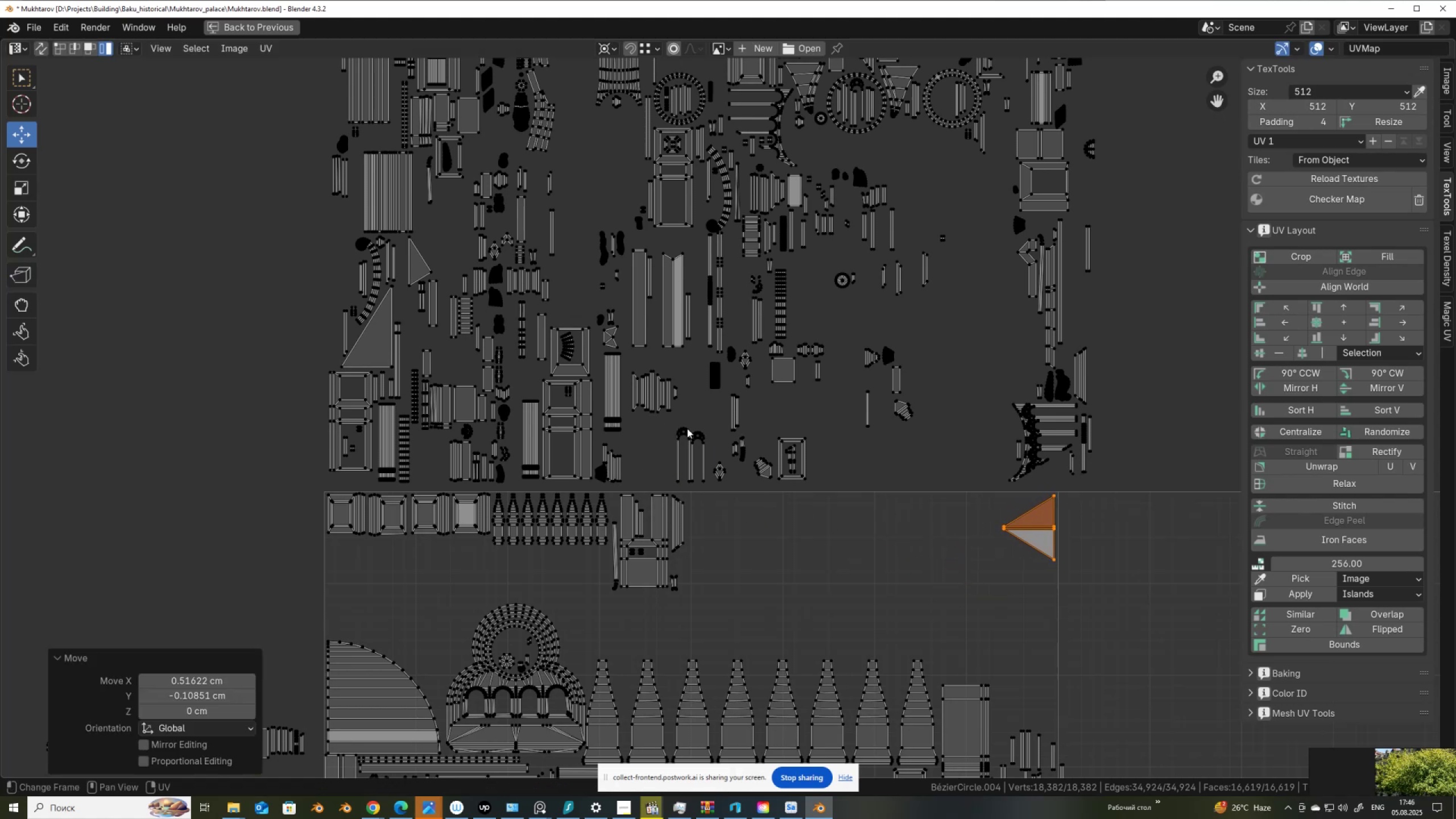 
left_click_drag(start_coordinate=[564, 404], to_coordinate=[597, 445])
 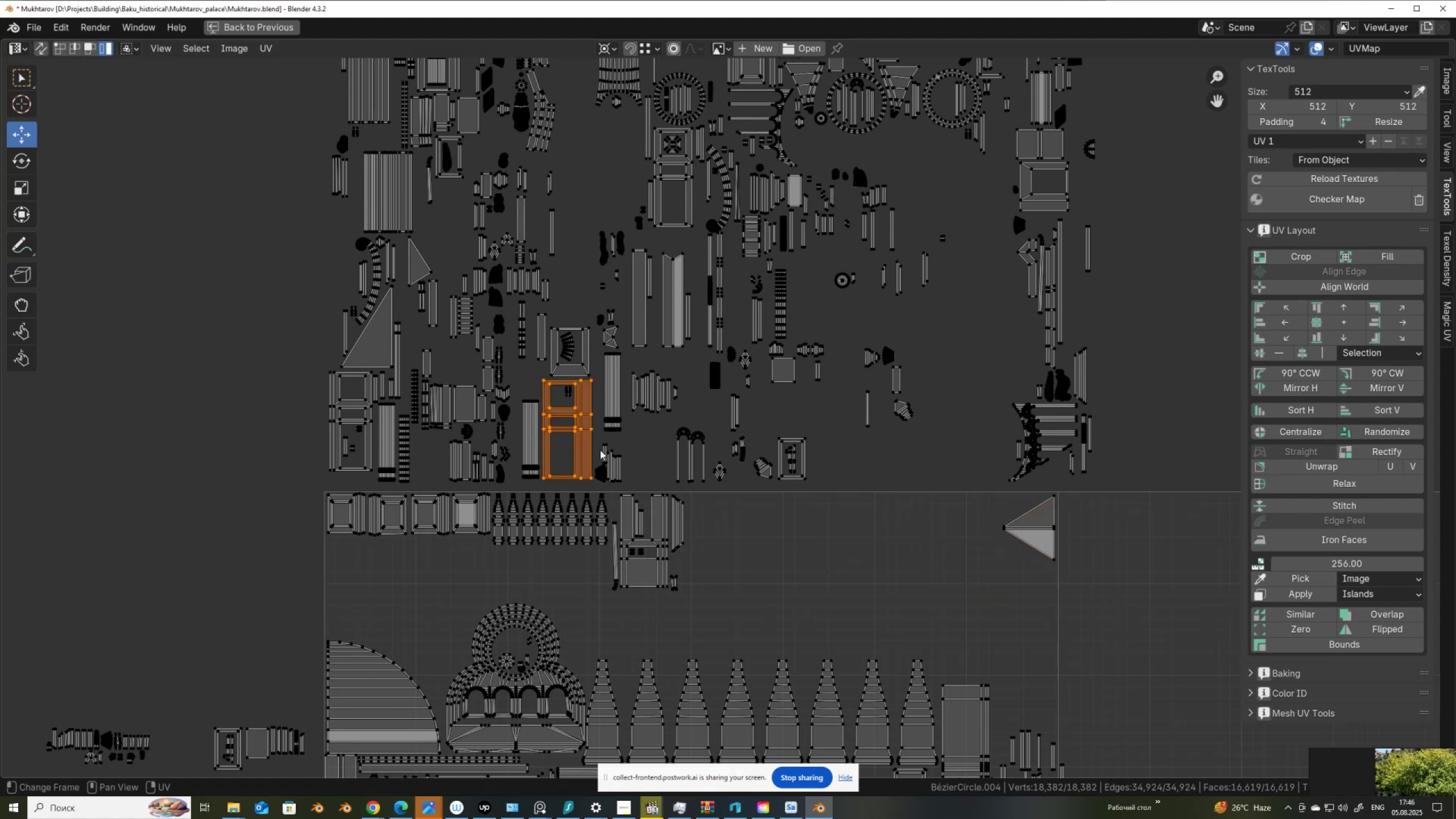 
key(G)
 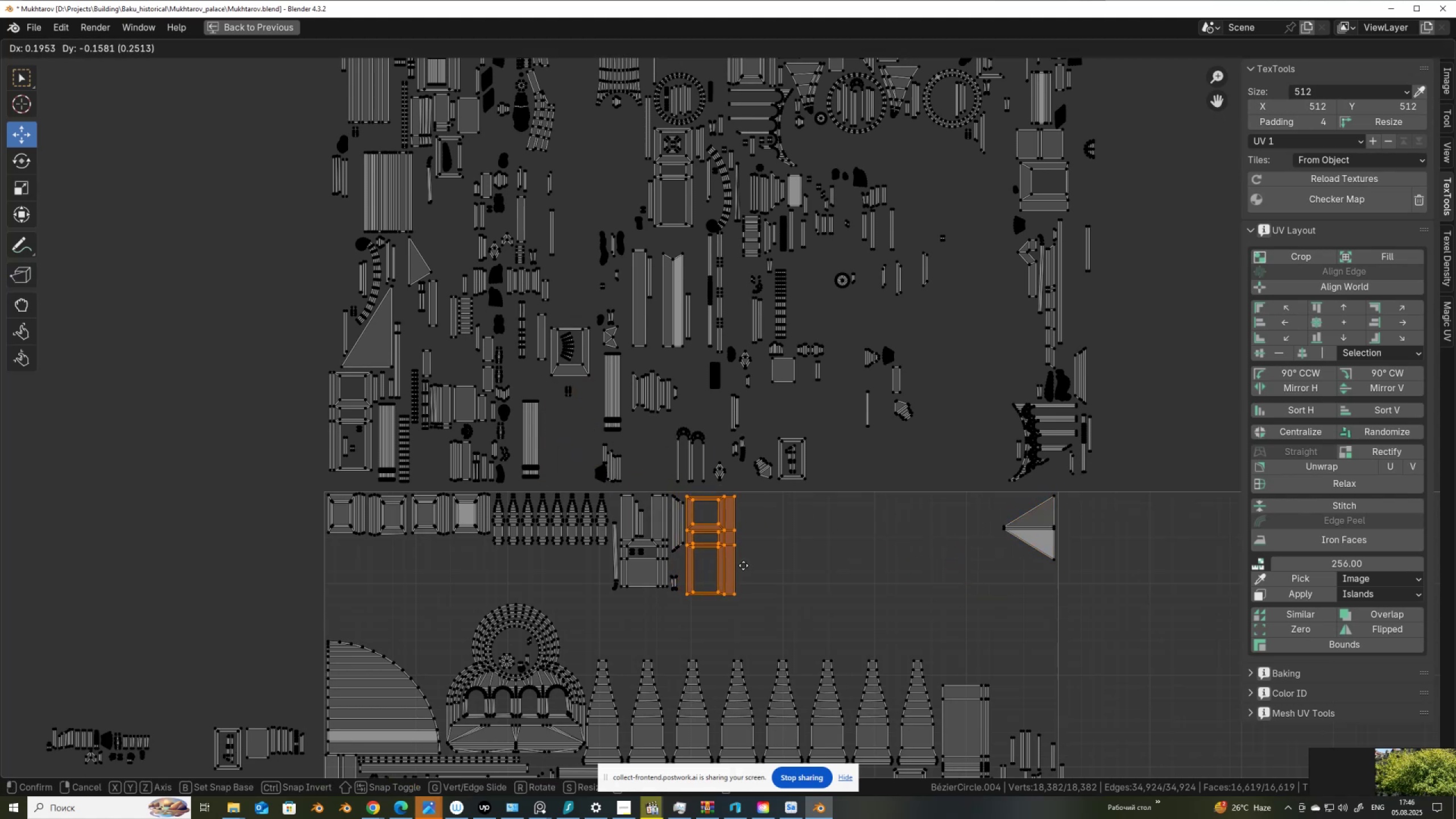 
left_click([743, 564])
 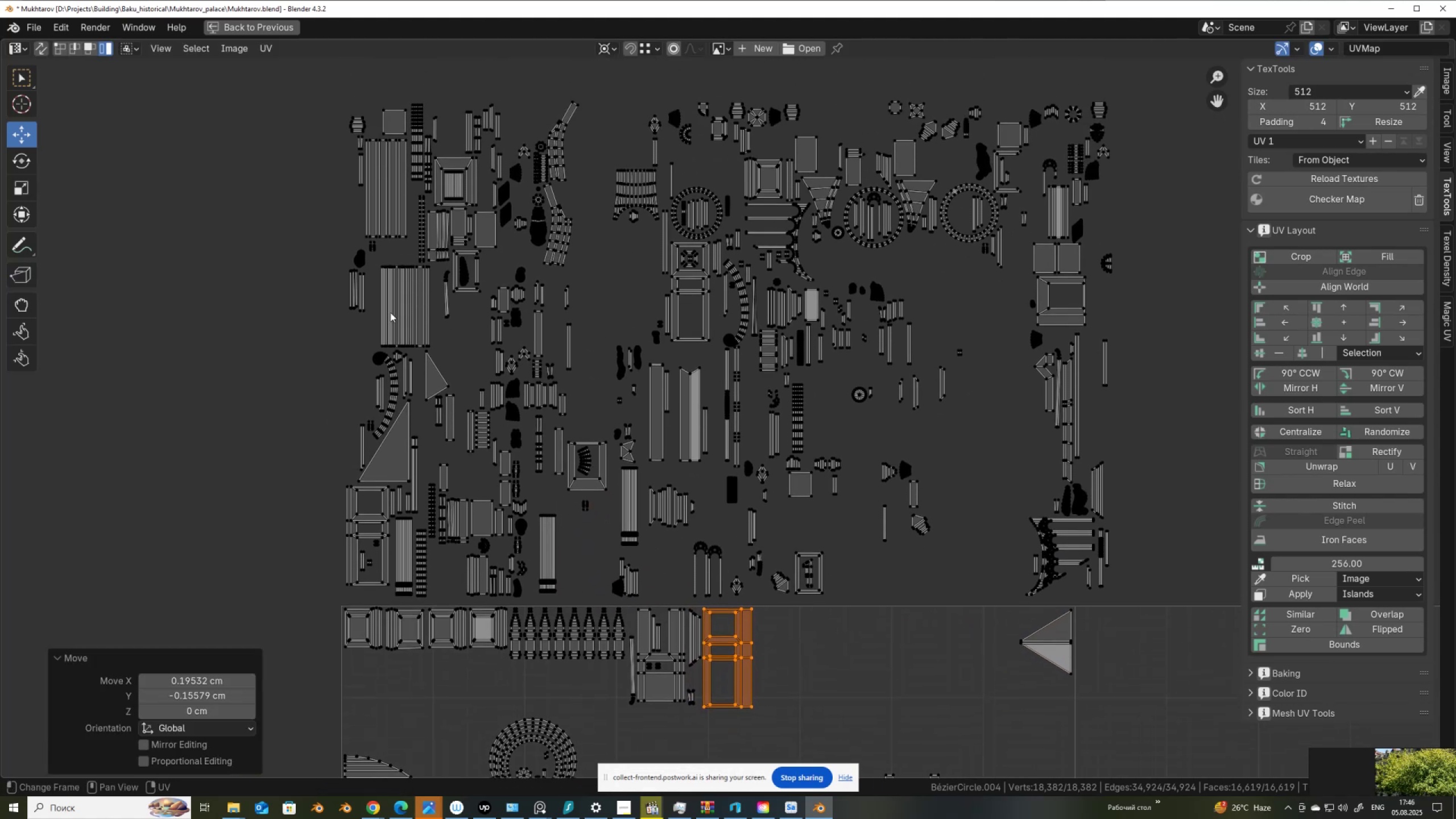 
left_click_drag(start_coordinate=[375, 338], to_coordinate=[436, 348])
 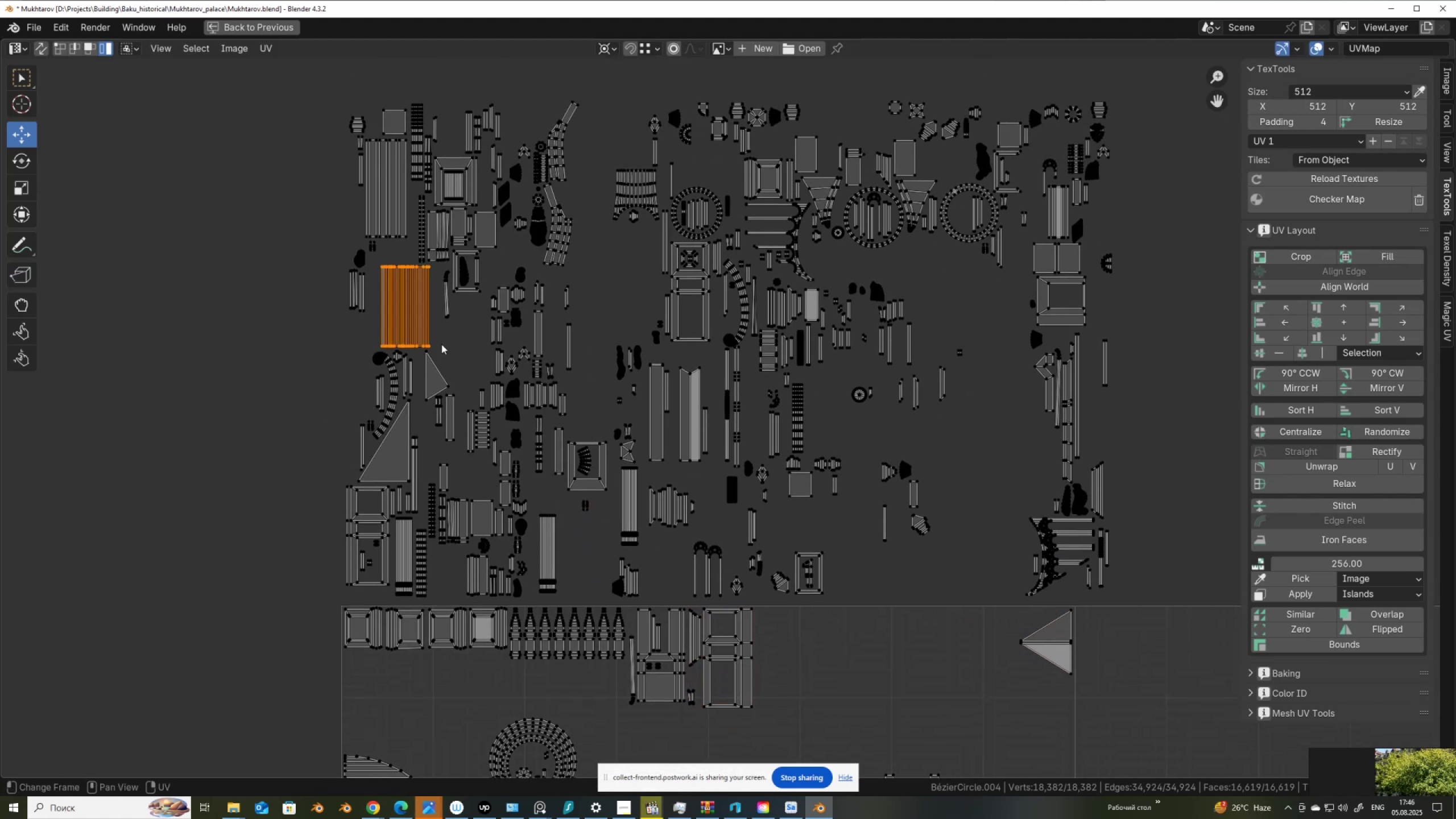 
key(G)
 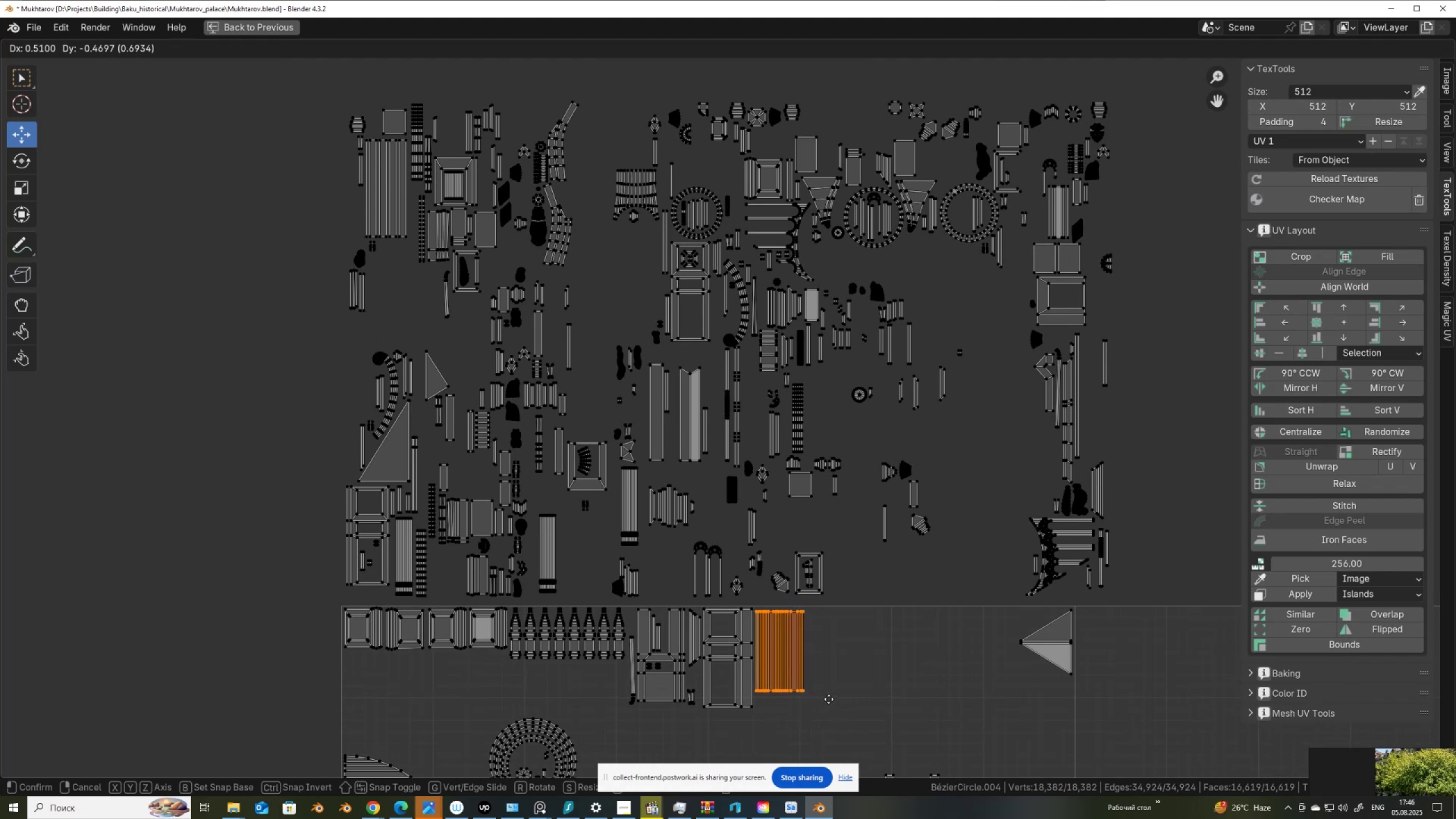 
left_click([829, 696])
 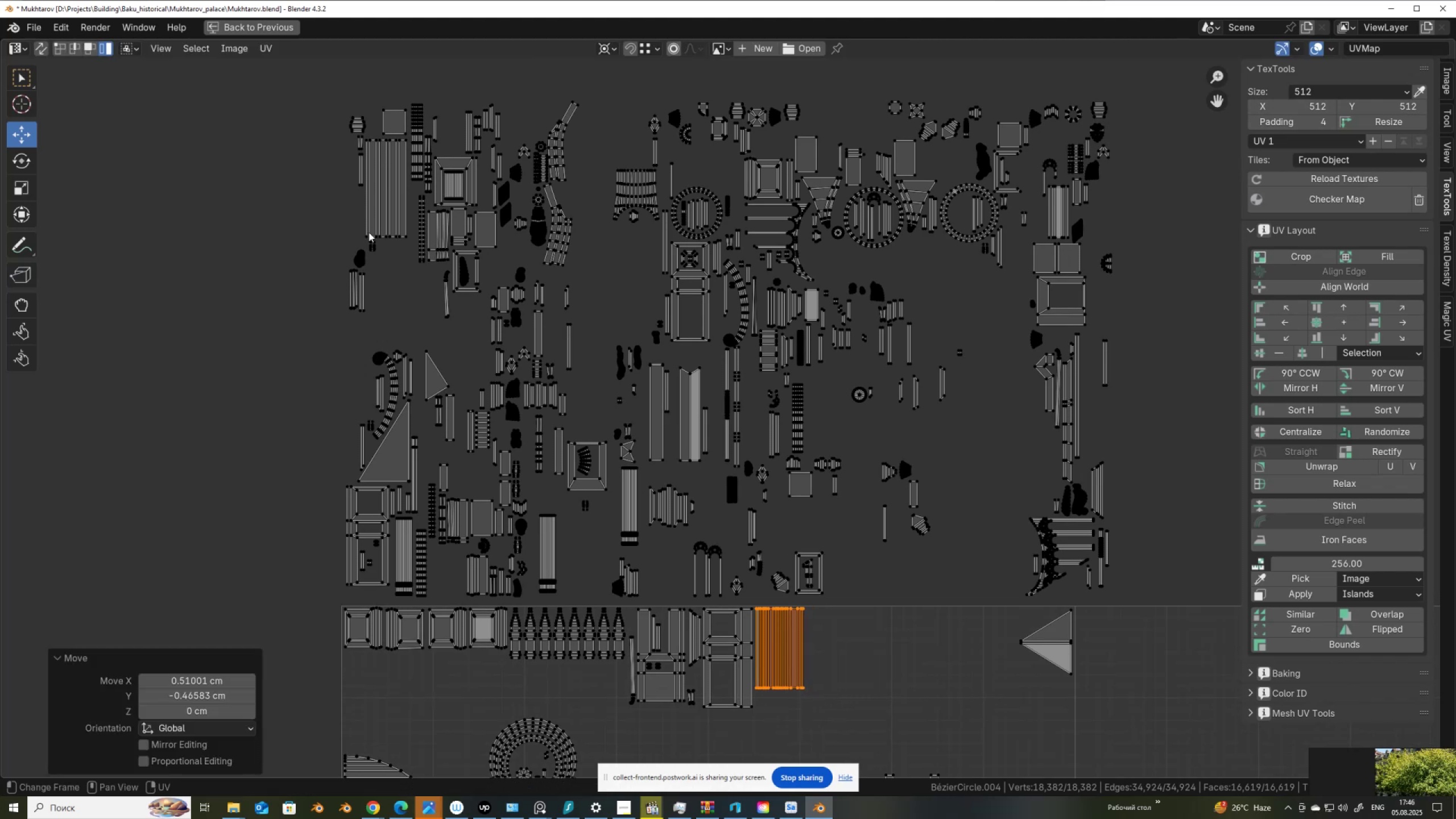 
left_click_drag(start_coordinate=[362, 230], to_coordinate=[405, 239])
 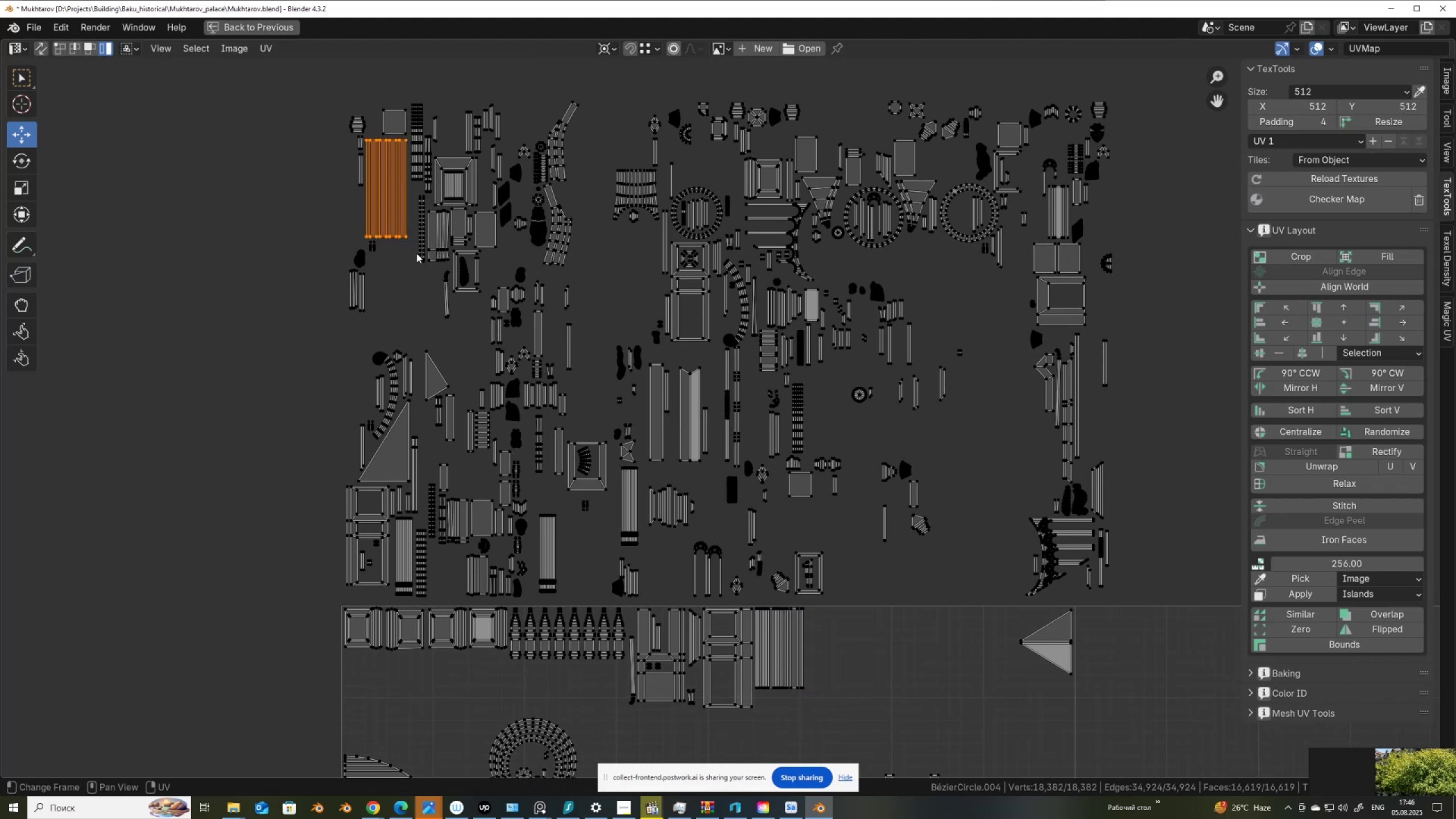 
key(G)
 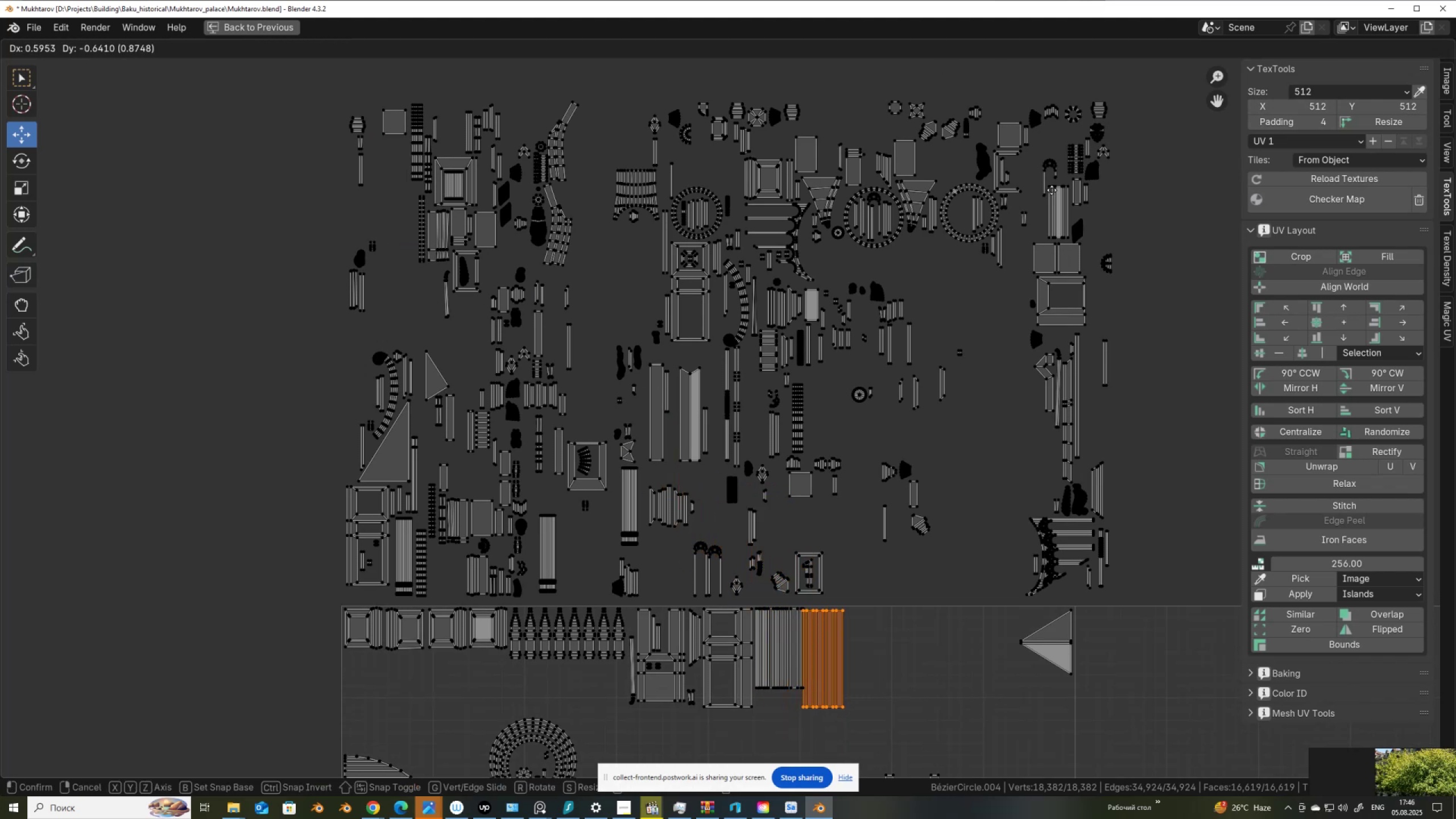 
left_click([1057, 188])
 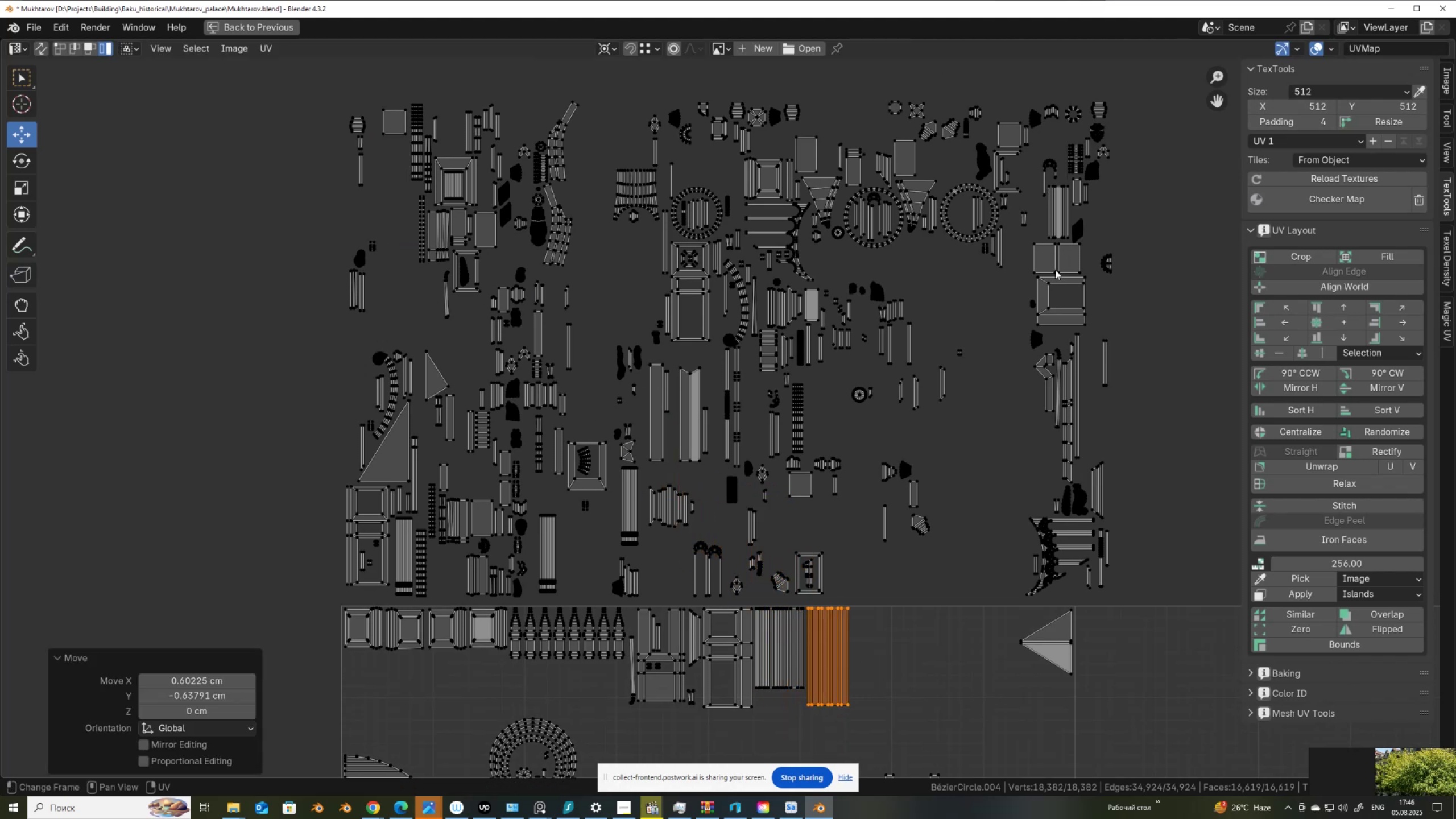 
left_click_drag(start_coordinate=[1054, 269], to_coordinate=[1070, 291])
 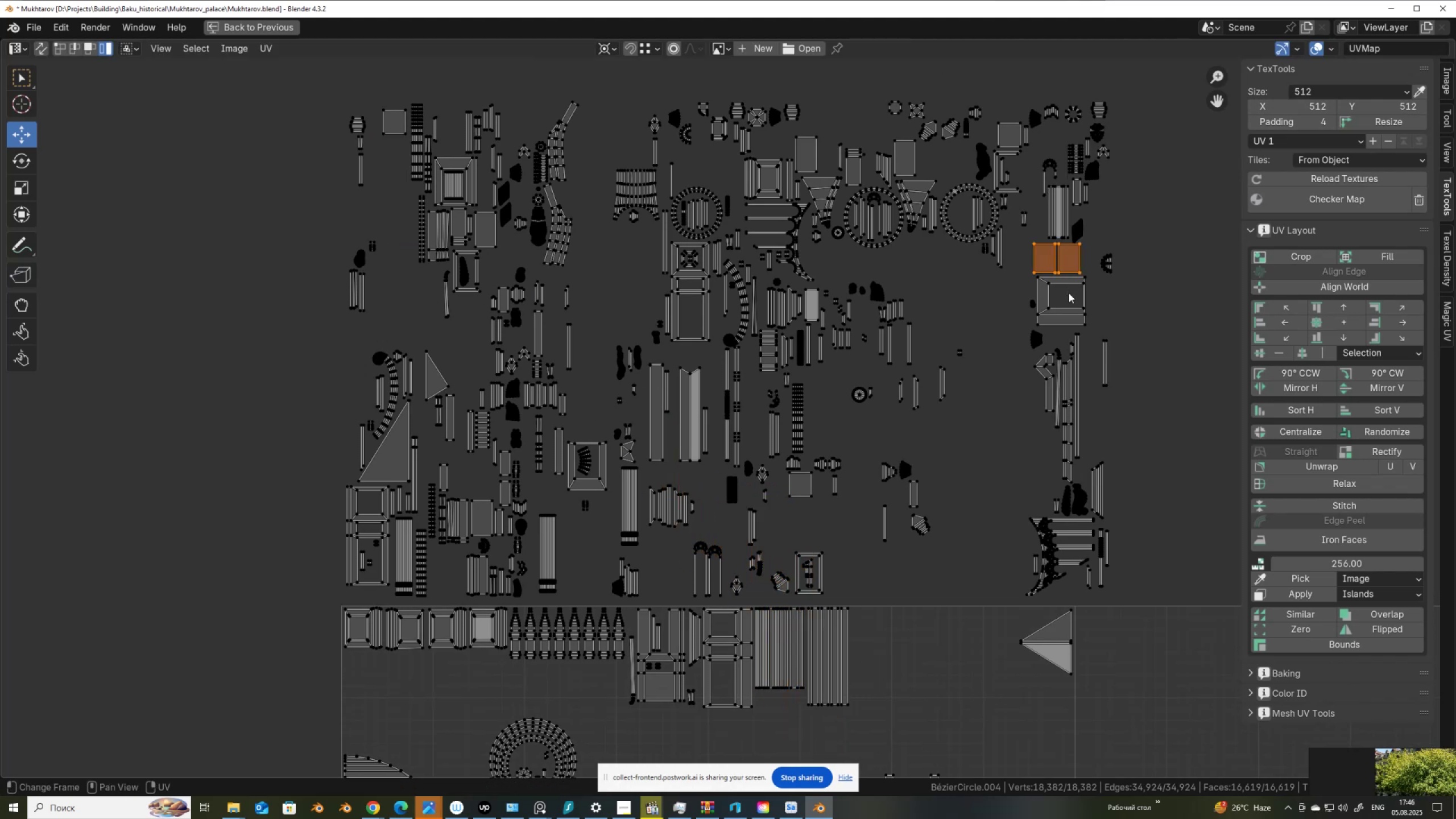 
key(G)
 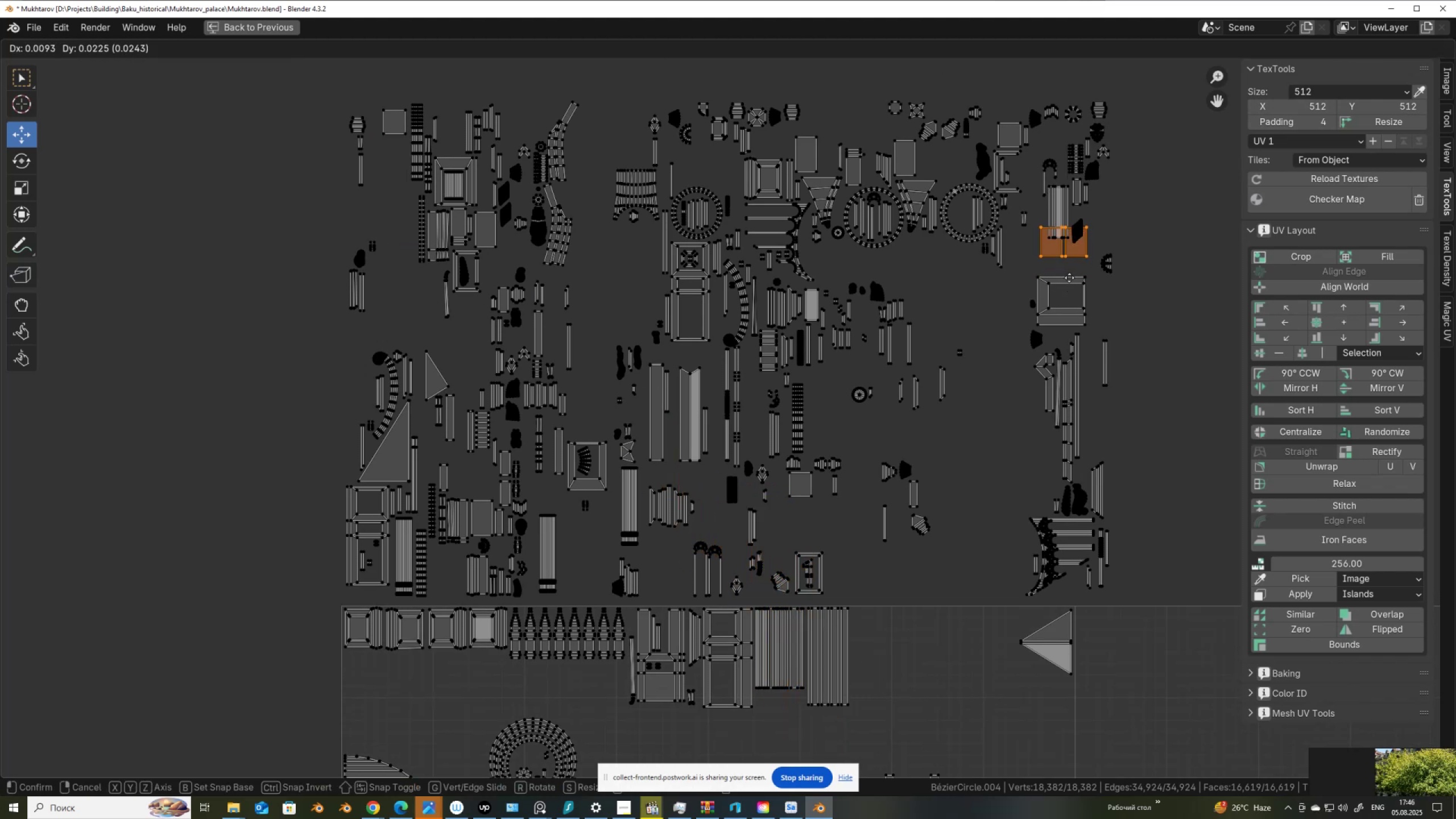 
right_click([1068, 281])
 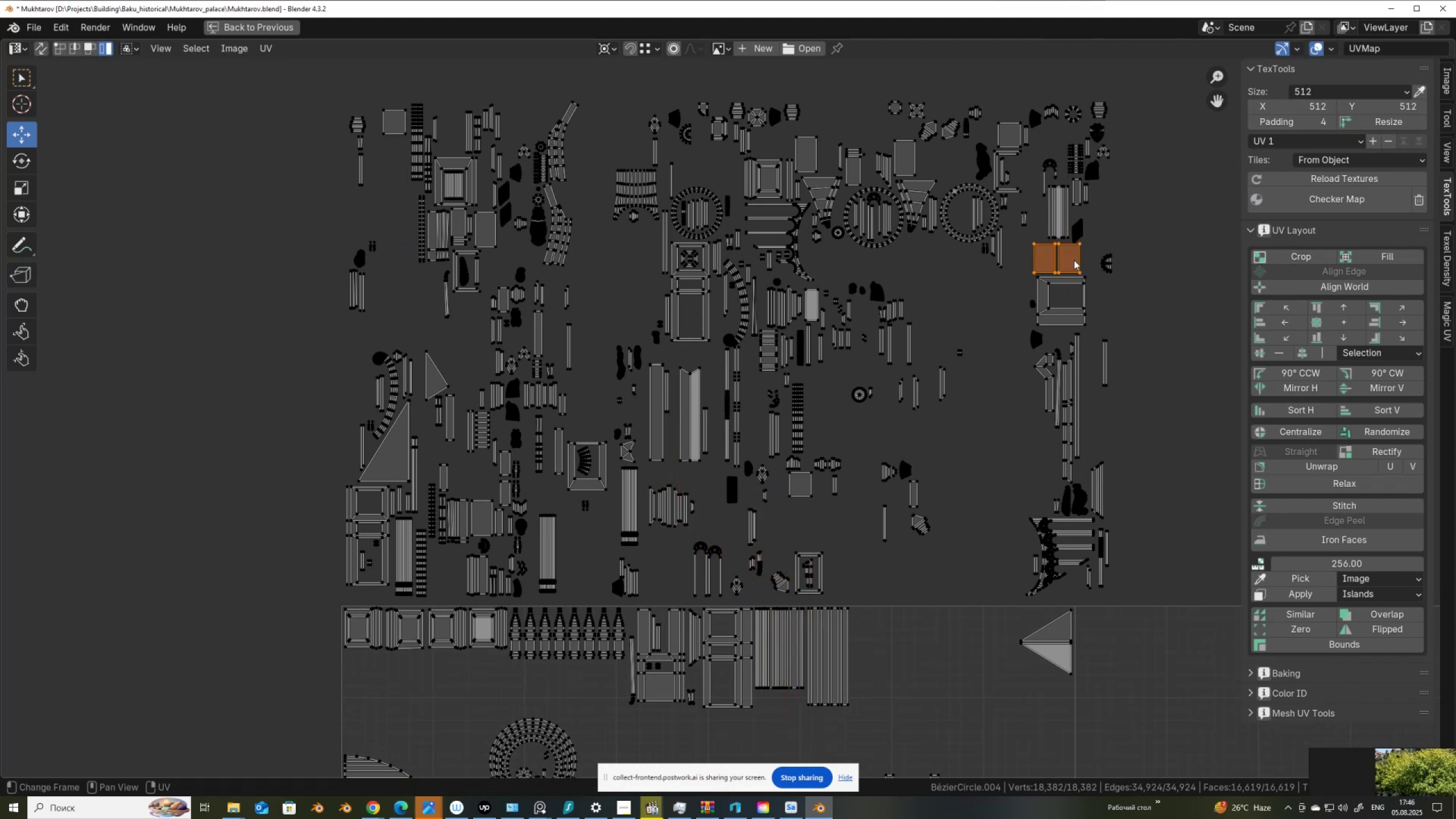 
left_click_drag(start_coordinate=[1074, 260], to_coordinate=[1091, 293])
 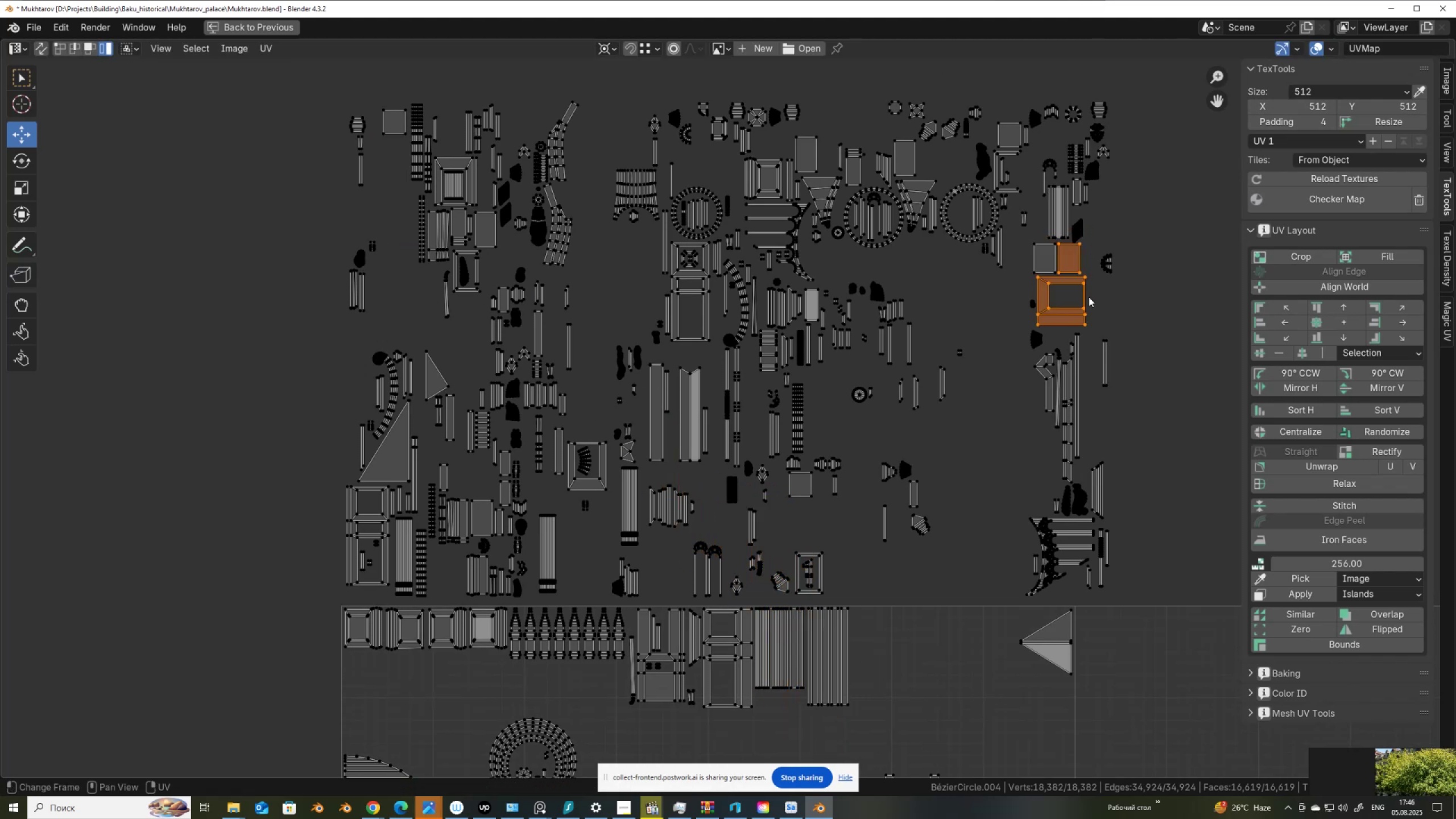 
type(gg)
 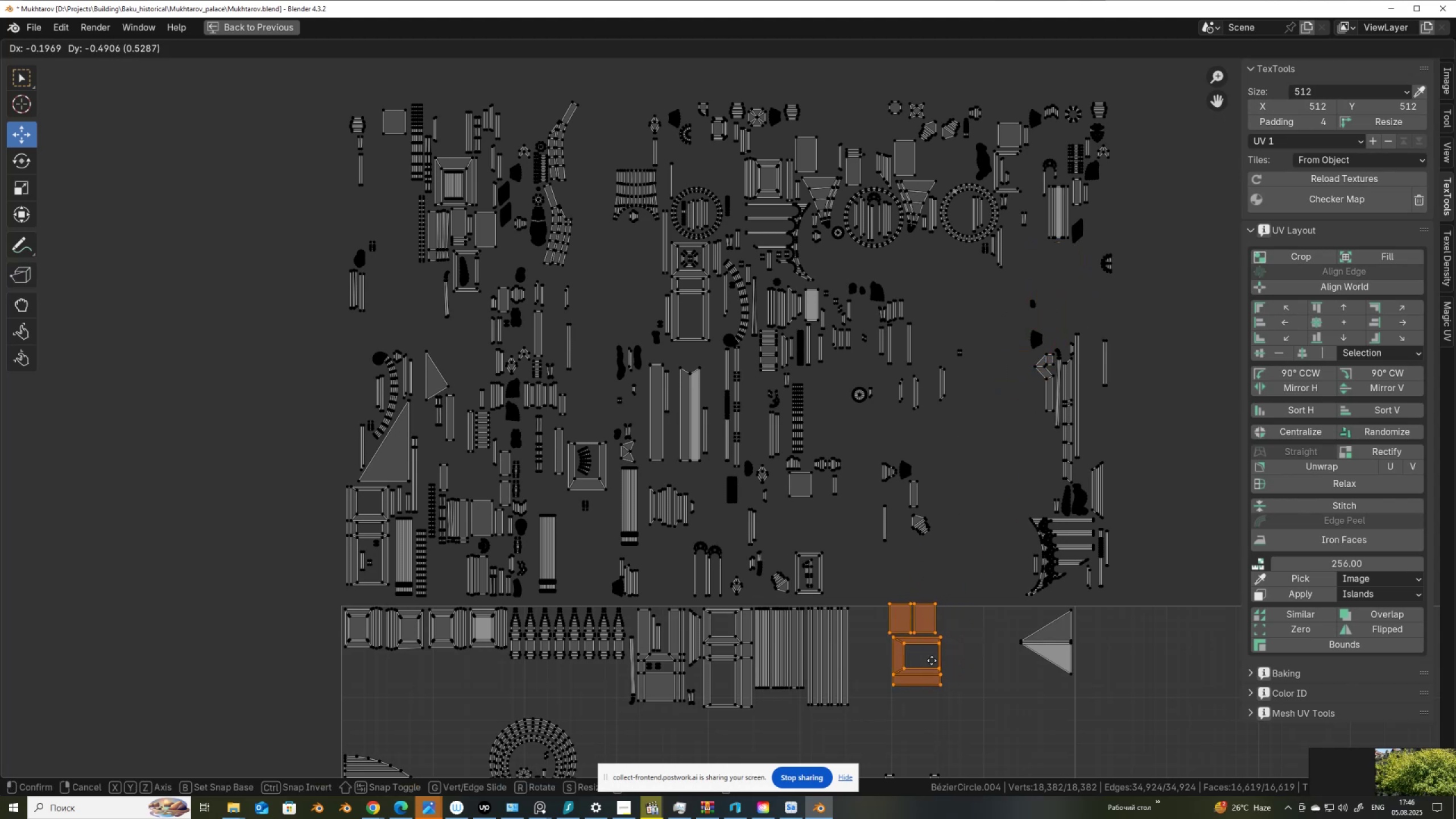 
left_click_drag(start_coordinate=[1046, 263], to_coordinate=[1091, 296])
 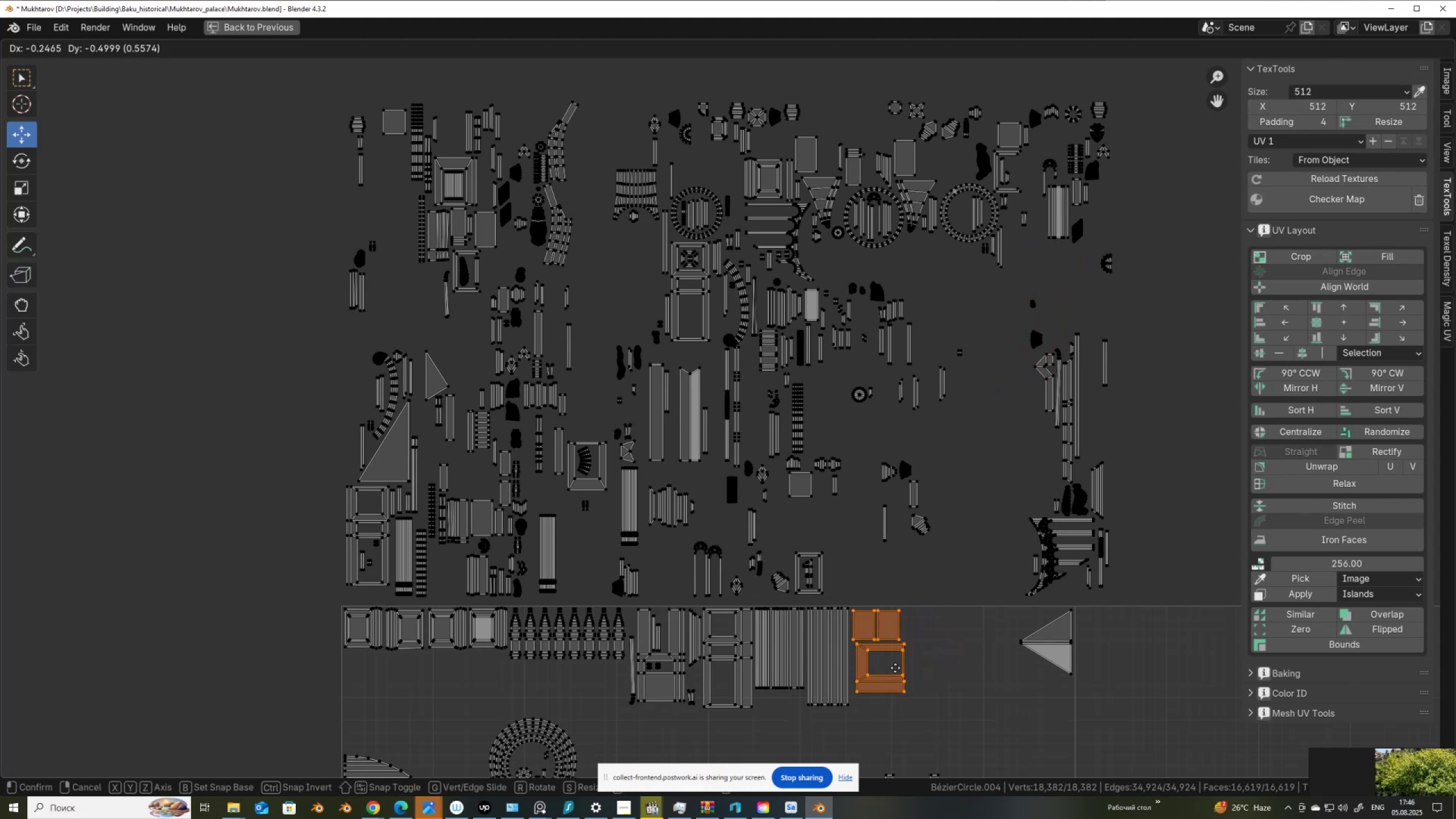 
left_click([894, 667])
 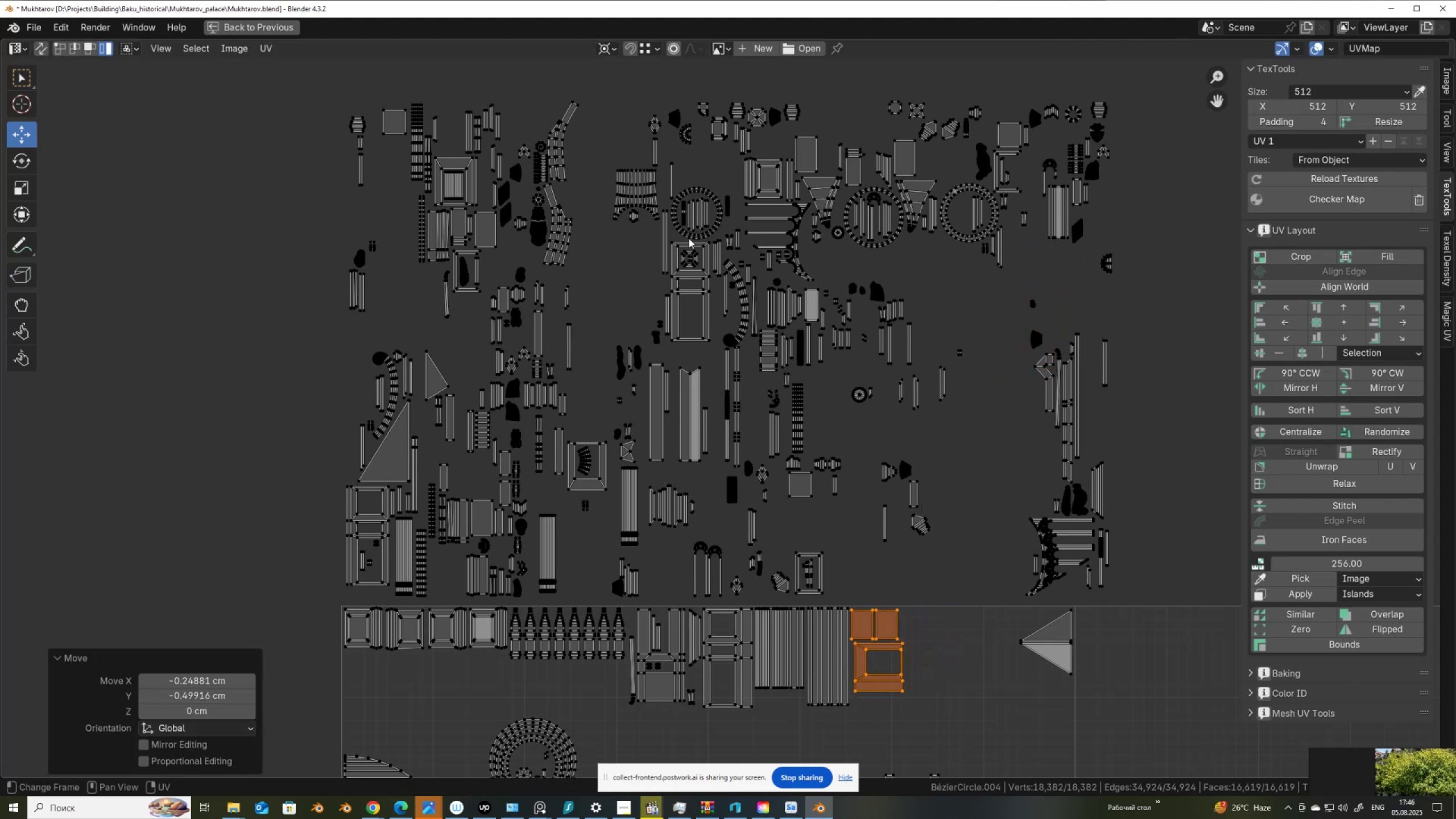 
left_click_drag(start_coordinate=[684, 255], to_coordinate=[705, 299])
 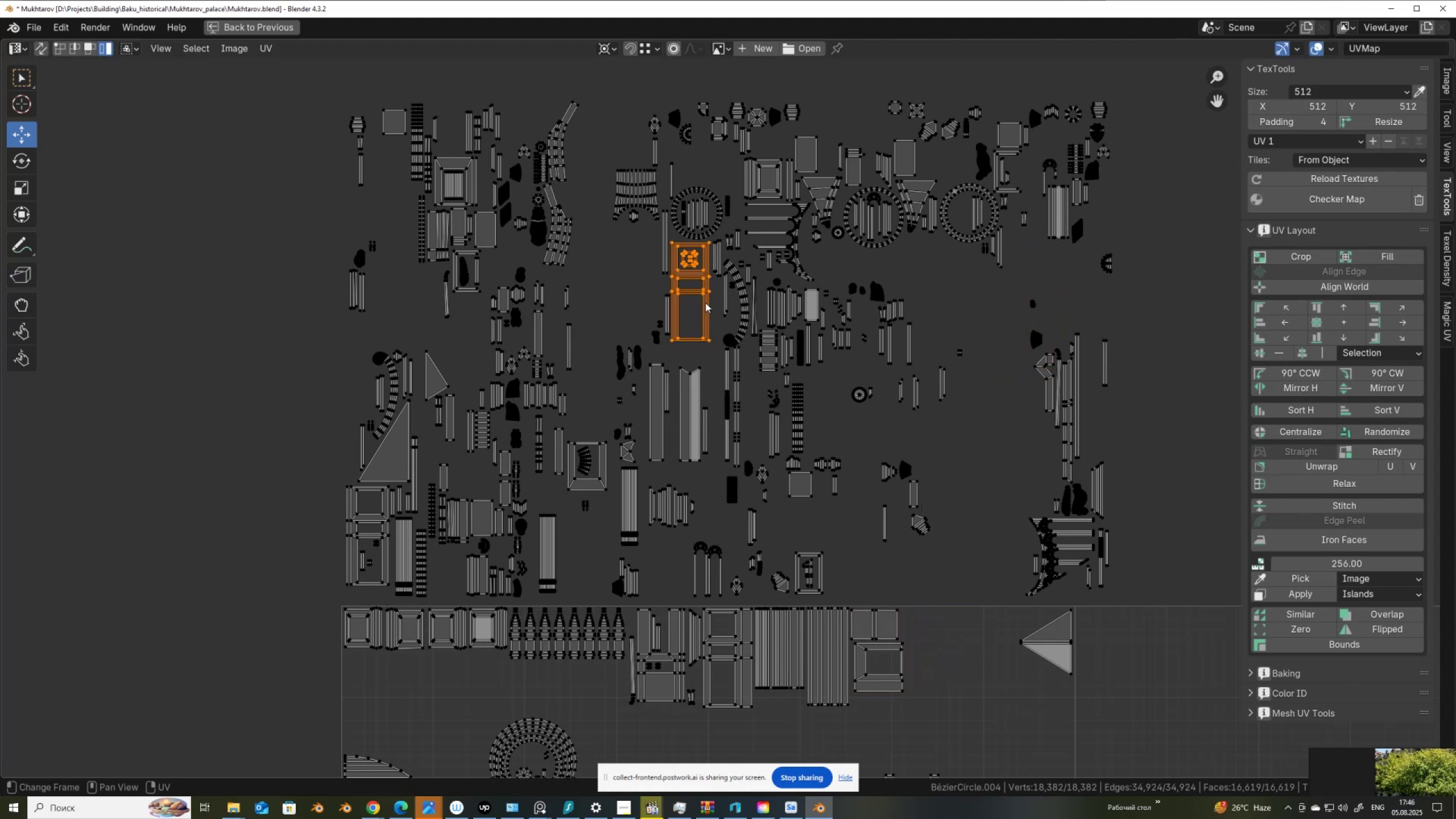 
key(G)
 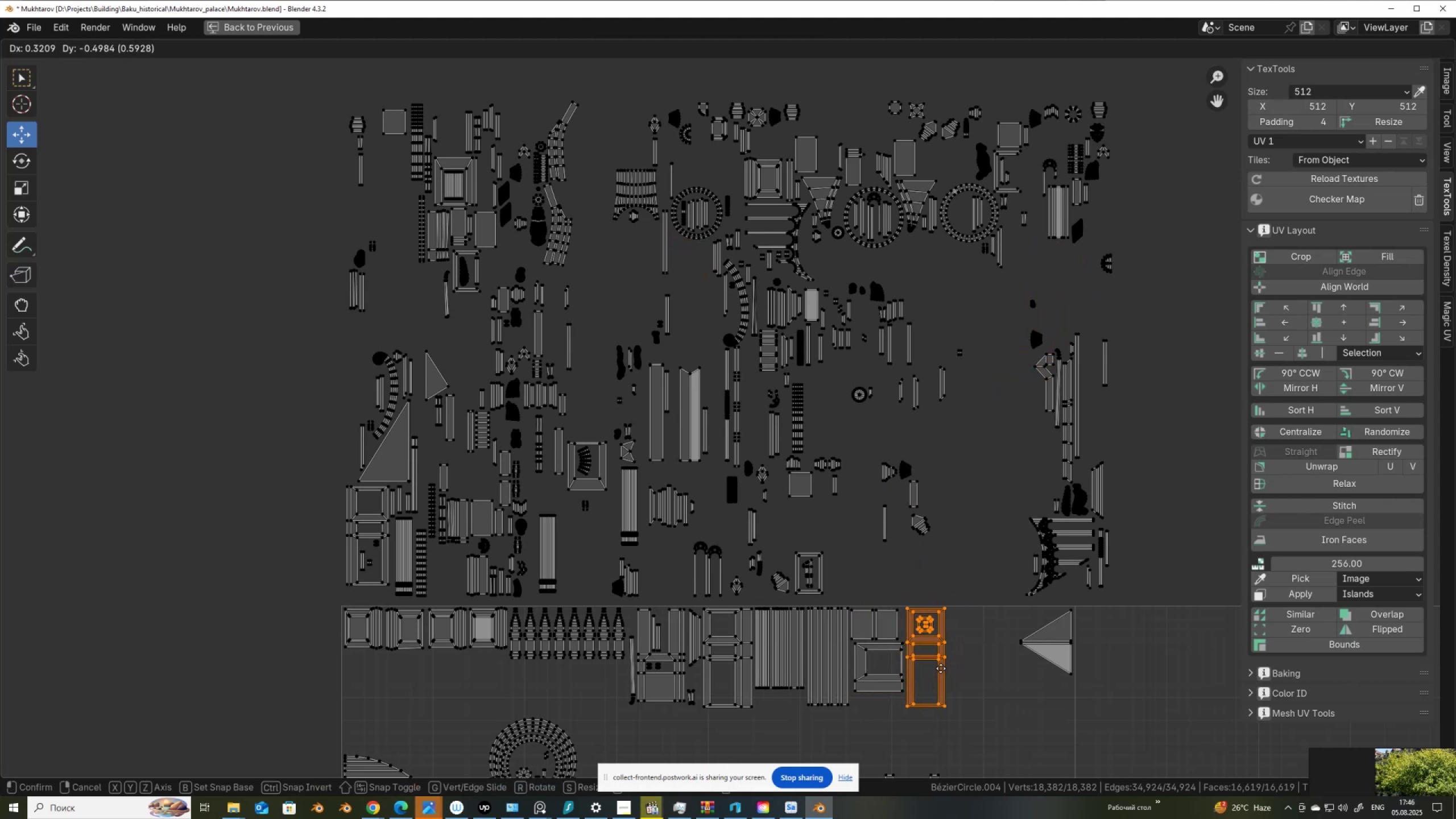 
left_click([941, 668])
 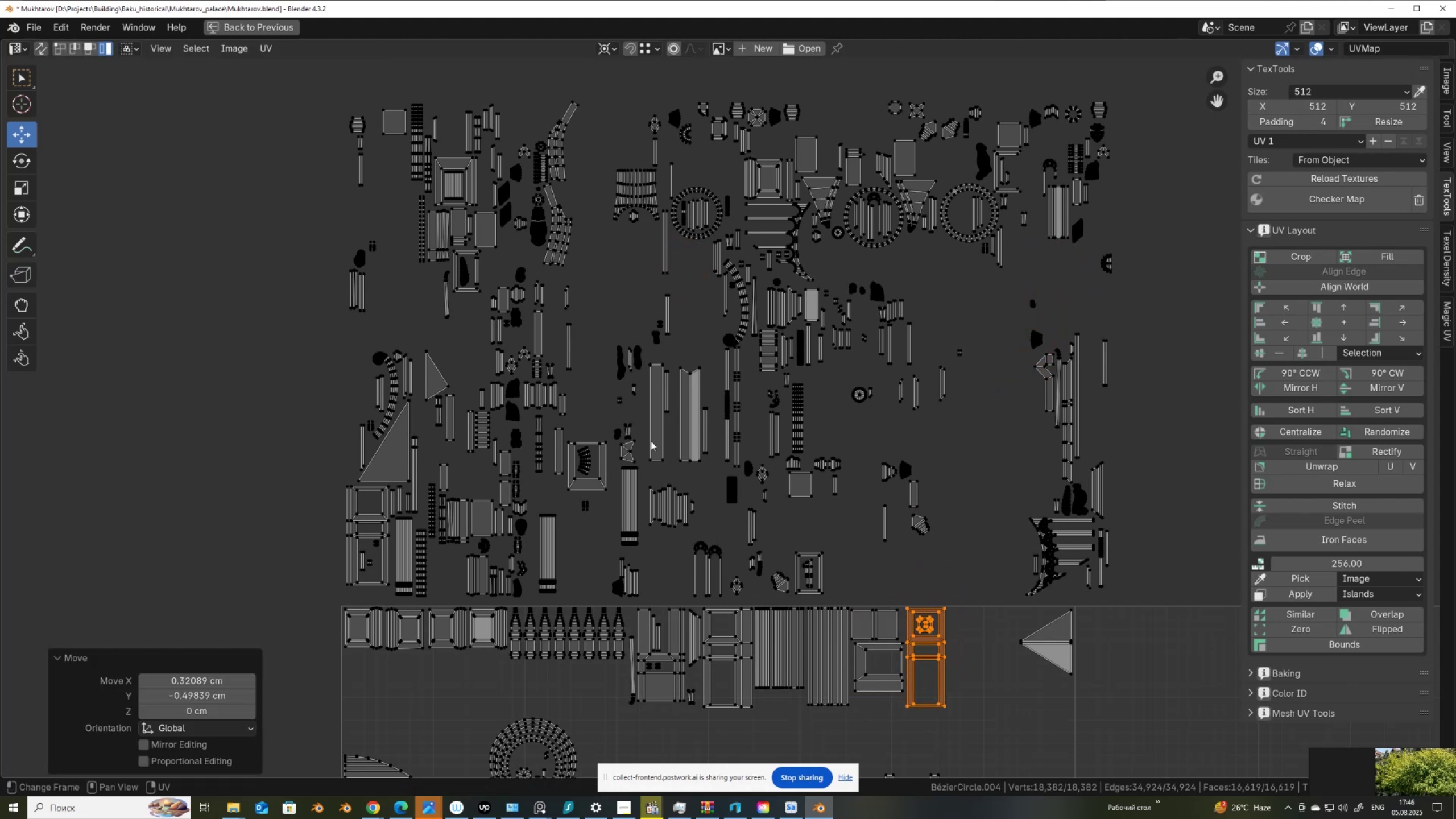 
left_click([689, 451])
 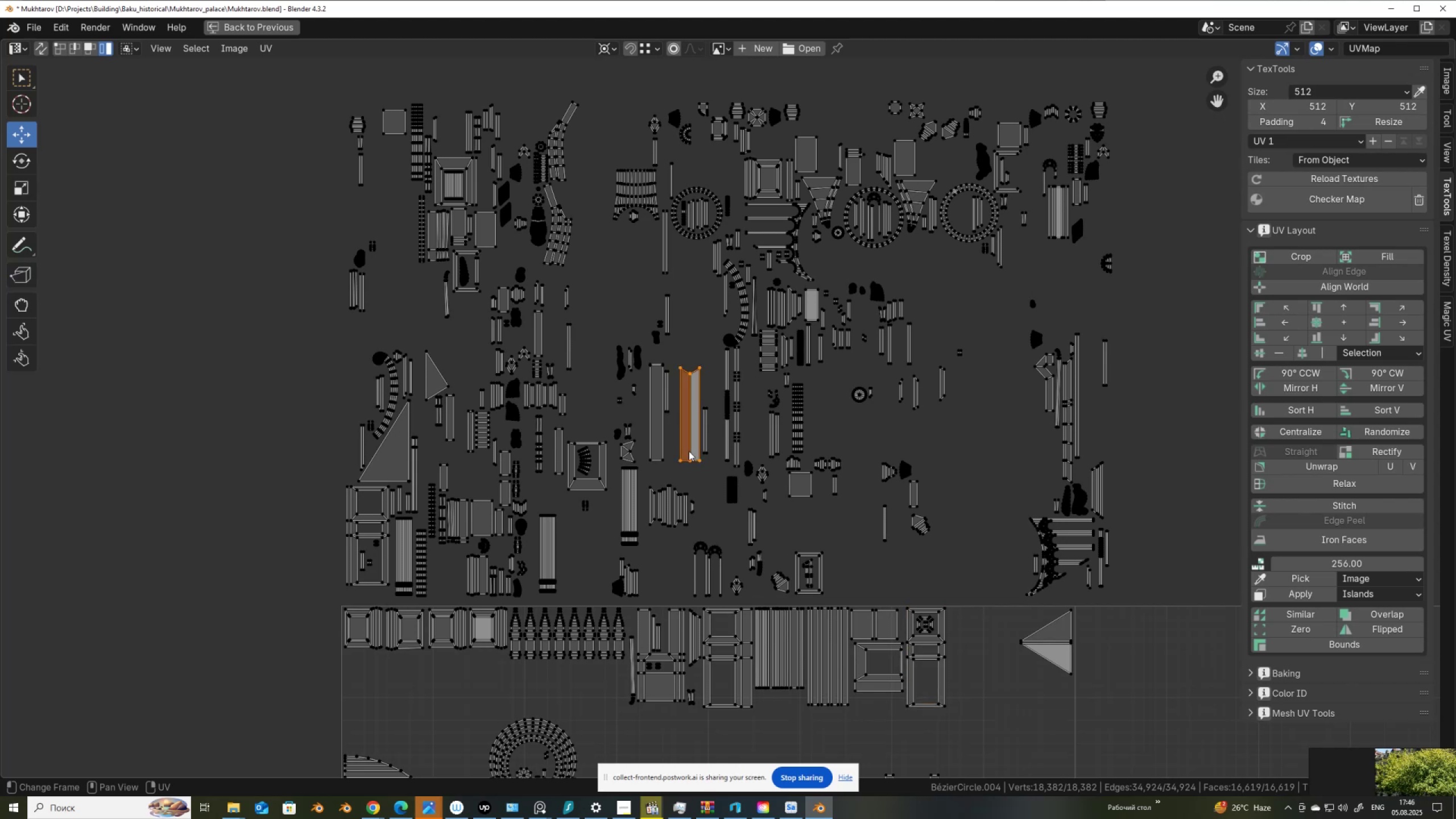 
key(G)
 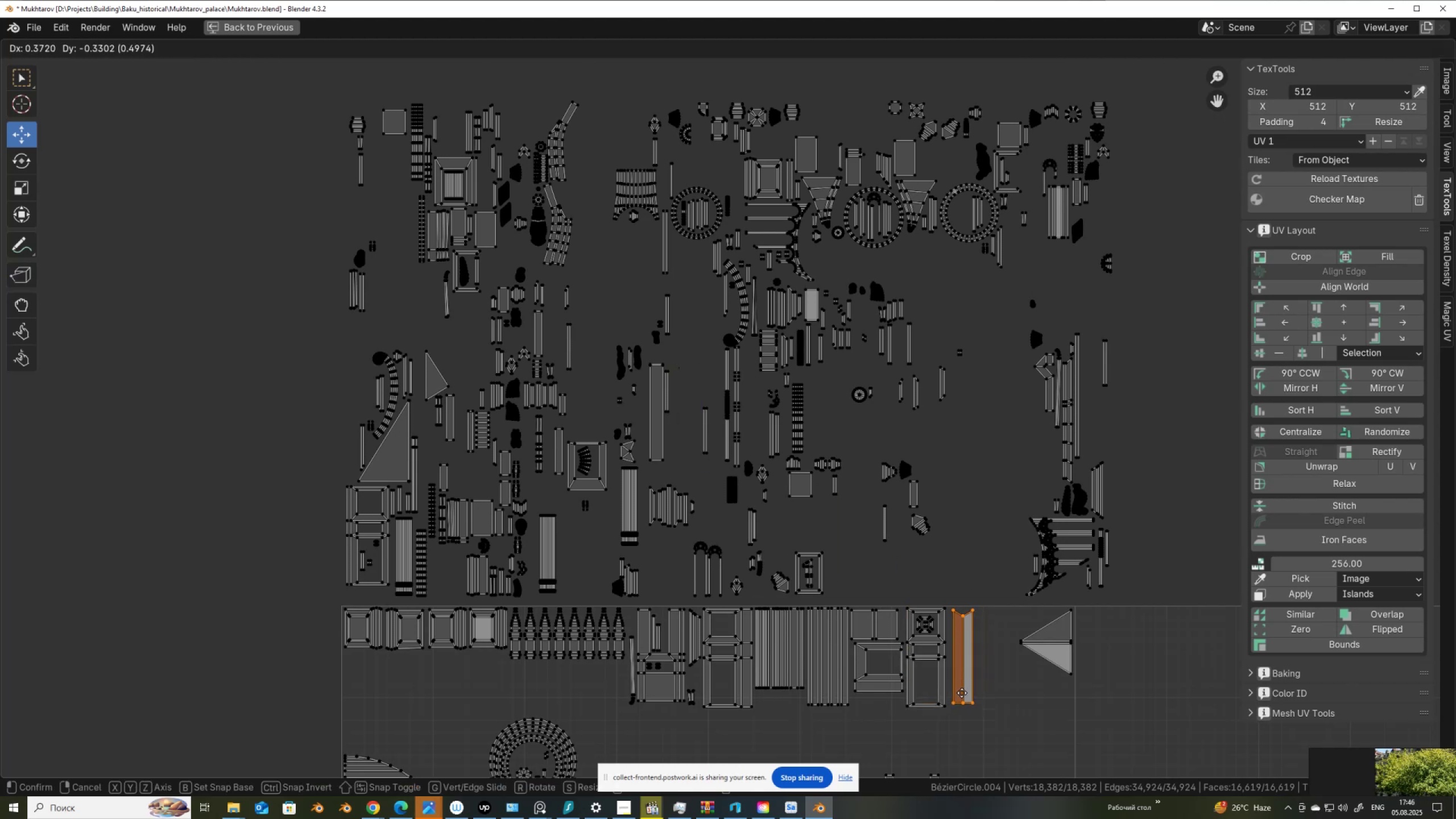 
left_click([961, 689])
 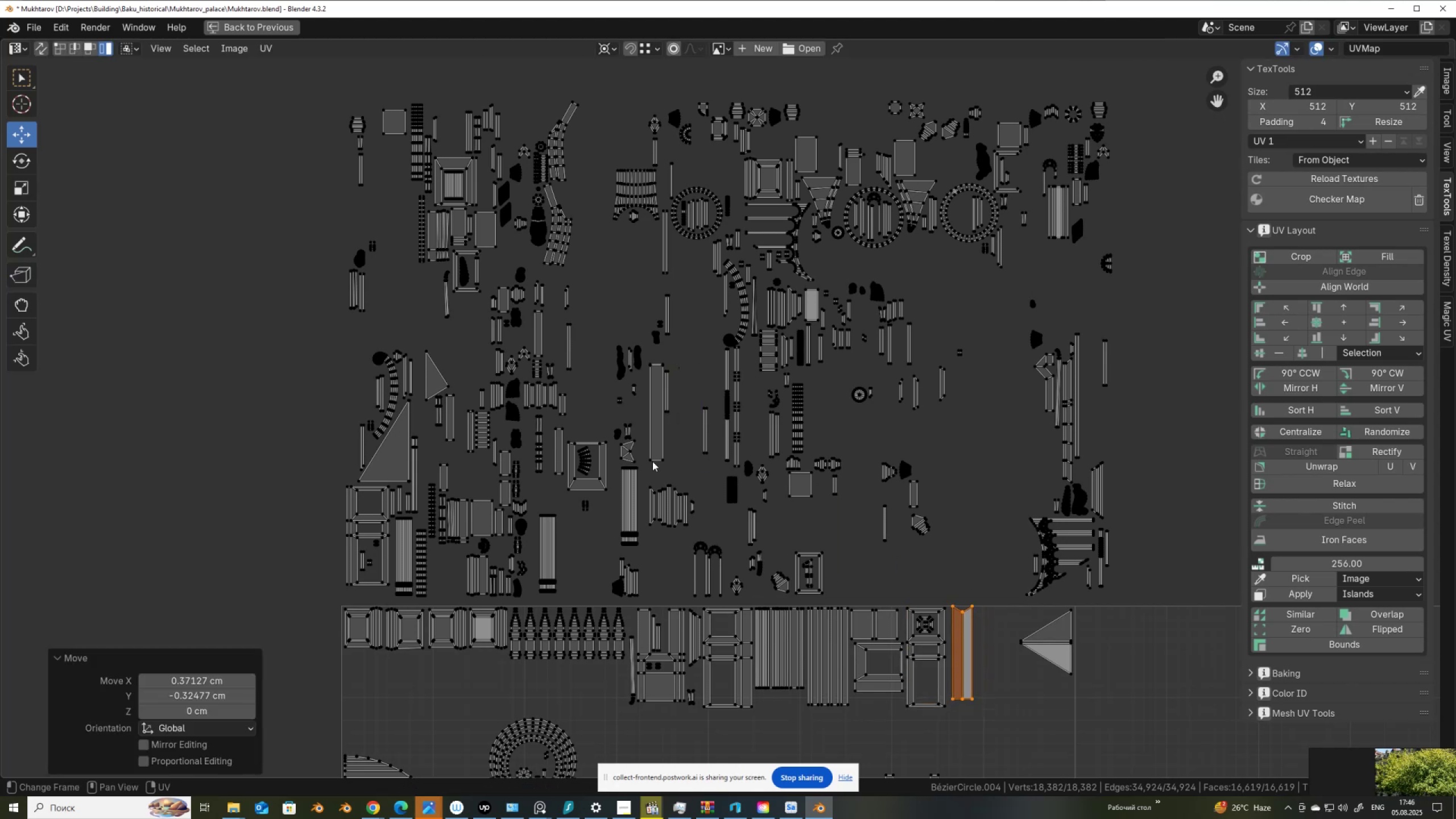 
left_click([656, 460])
 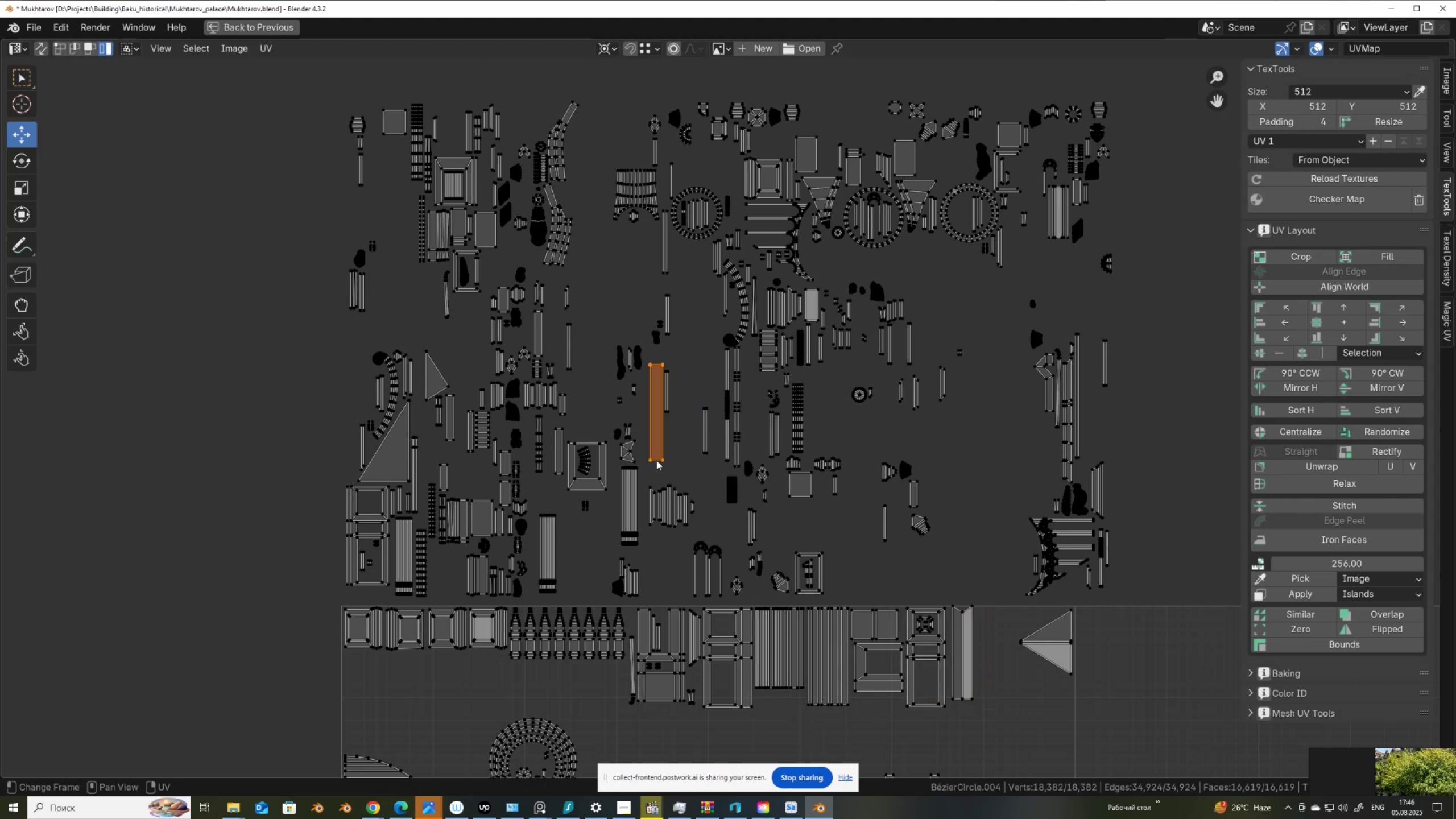 
key(G)
 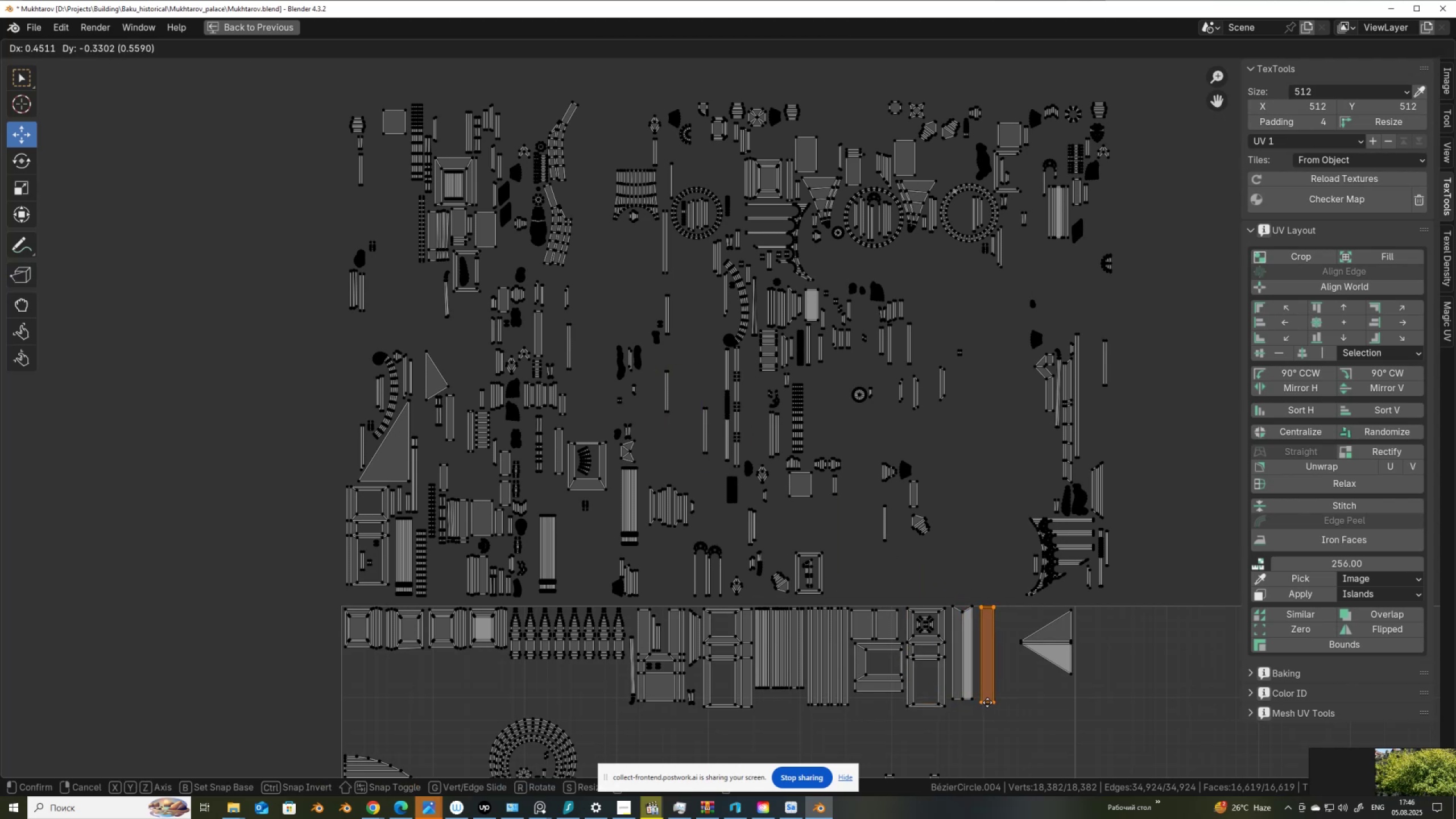 
left_click([987, 702])
 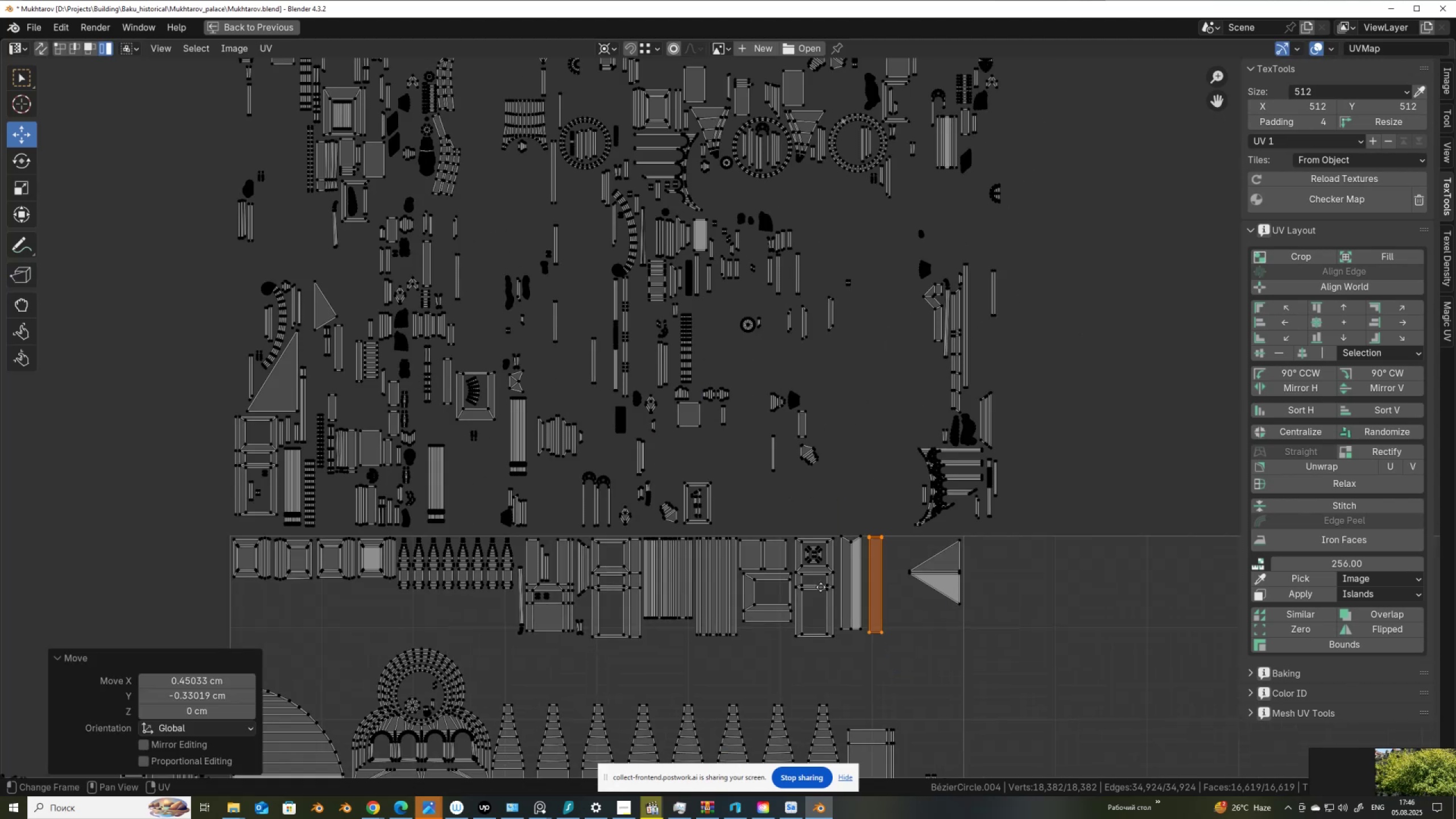 
scroll: coordinate [810, 586], scroll_direction: up, amount: 7.0
 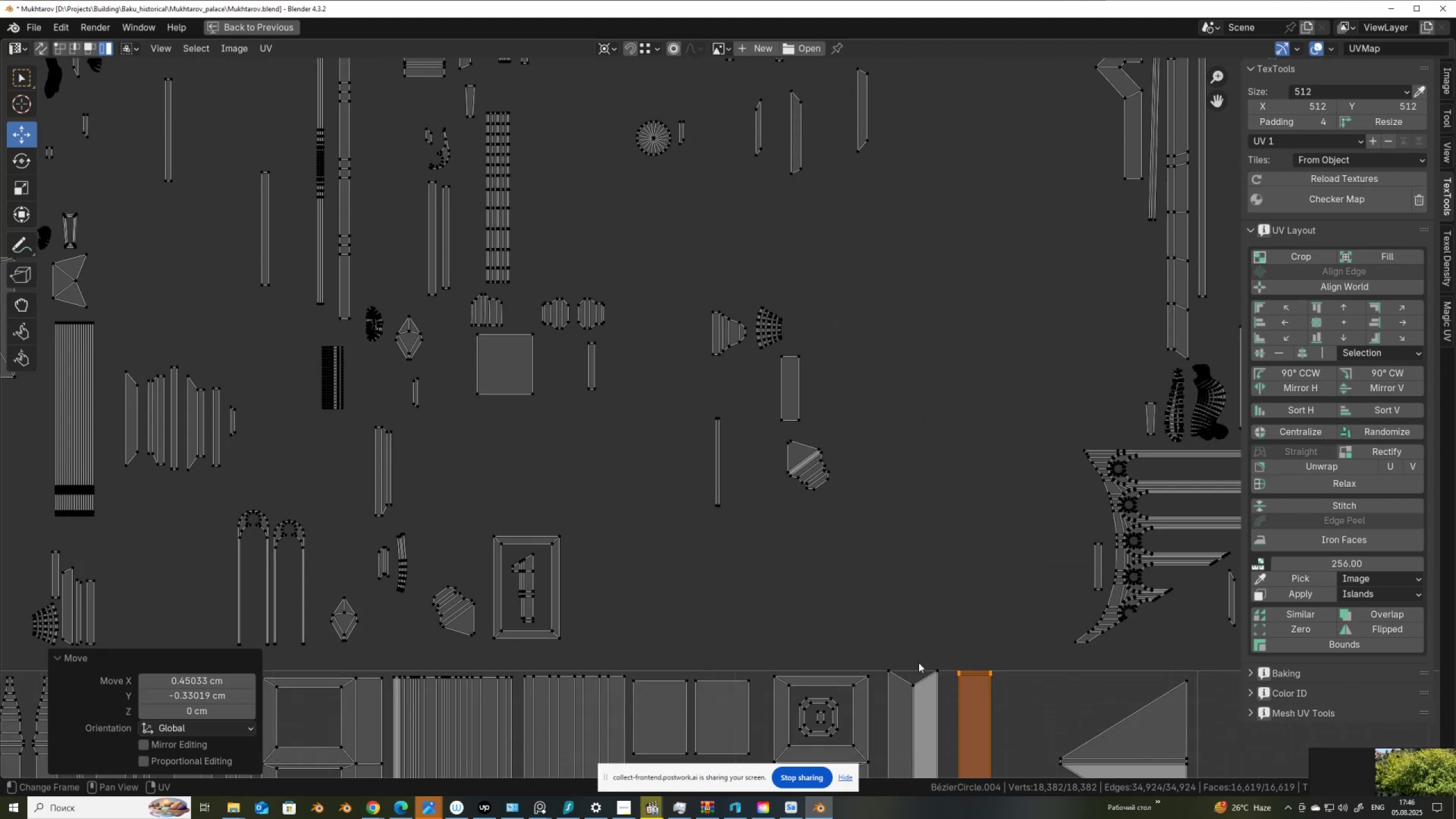 
left_click_drag(start_coordinate=[928, 671], to_coordinate=[936, 685])
 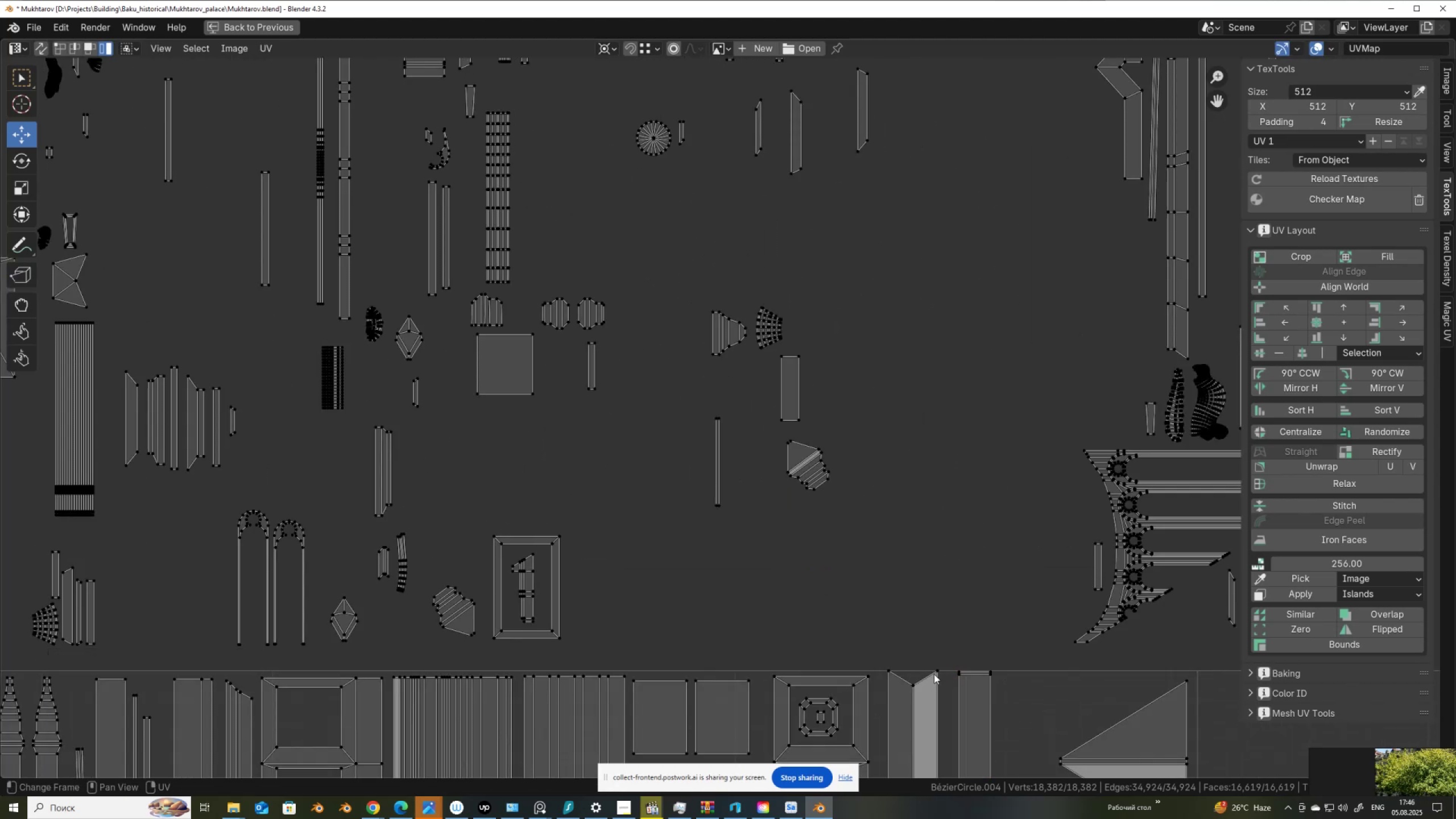 
left_click([934, 673])
 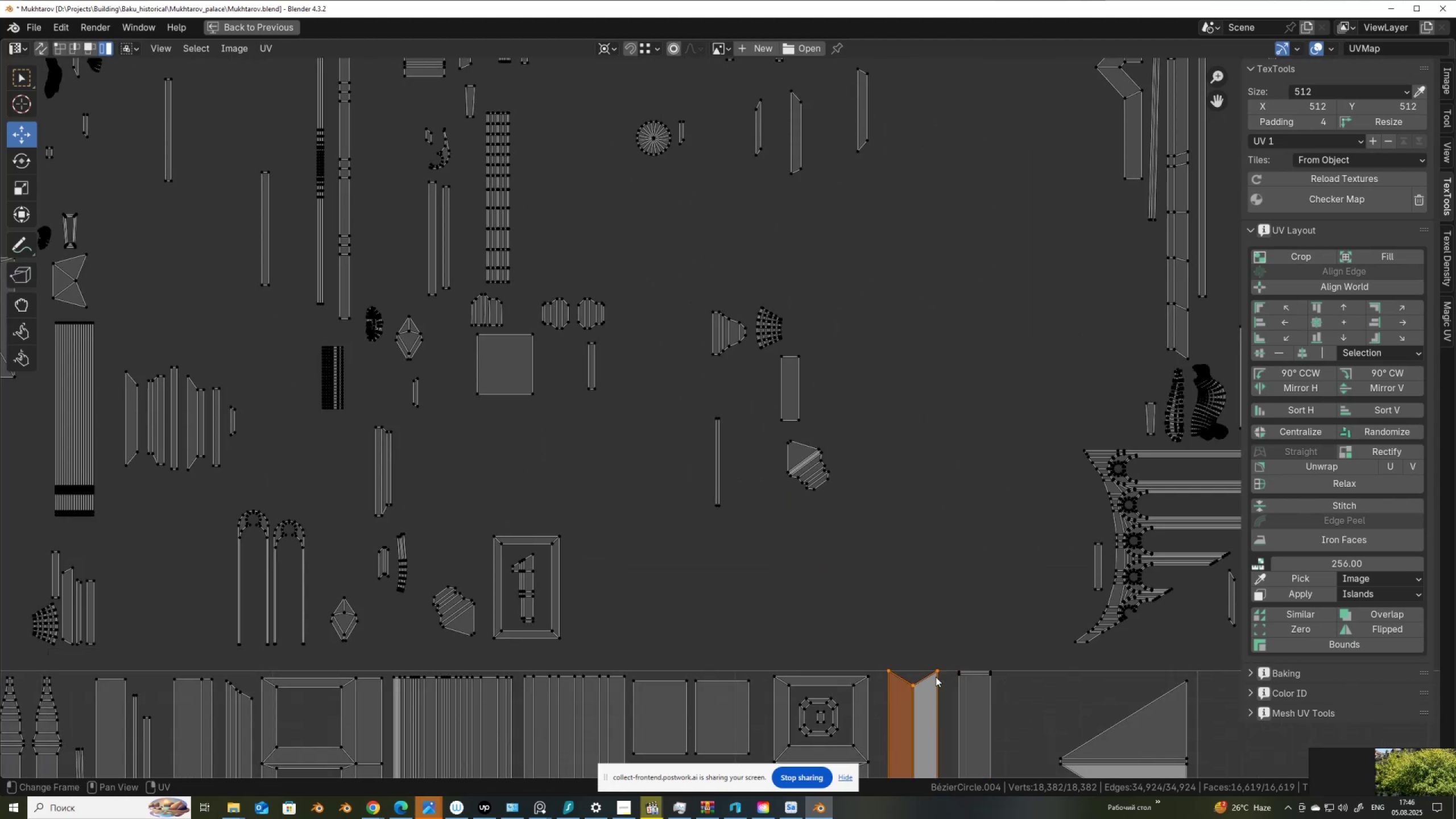 
key(G)
 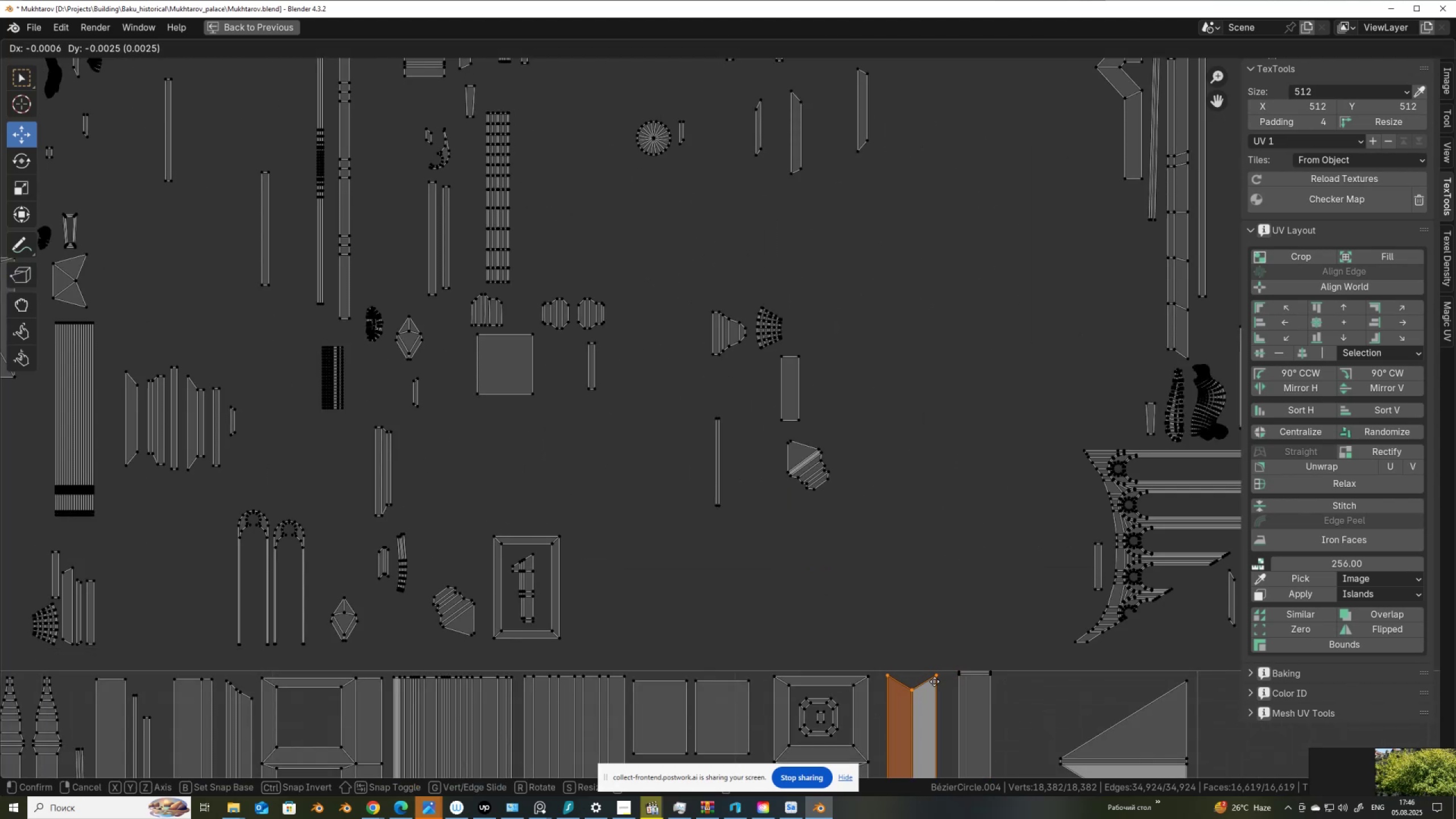 
left_click([934, 681])
 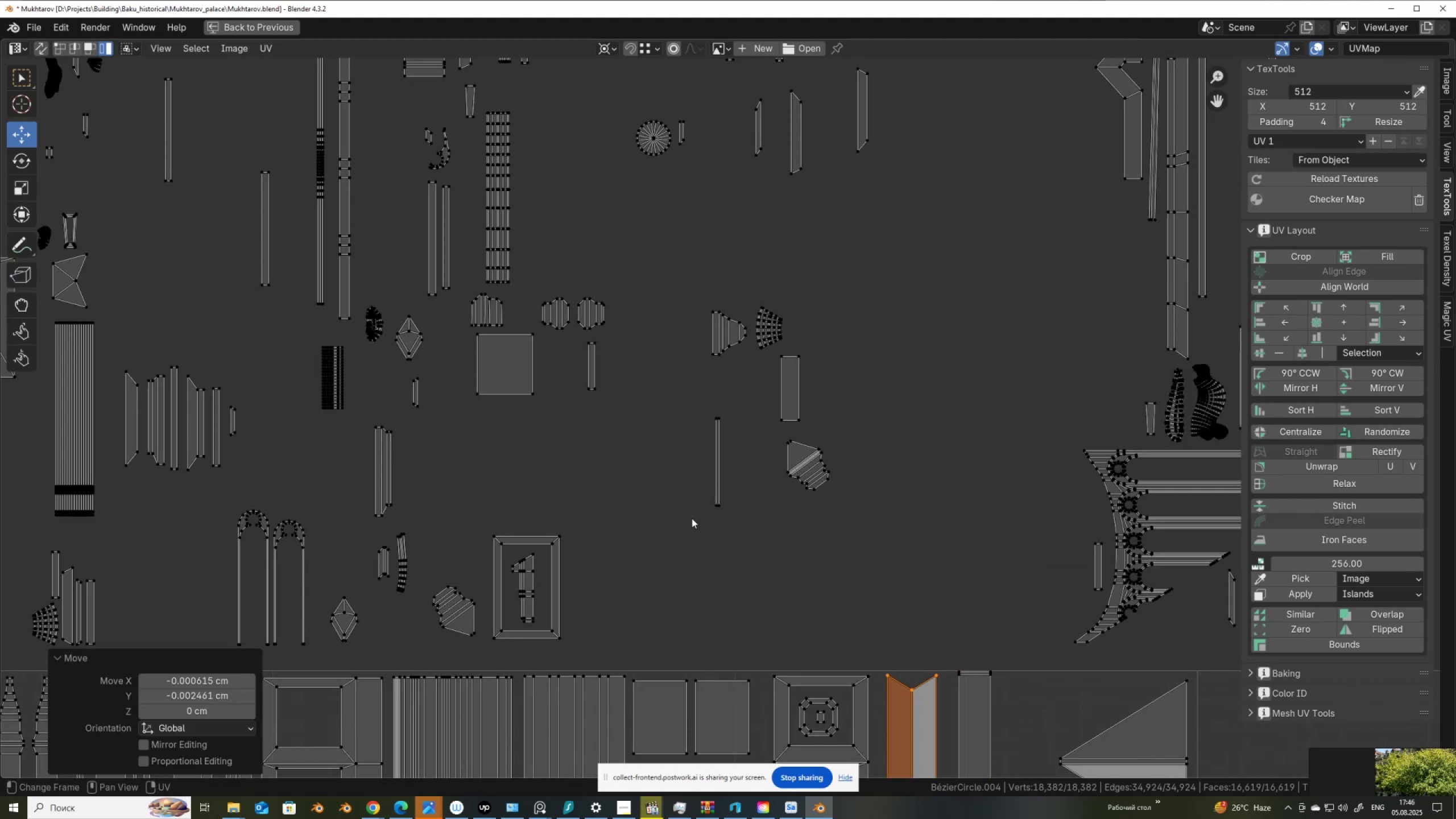 
scroll: coordinate [676, 487], scroll_direction: down, amount: 5.0
 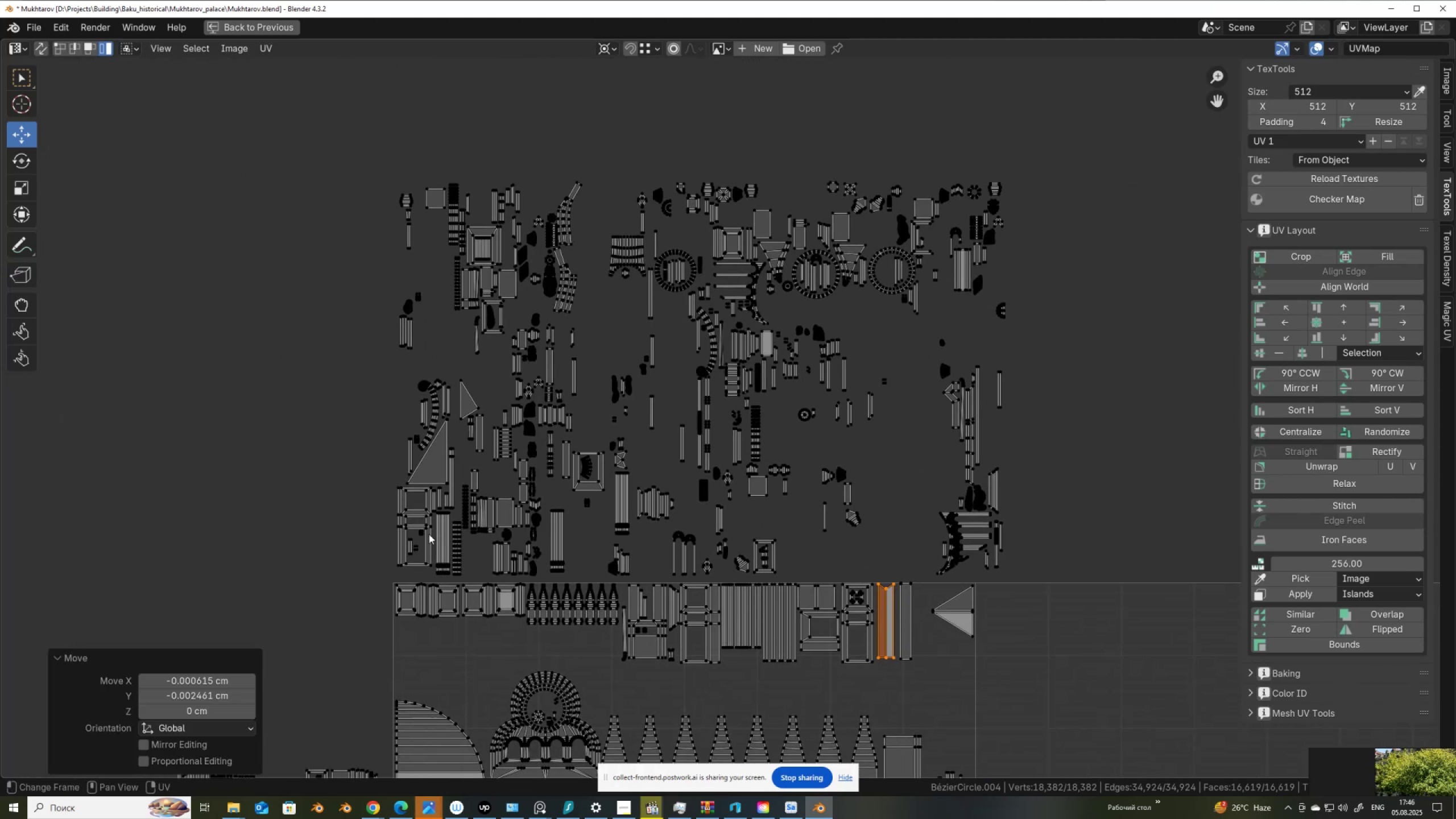 
left_click_drag(start_coordinate=[394, 505], to_coordinate=[418, 548])
 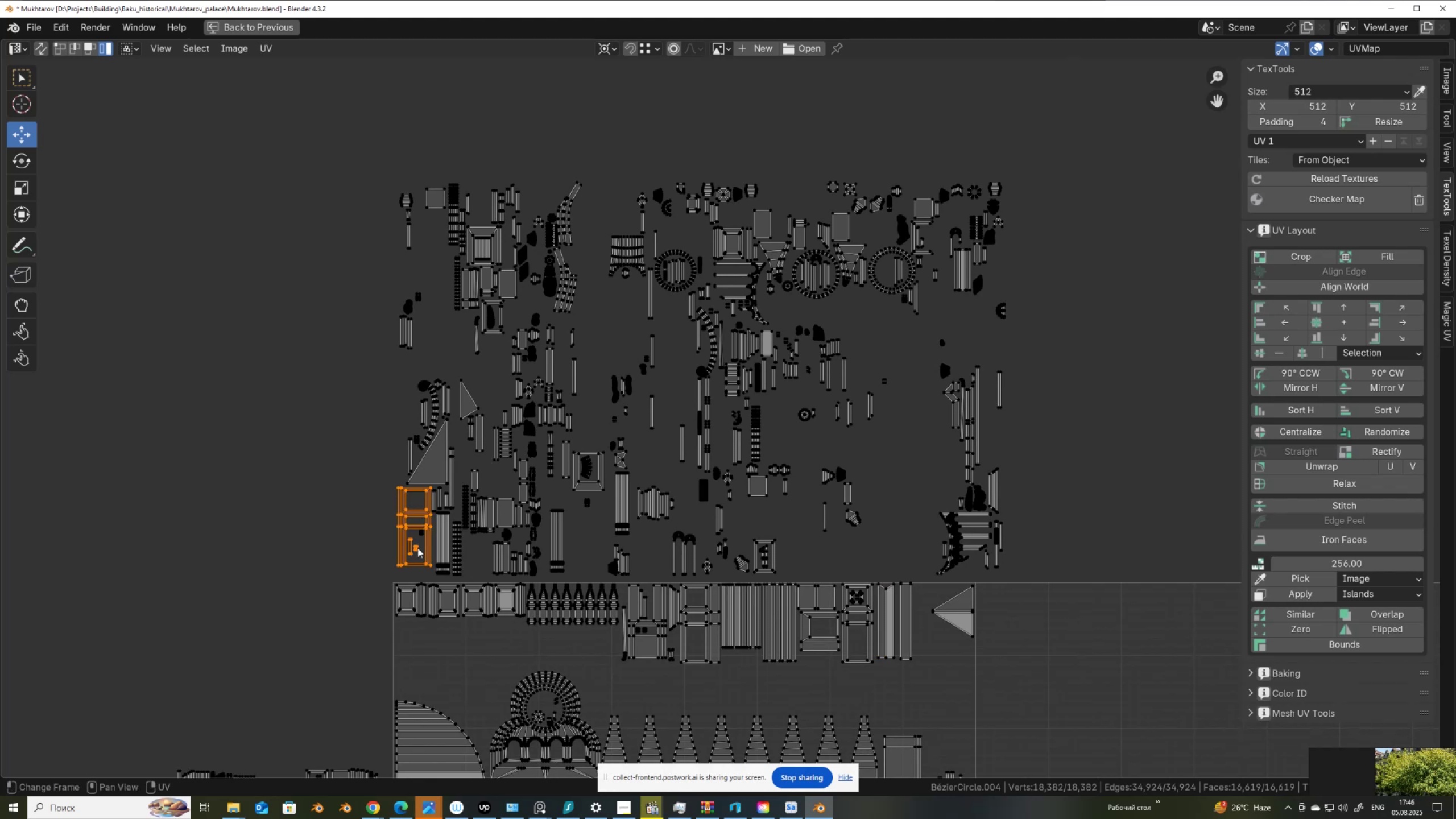 
left_click_drag(start_coordinate=[379, 506], to_coordinate=[428, 551])
 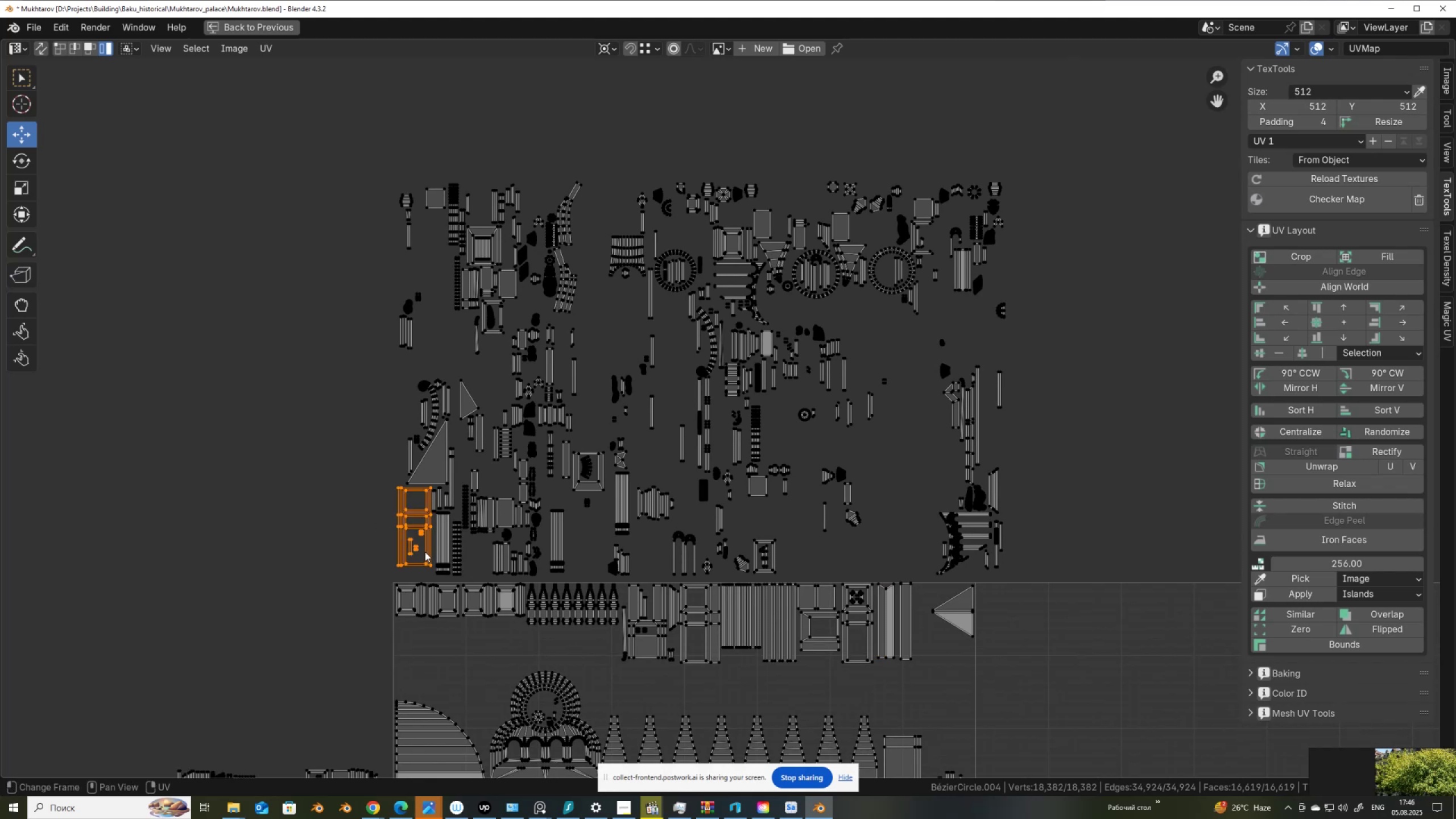 
key(G)
 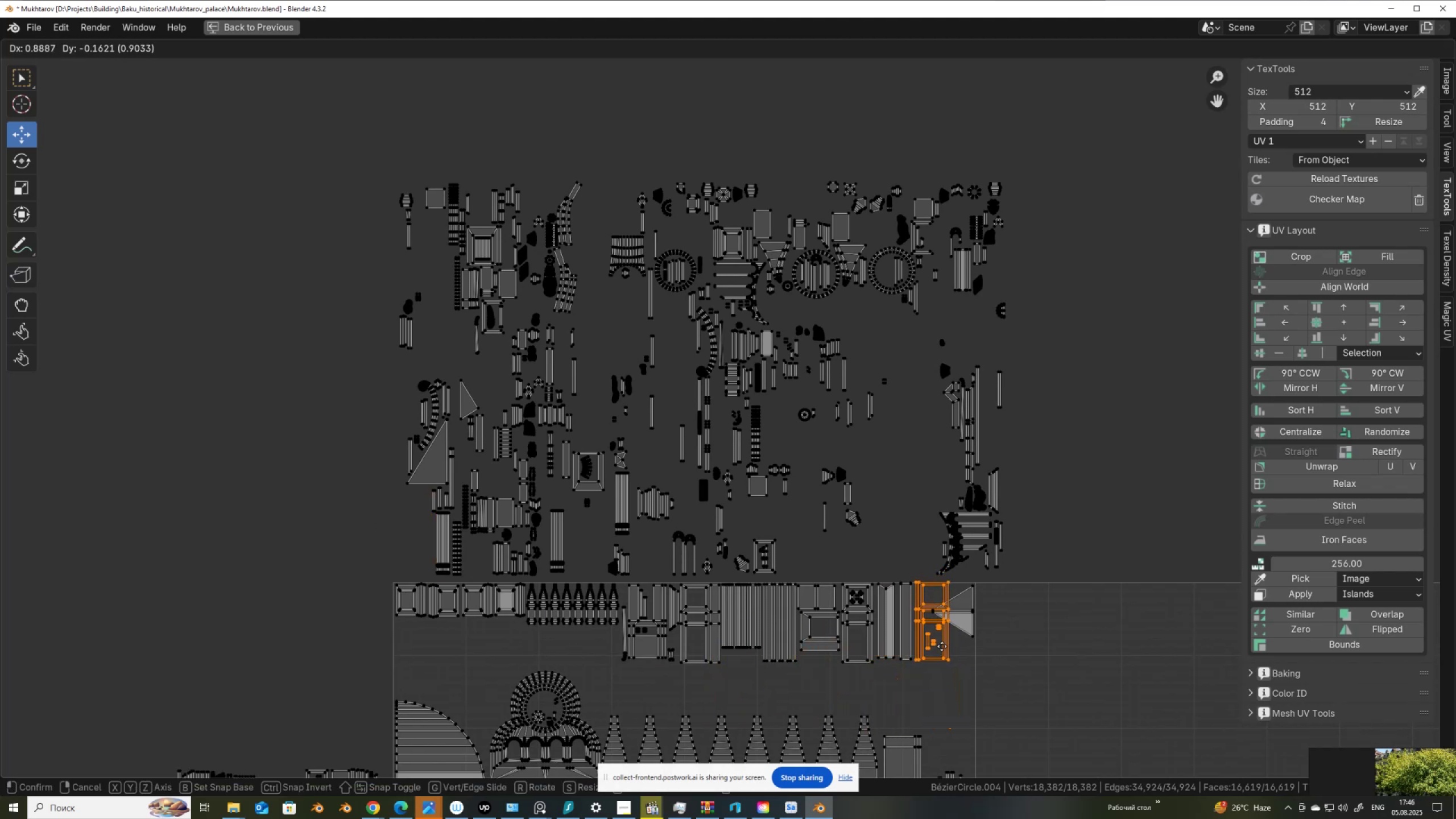 
left_click([942, 649])
 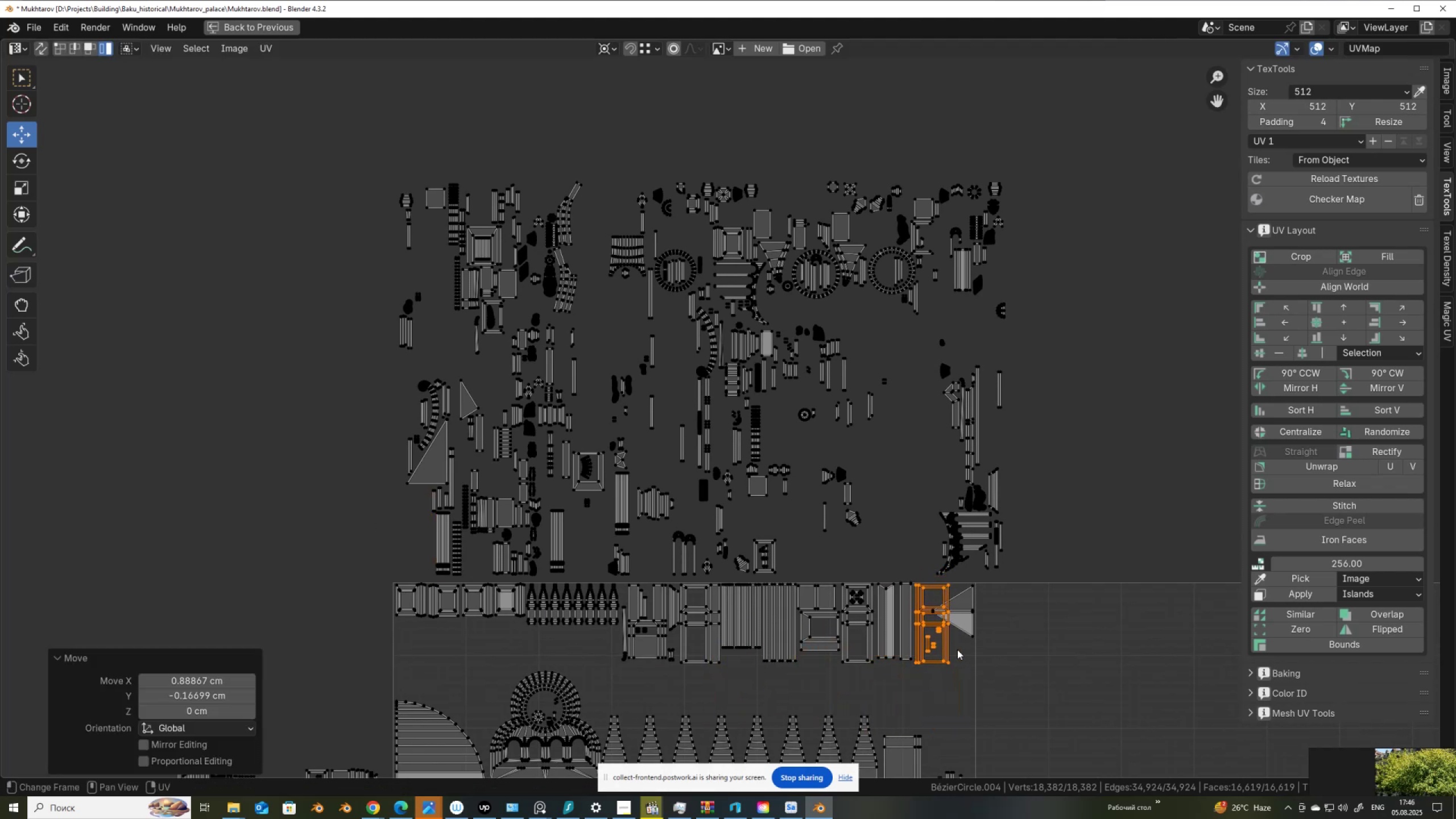 
scroll: coordinate [958, 650], scroll_direction: up, amount: 1.0
 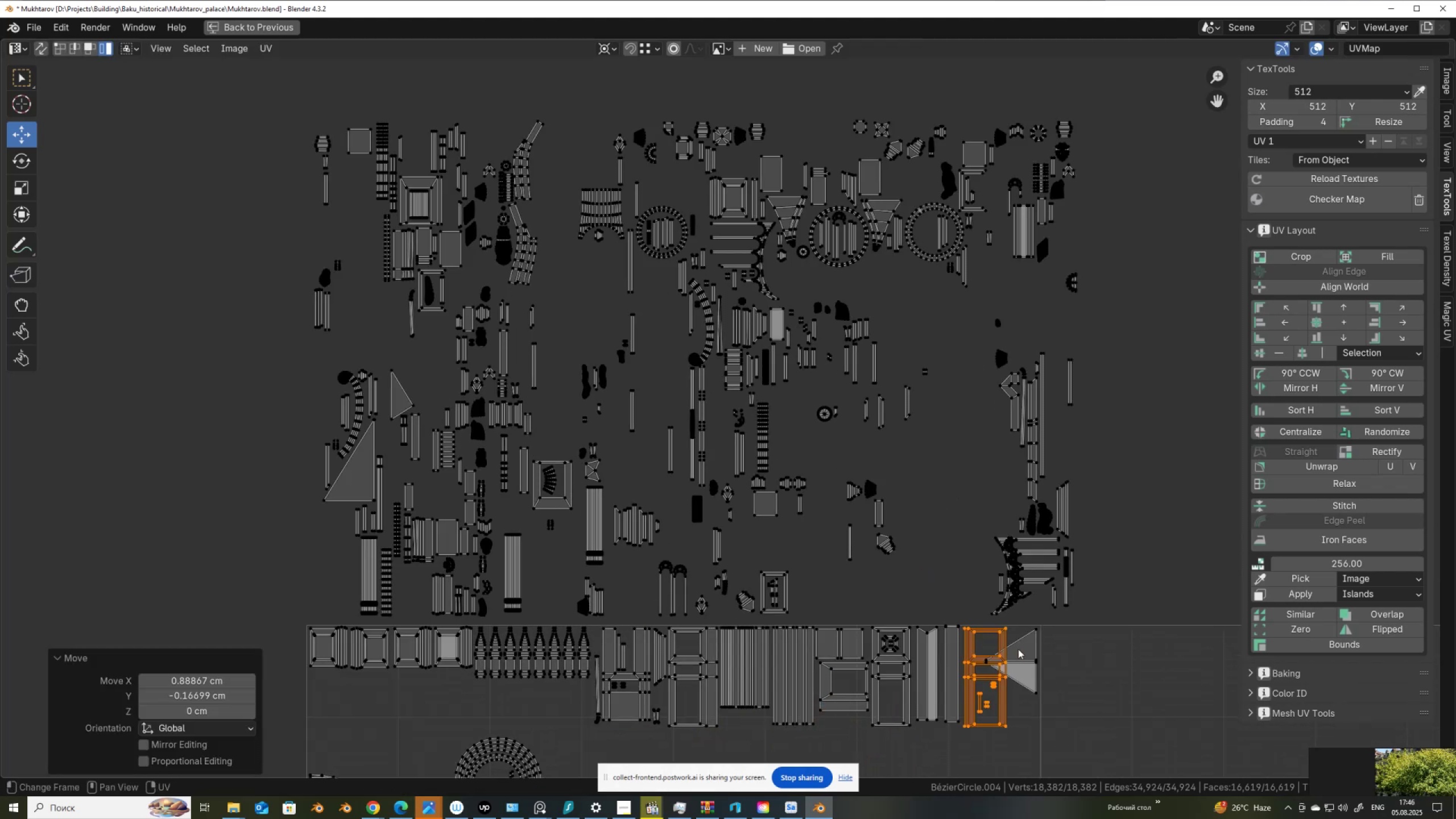 
left_click_drag(start_coordinate=[1028, 649], to_coordinate=[1053, 688])
 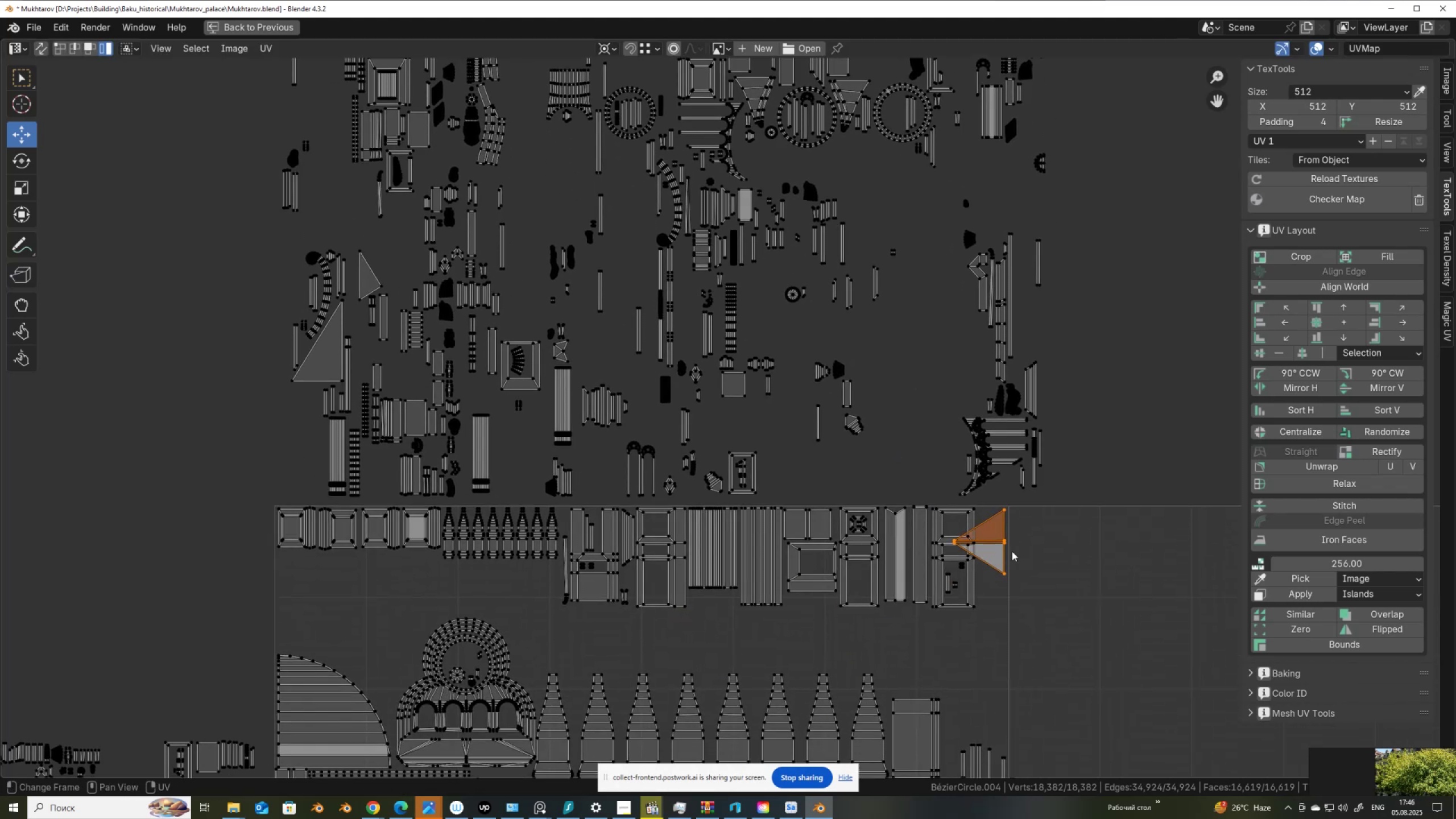 
key(G)
 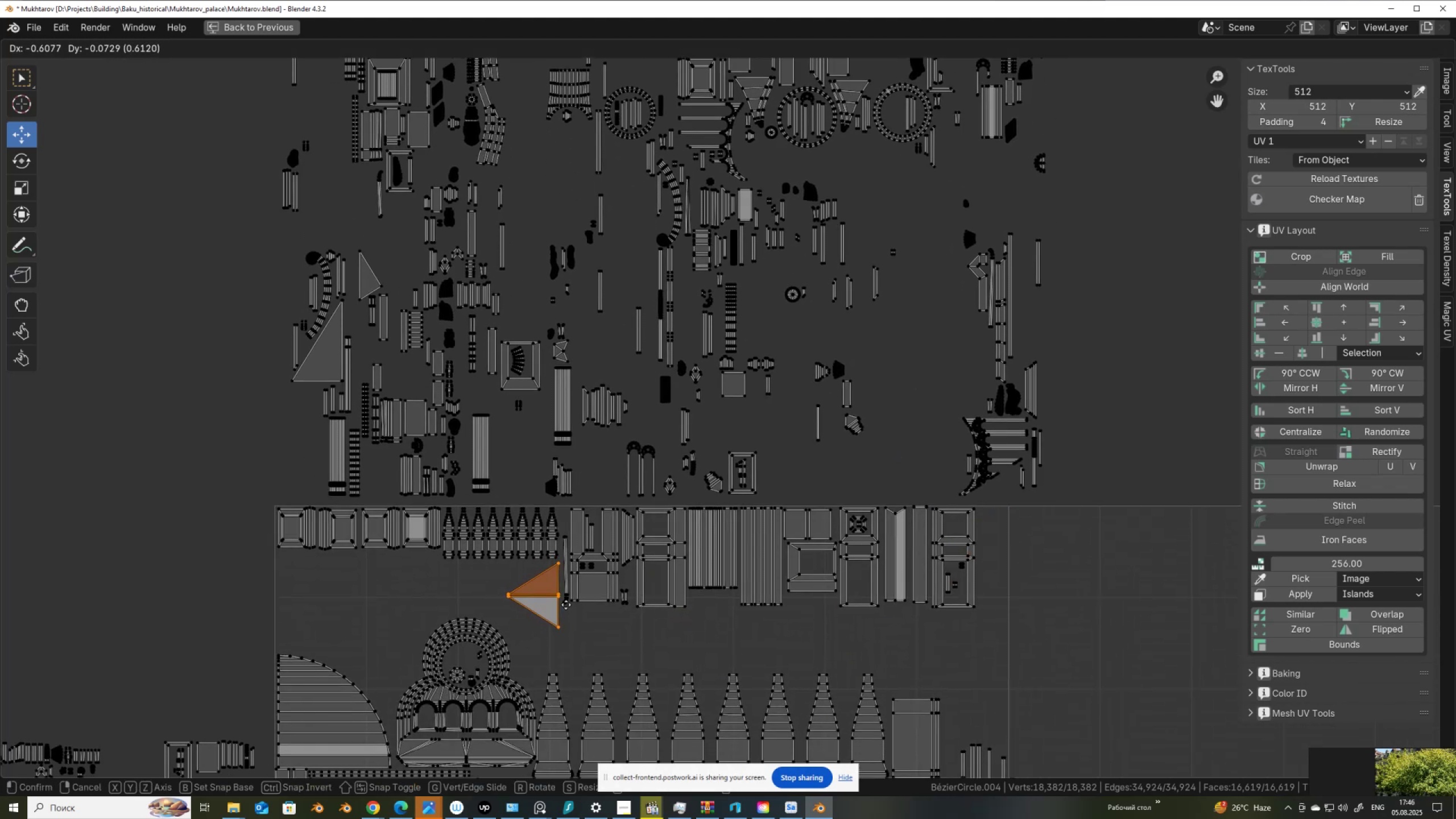 
left_click([566, 604])
 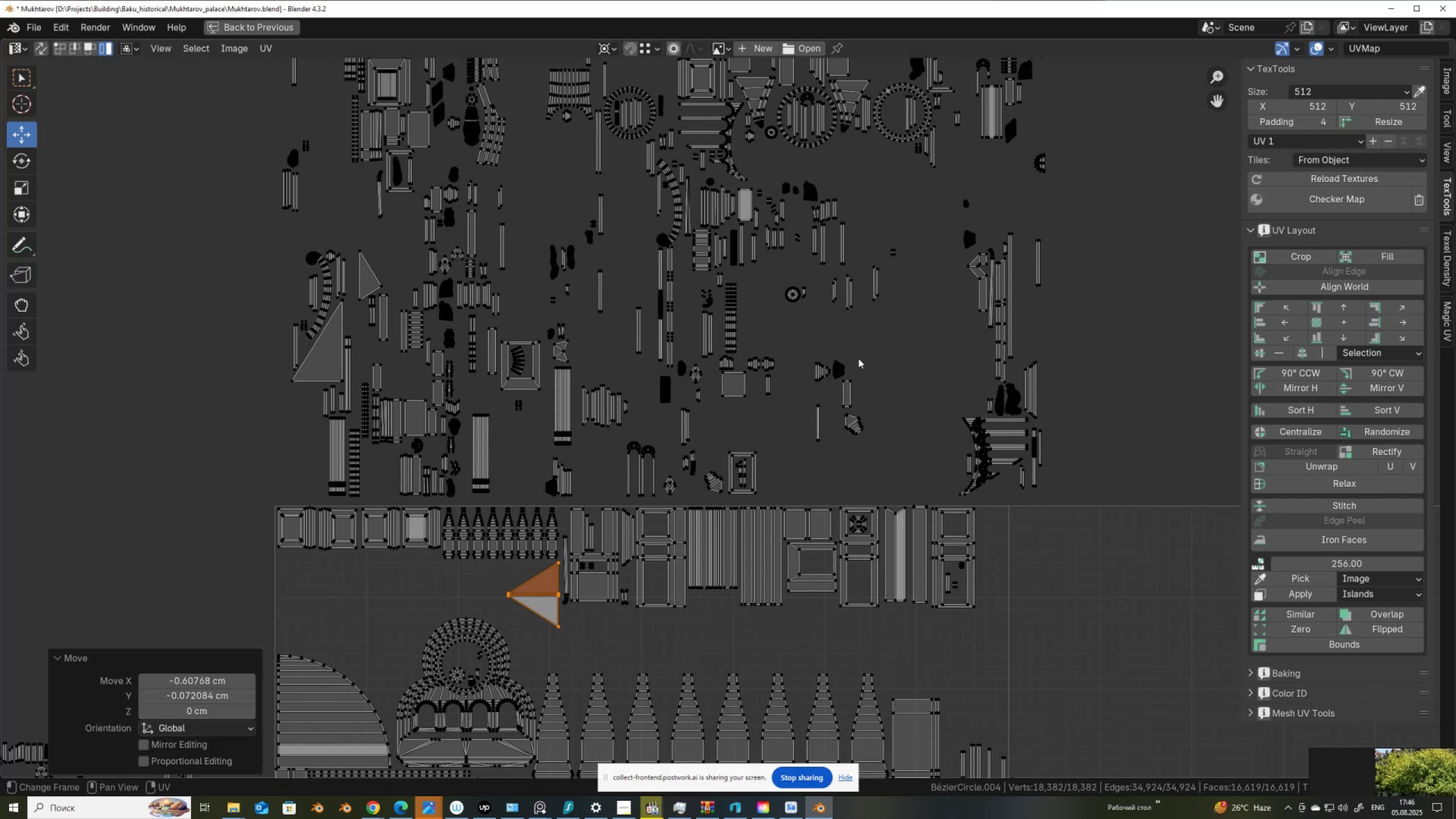 
scroll: coordinate [853, 402], scroll_direction: down, amount: 1.0
 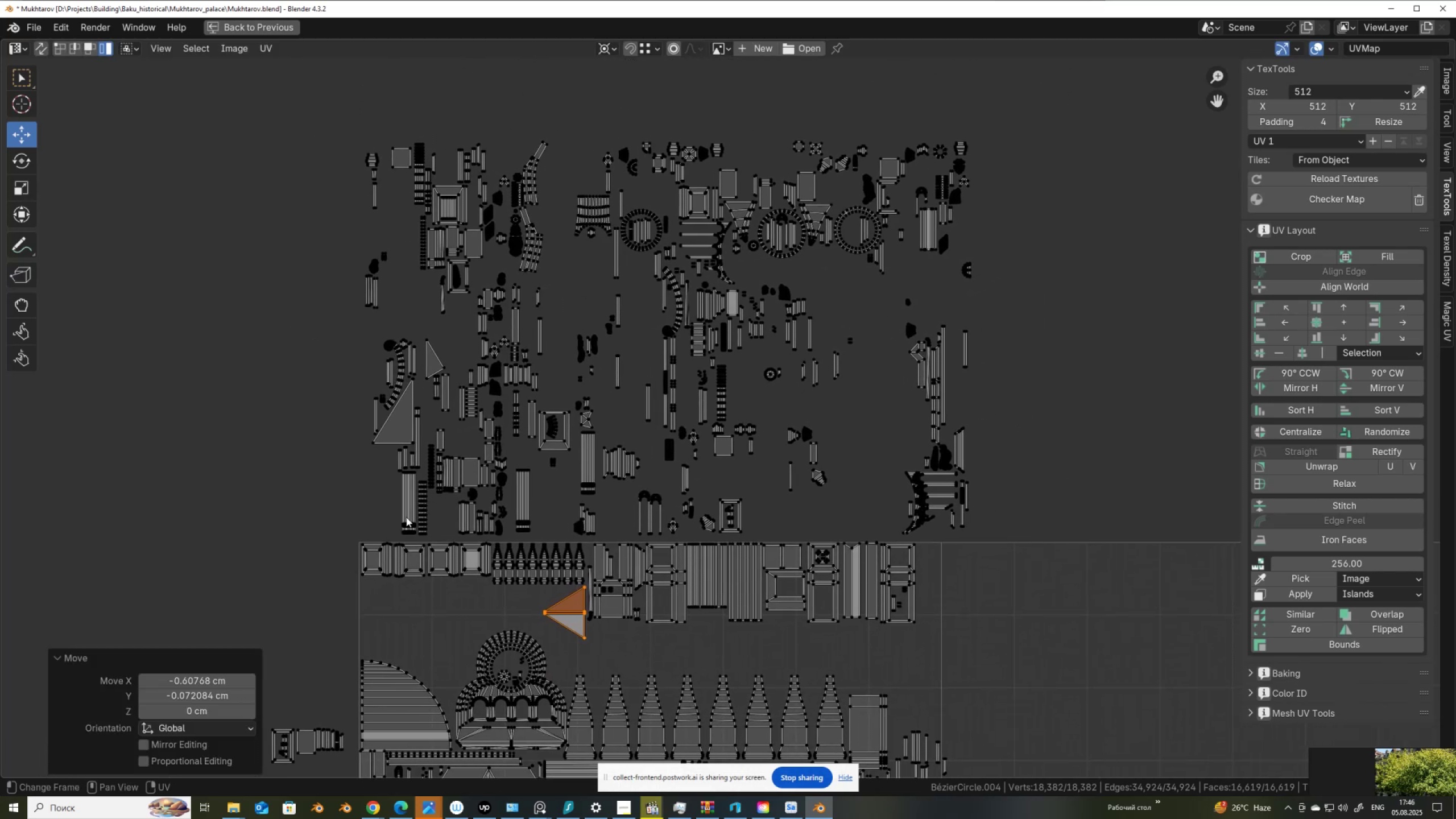 
left_click_drag(start_coordinate=[404, 514], to_coordinate=[423, 527])
 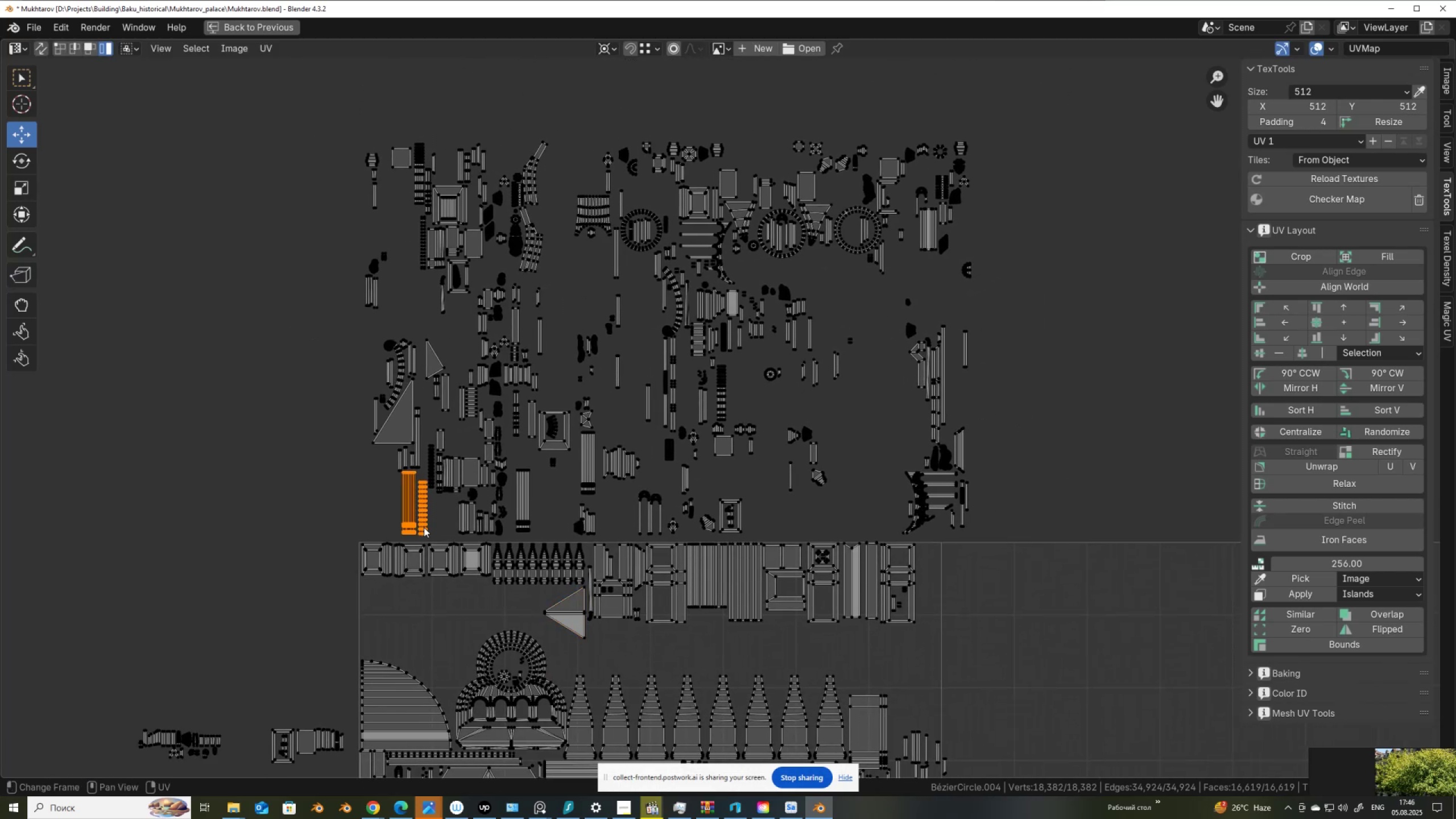 
key(G)
 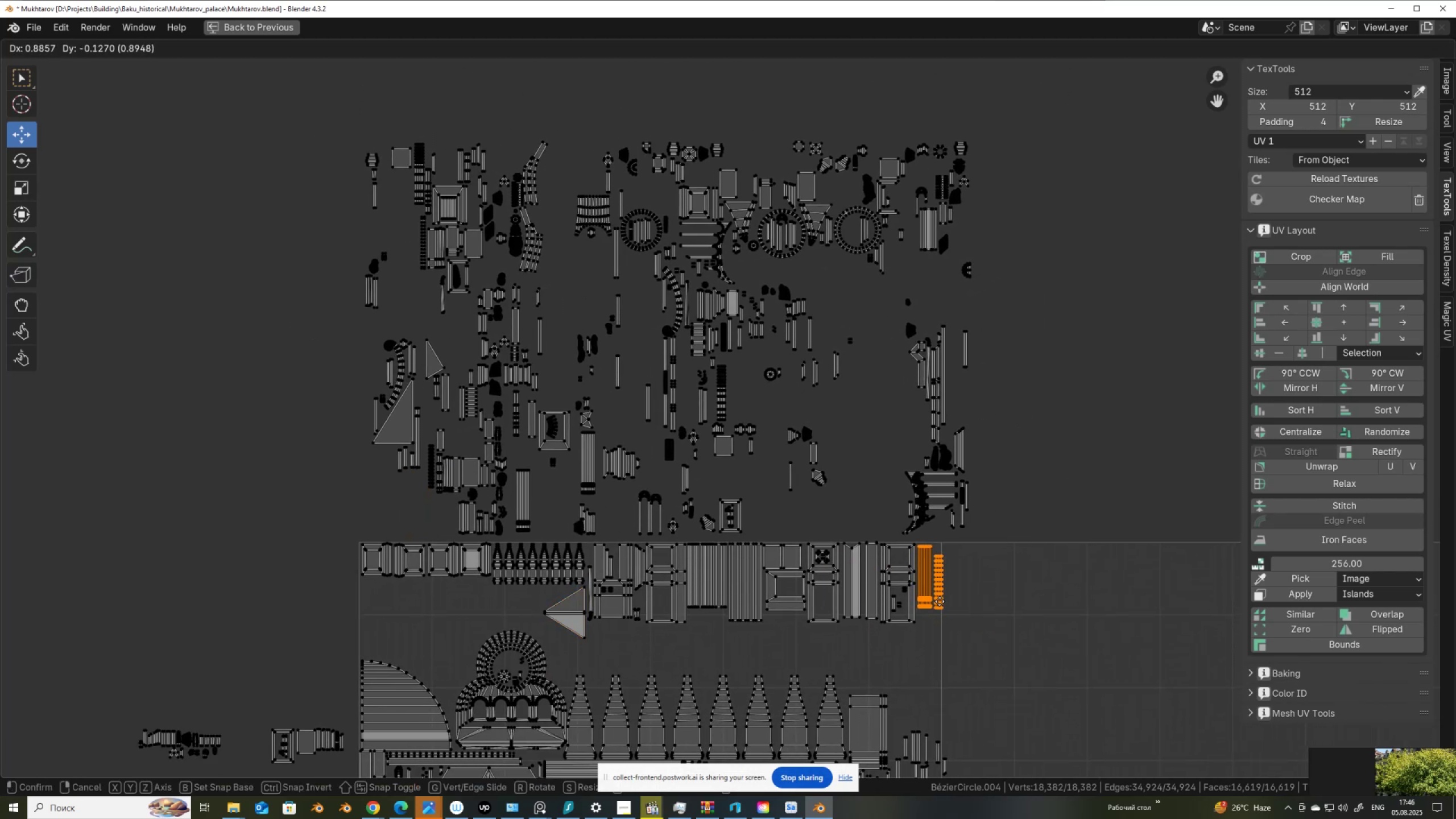 
left_click([939, 600])
 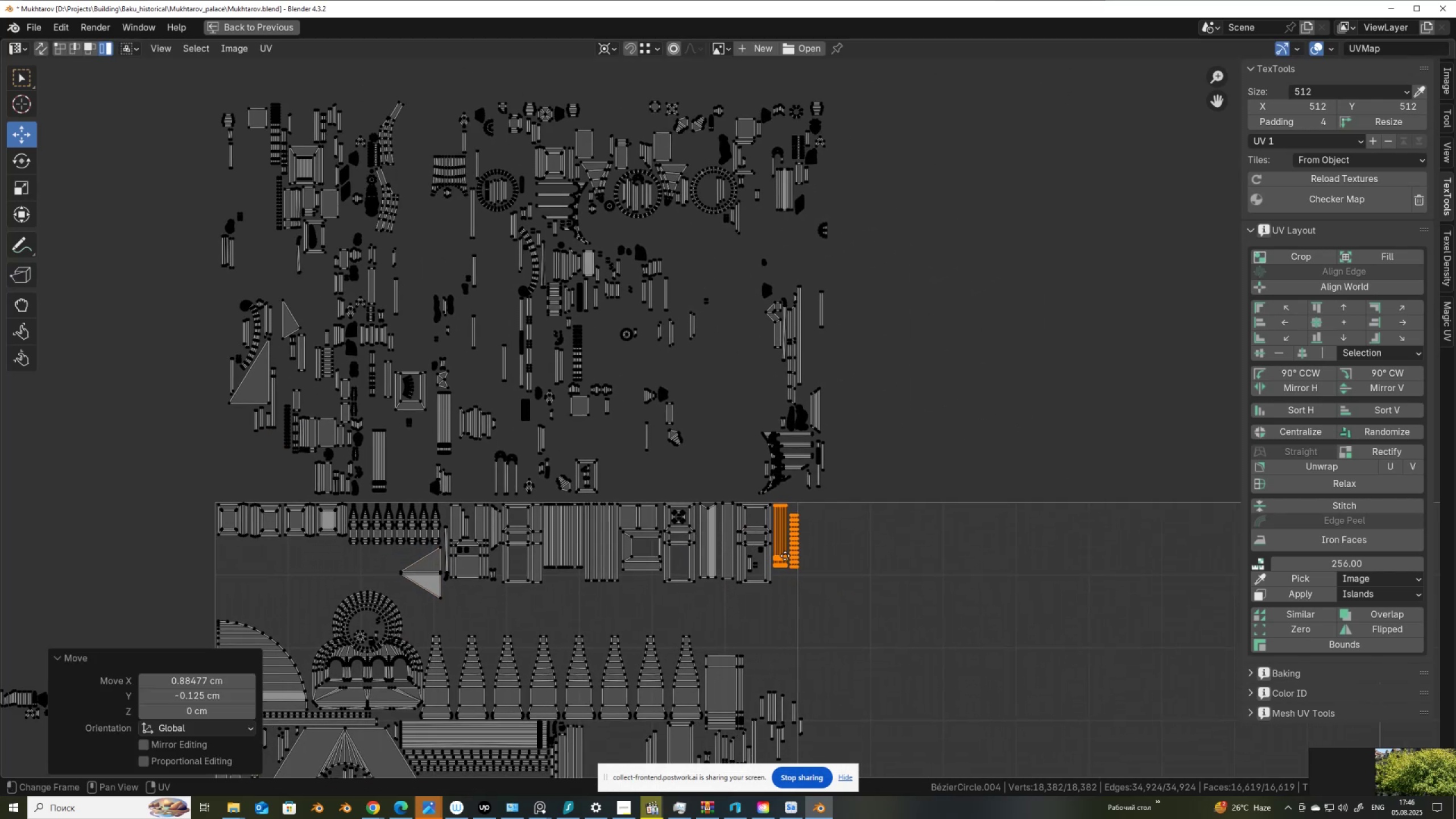 
scroll: coordinate [830, 569], scroll_direction: up, amount: 7.0
 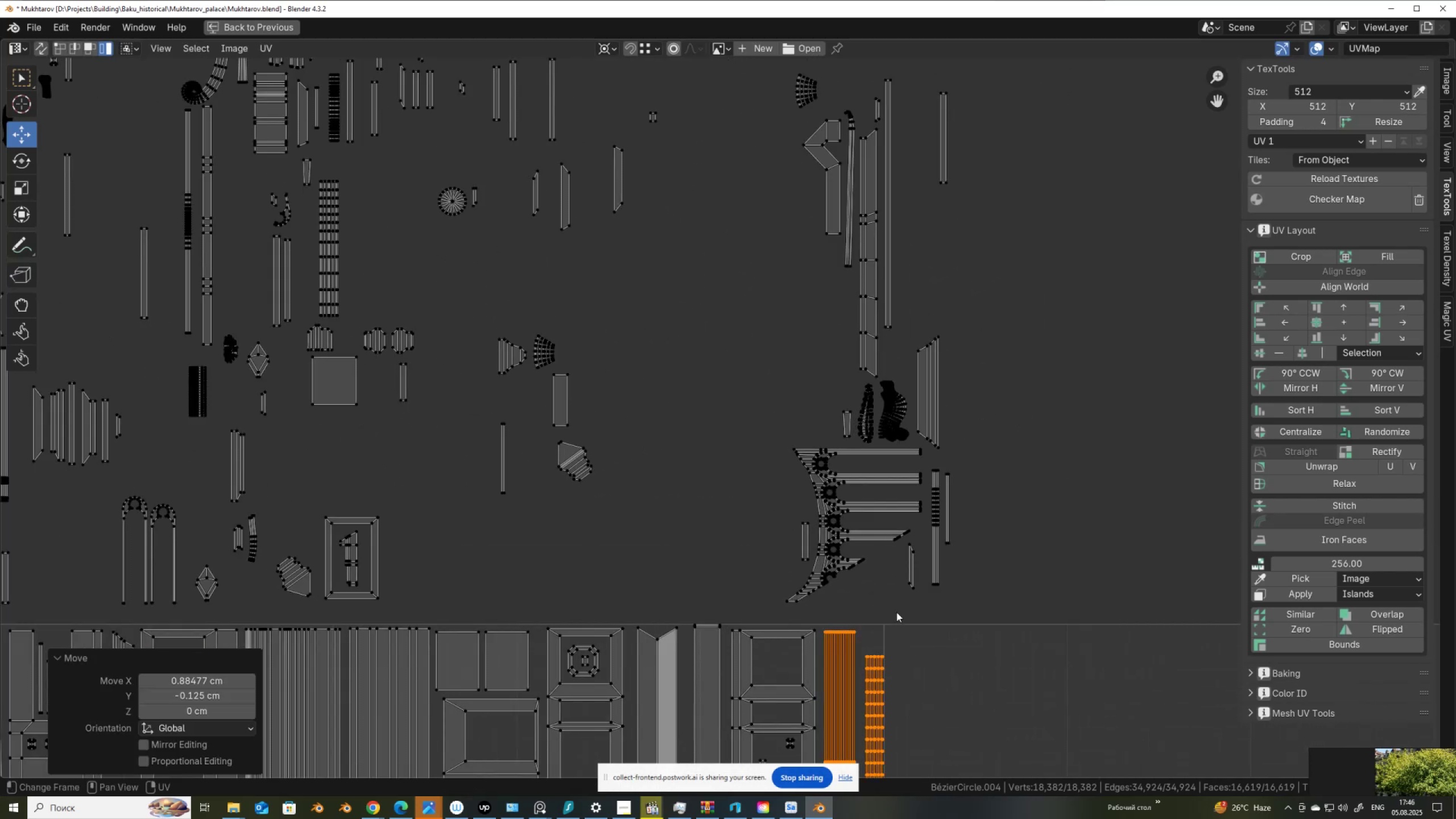 
key(G)
 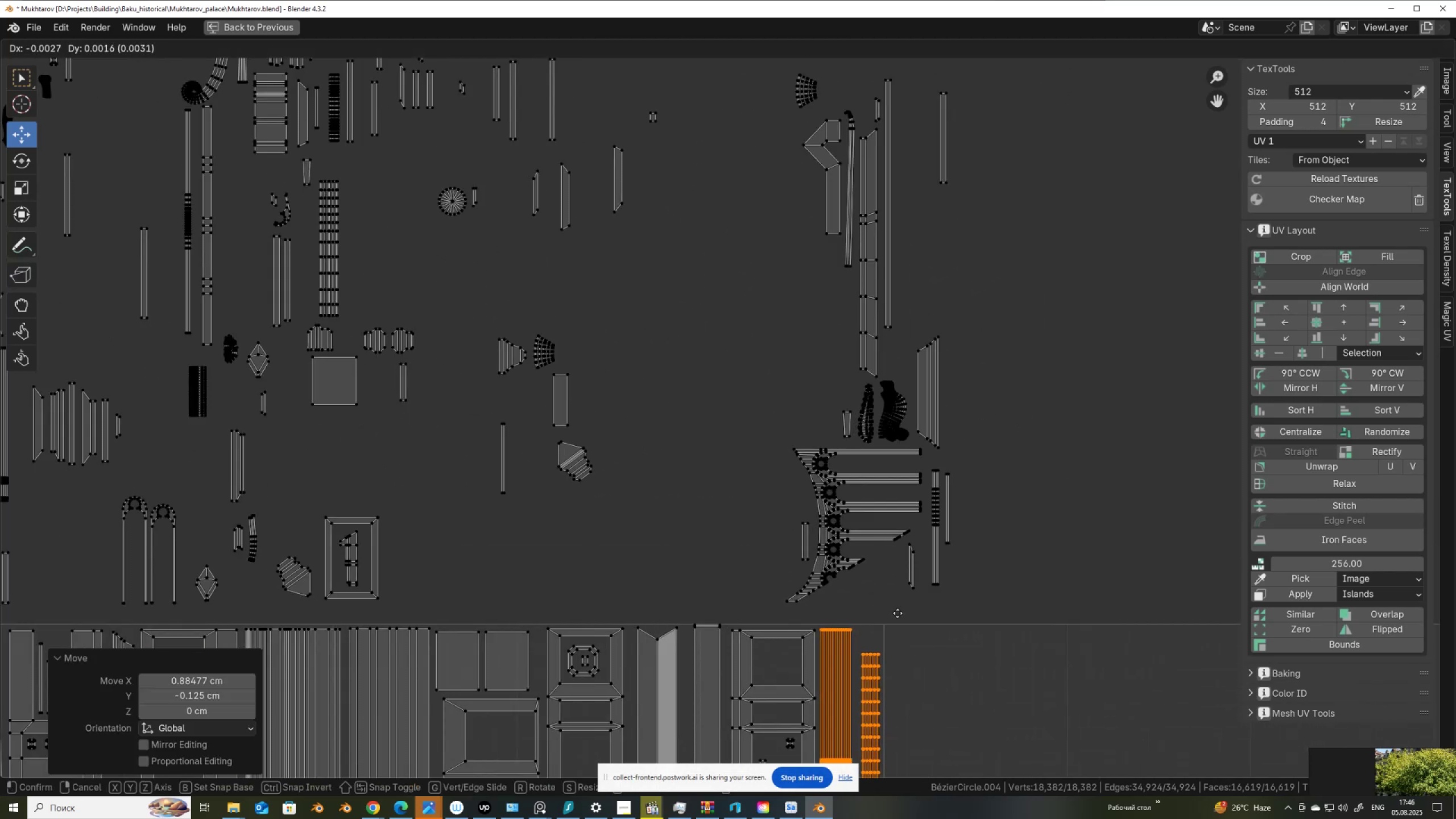 
left_click([897, 613])
 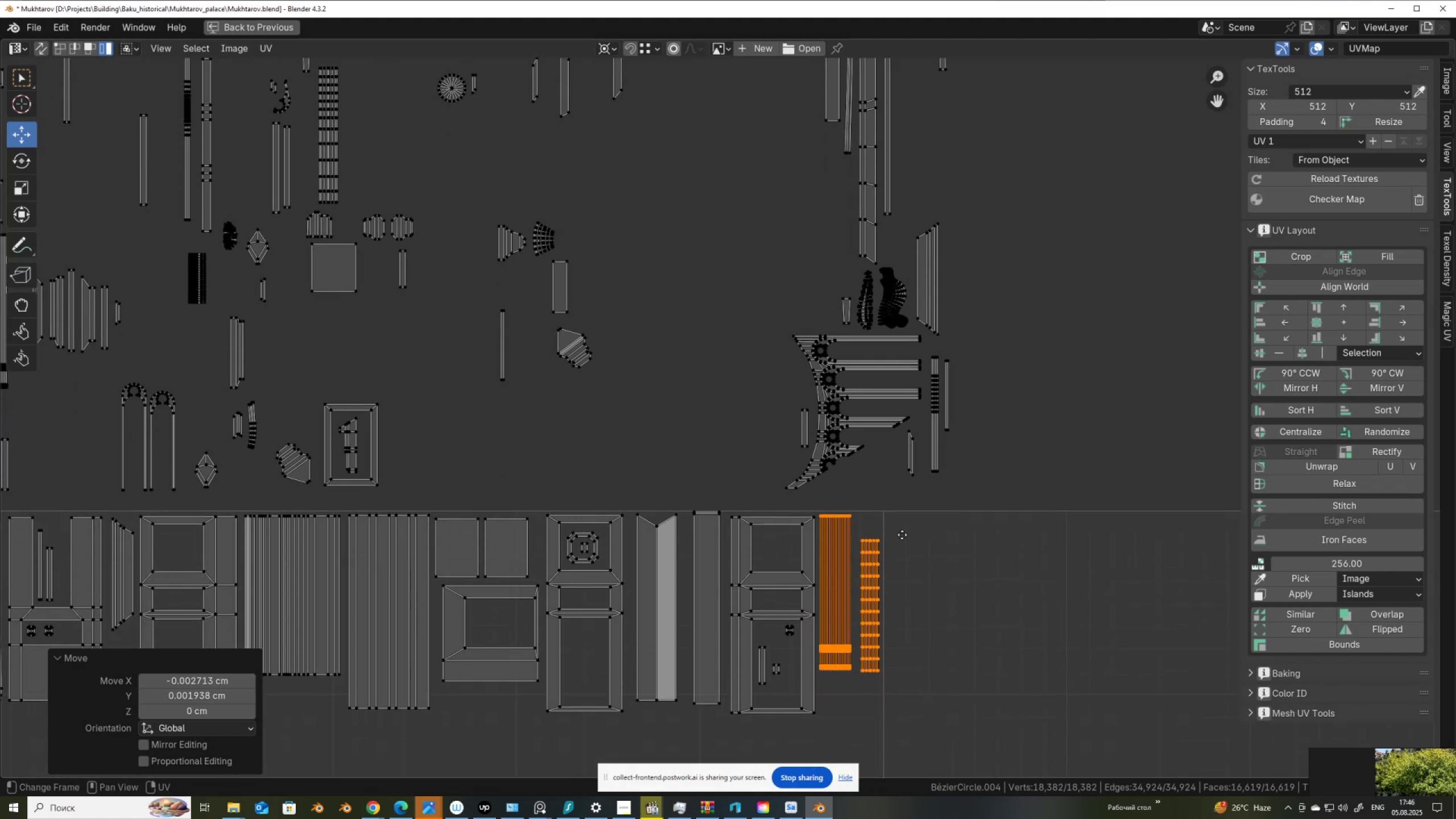 
scroll: coordinate [340, 431], scroll_direction: down, amount: 4.0
 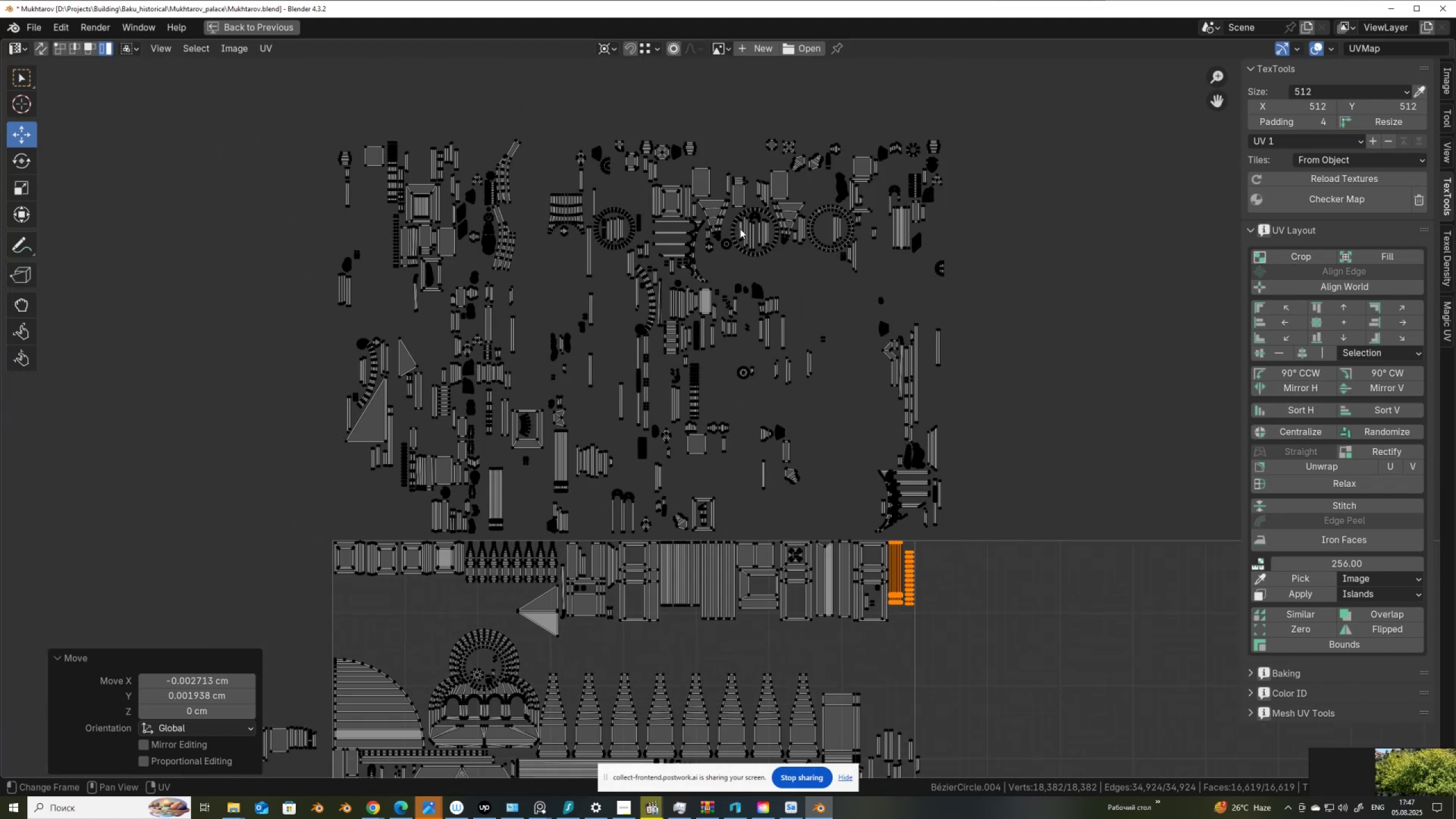 
left_click_drag(start_coordinate=[739, 212], to_coordinate=[770, 255])
 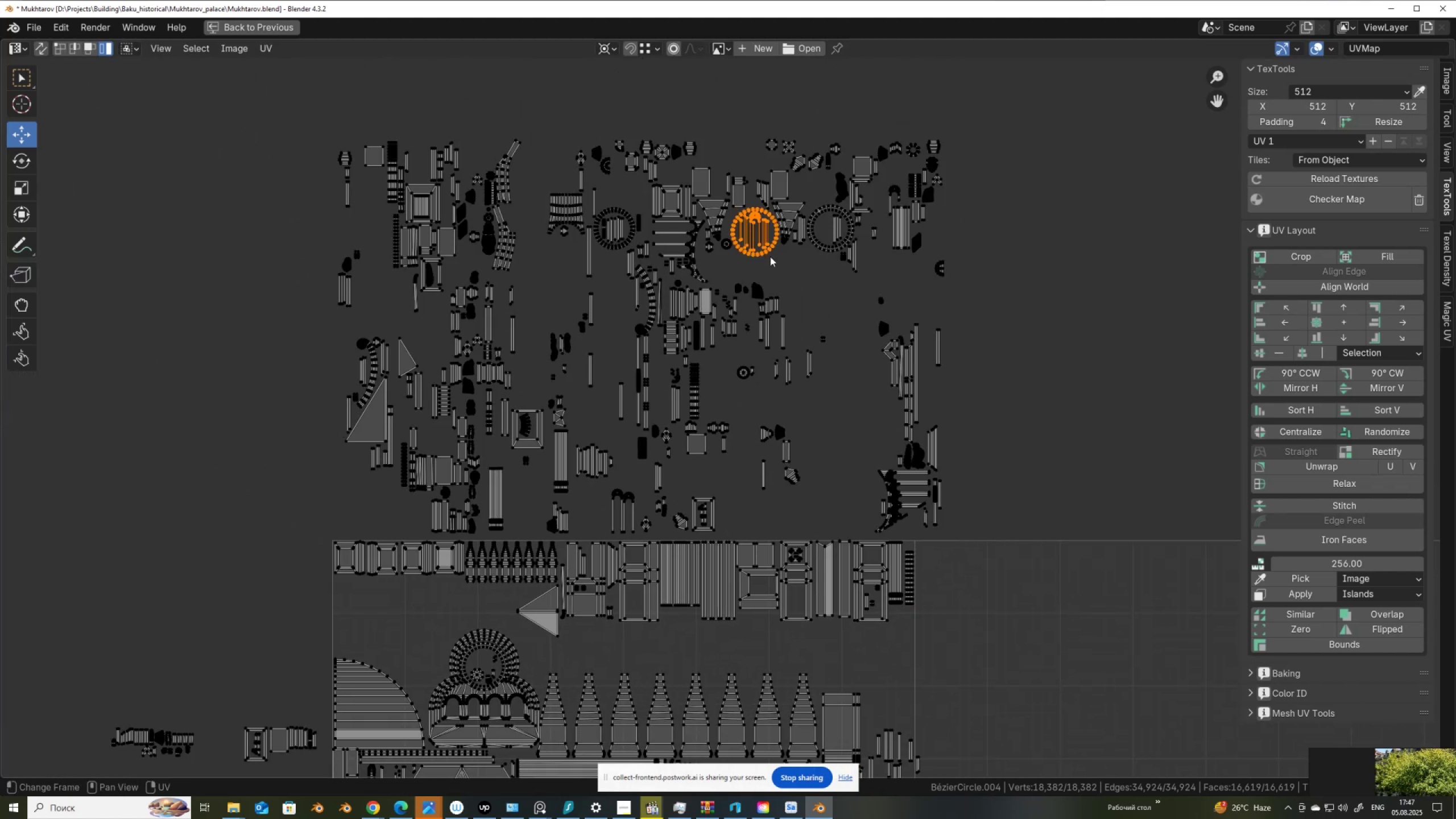 
key(G)
 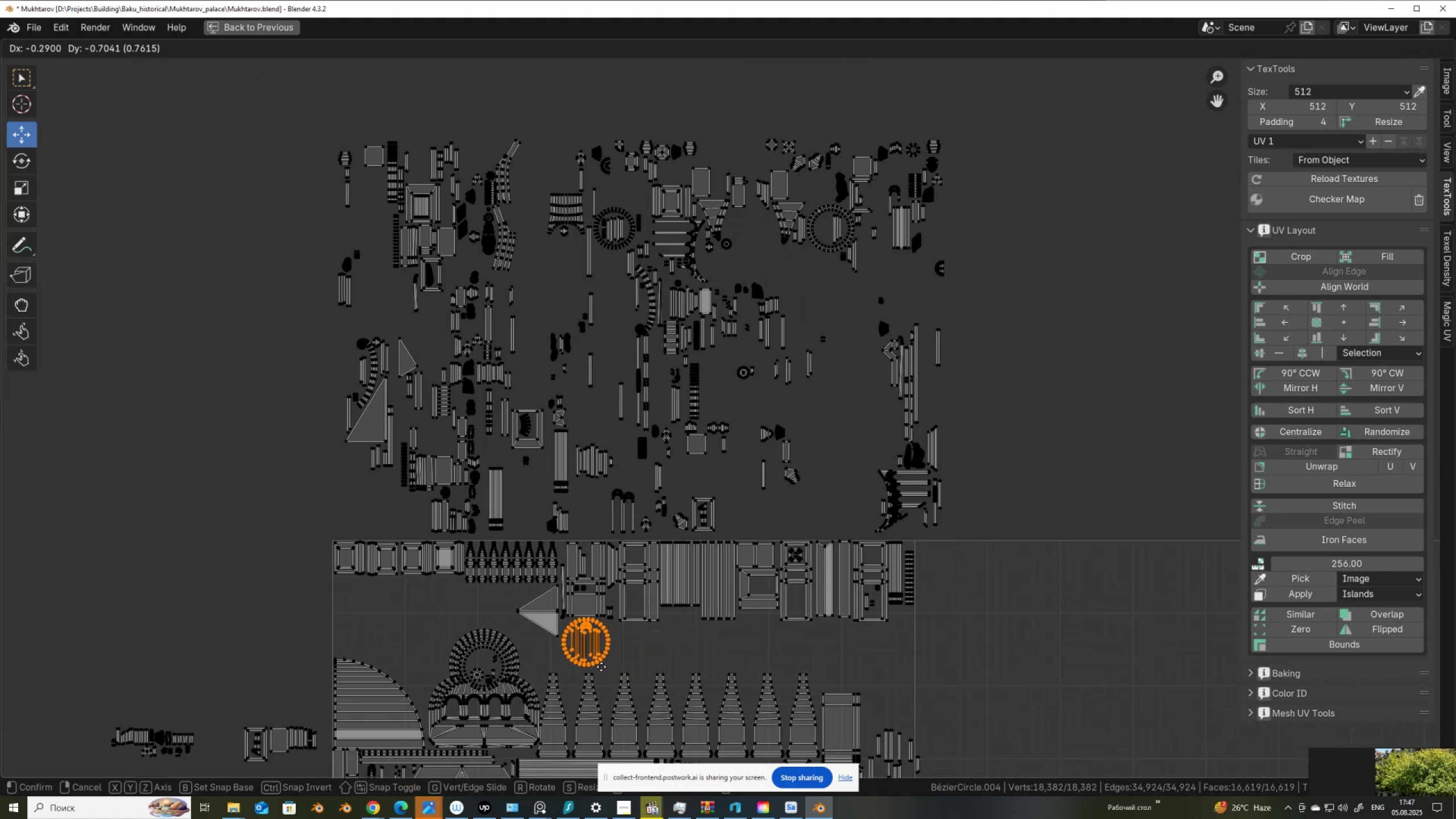 
left_click([601, 667])
 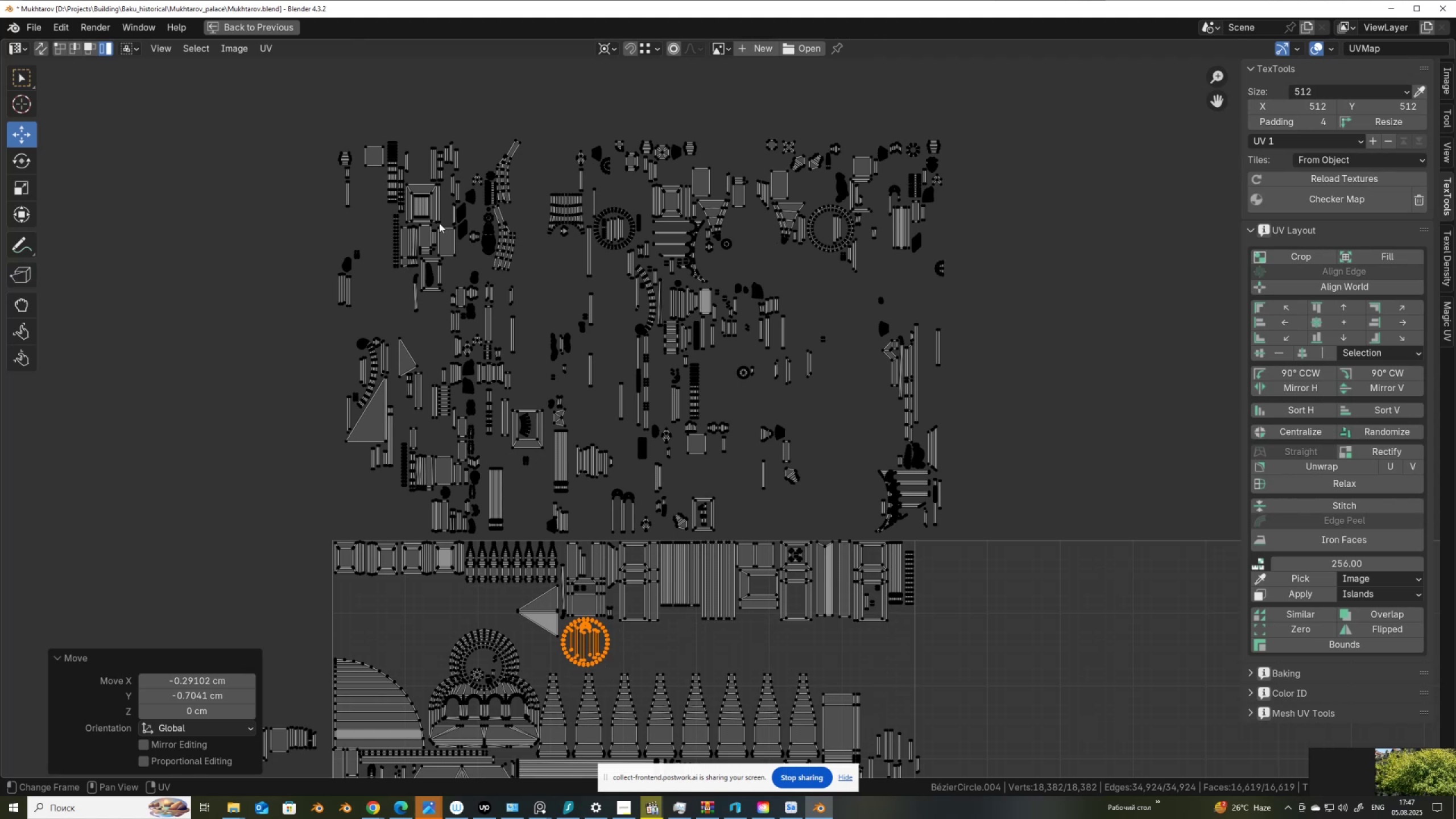 
left_click_drag(start_coordinate=[406, 208], to_coordinate=[445, 271])
 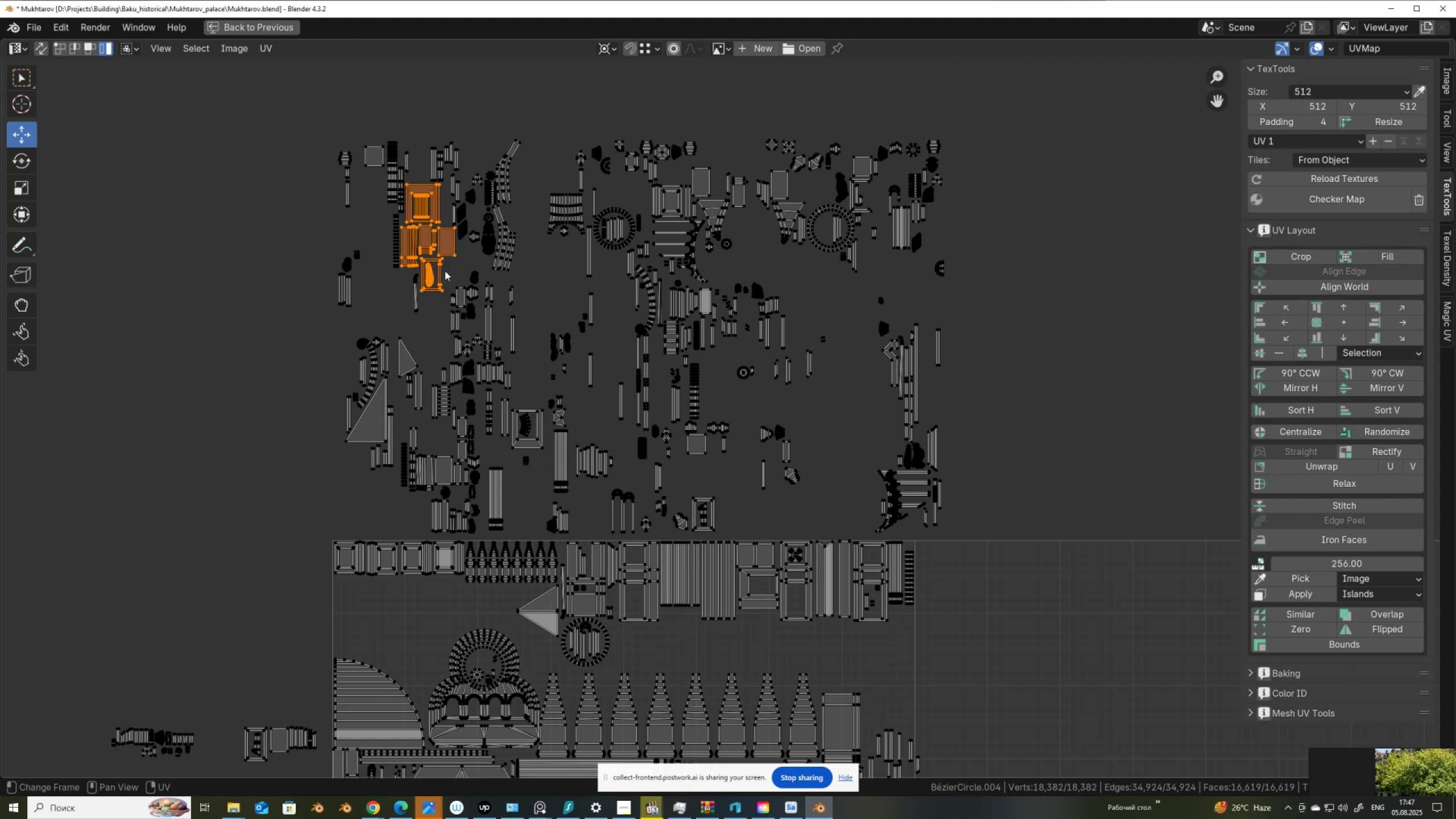 
key(G)
 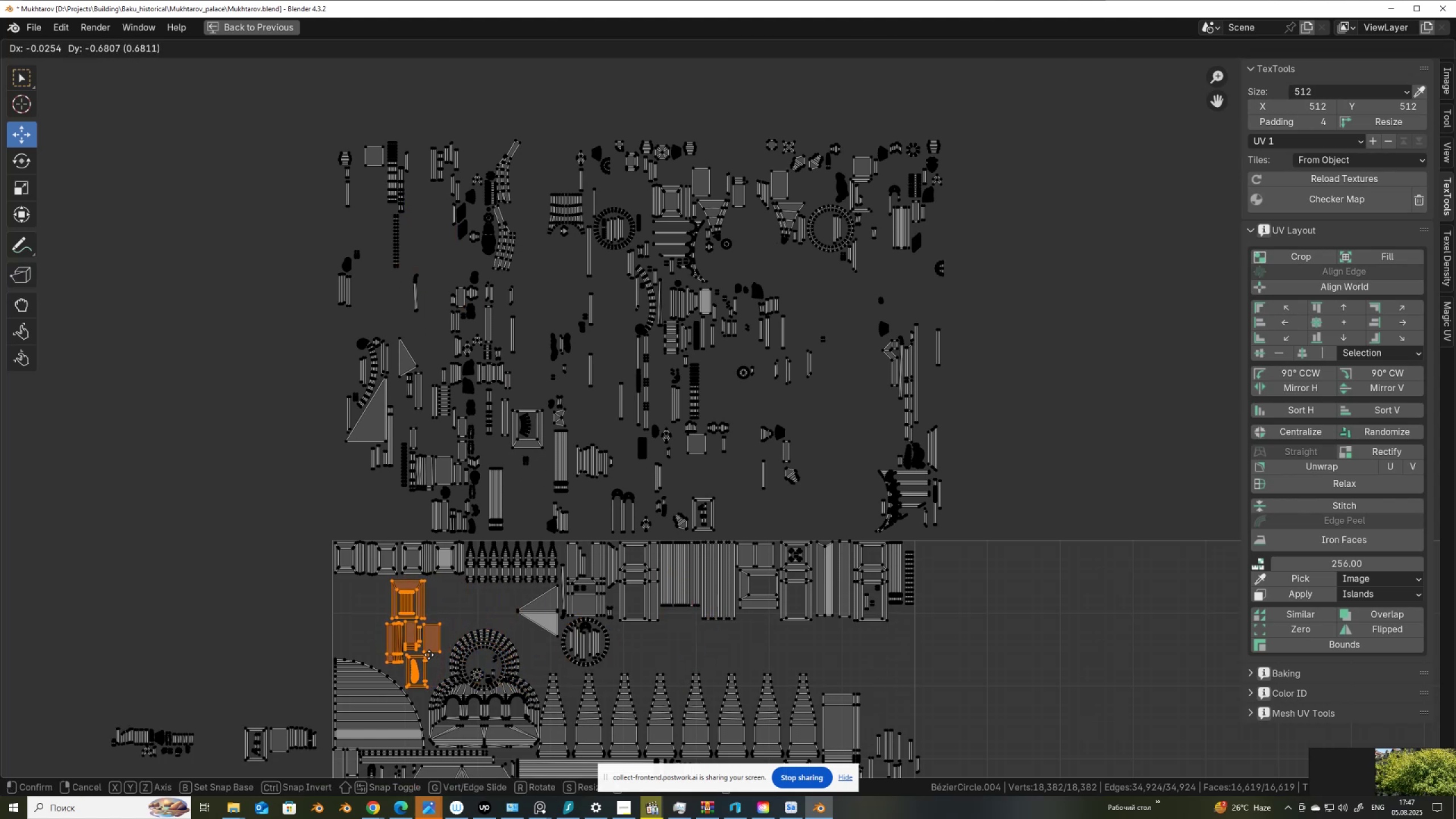 
left_click([432, 656])
 